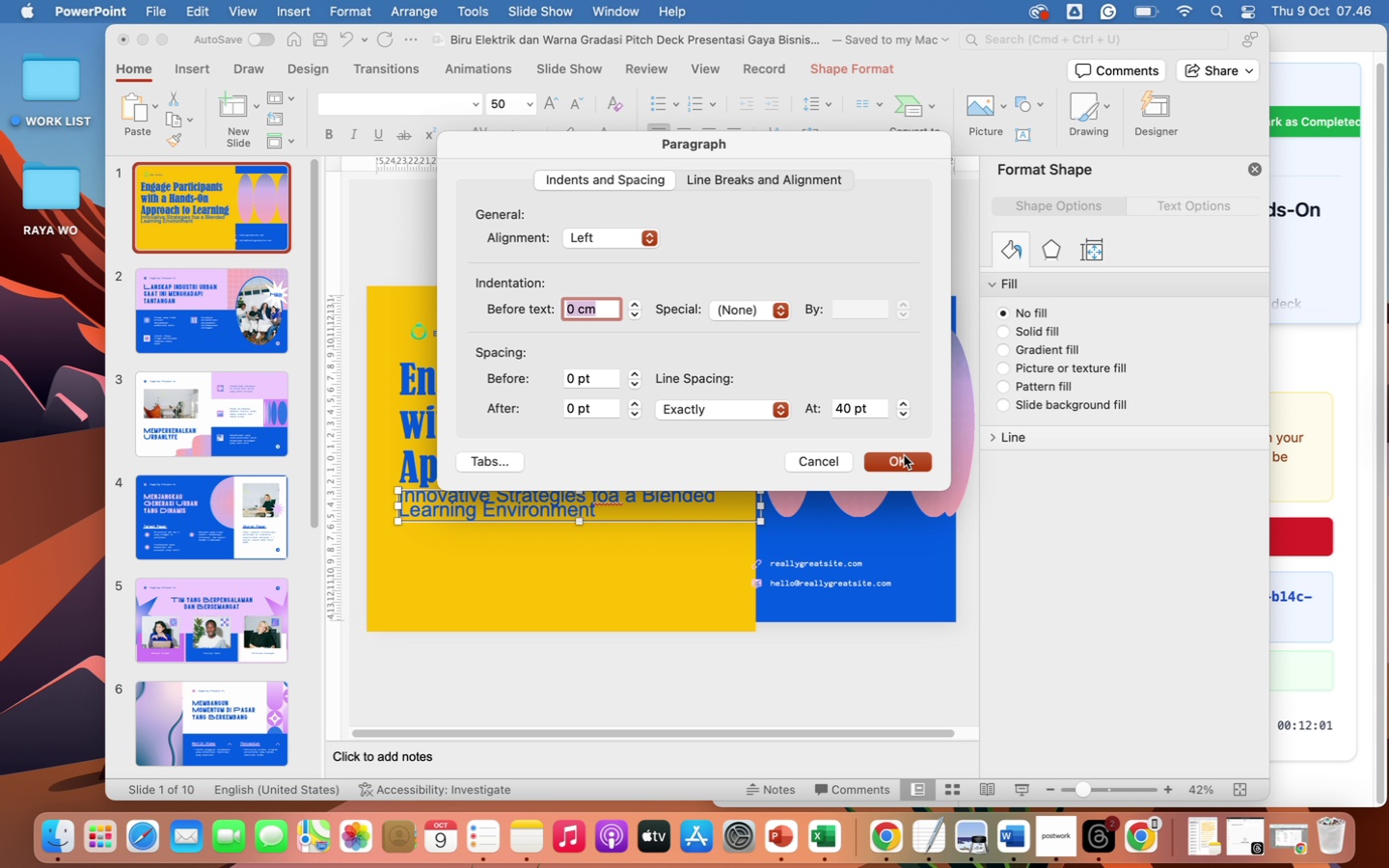 
left_click([904, 455])
 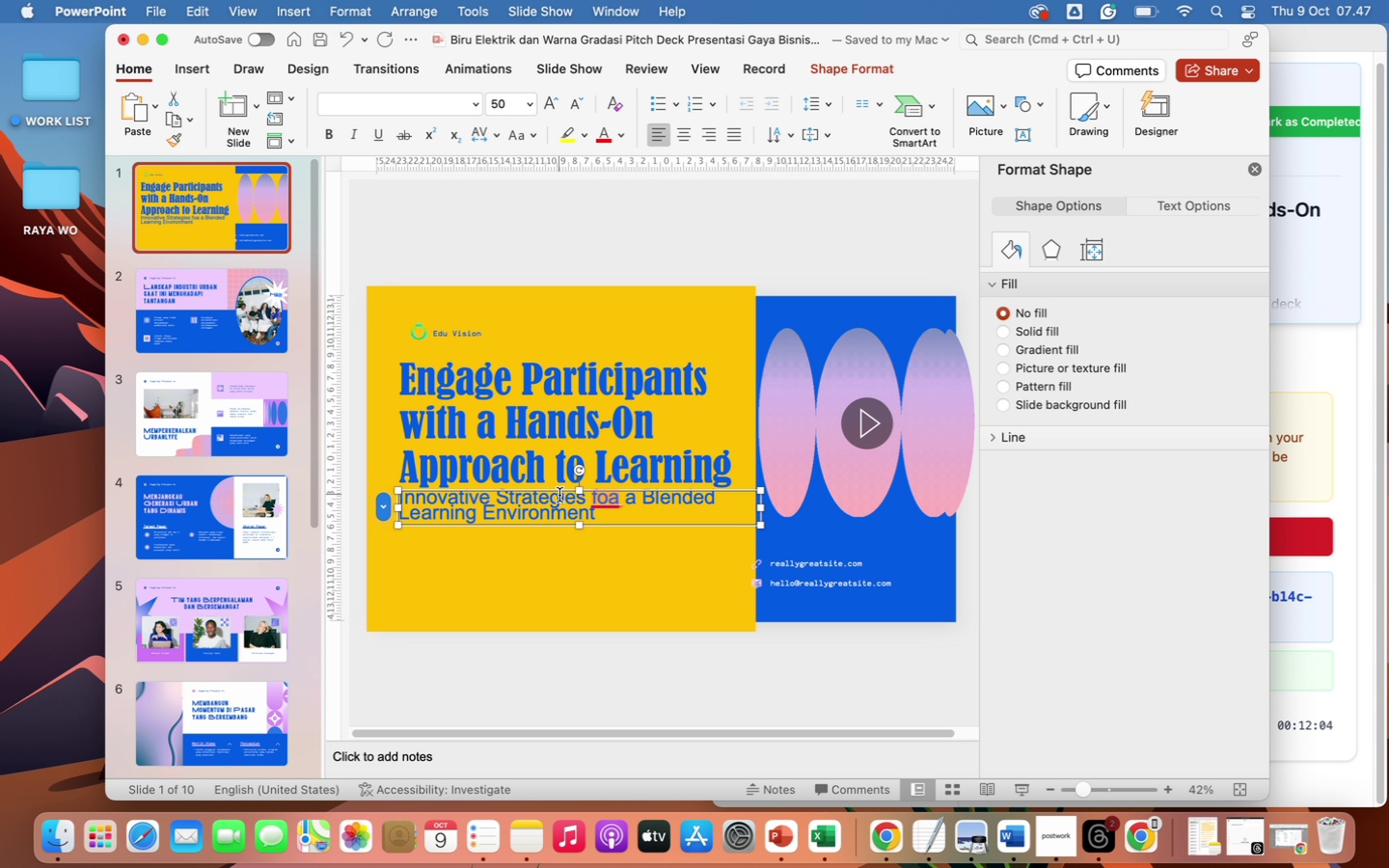 
left_click([492, 589])
 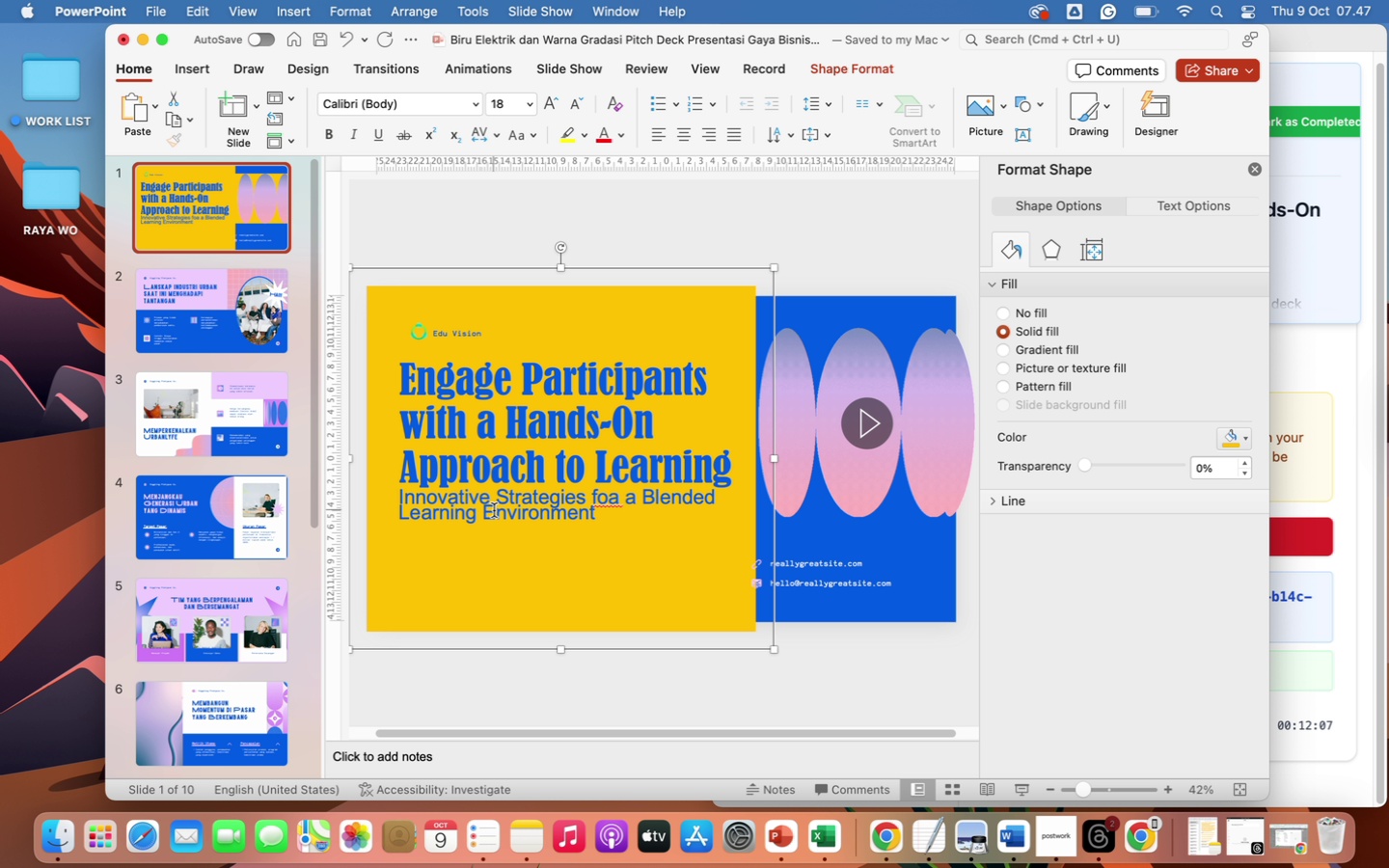 
left_click([491, 492])
 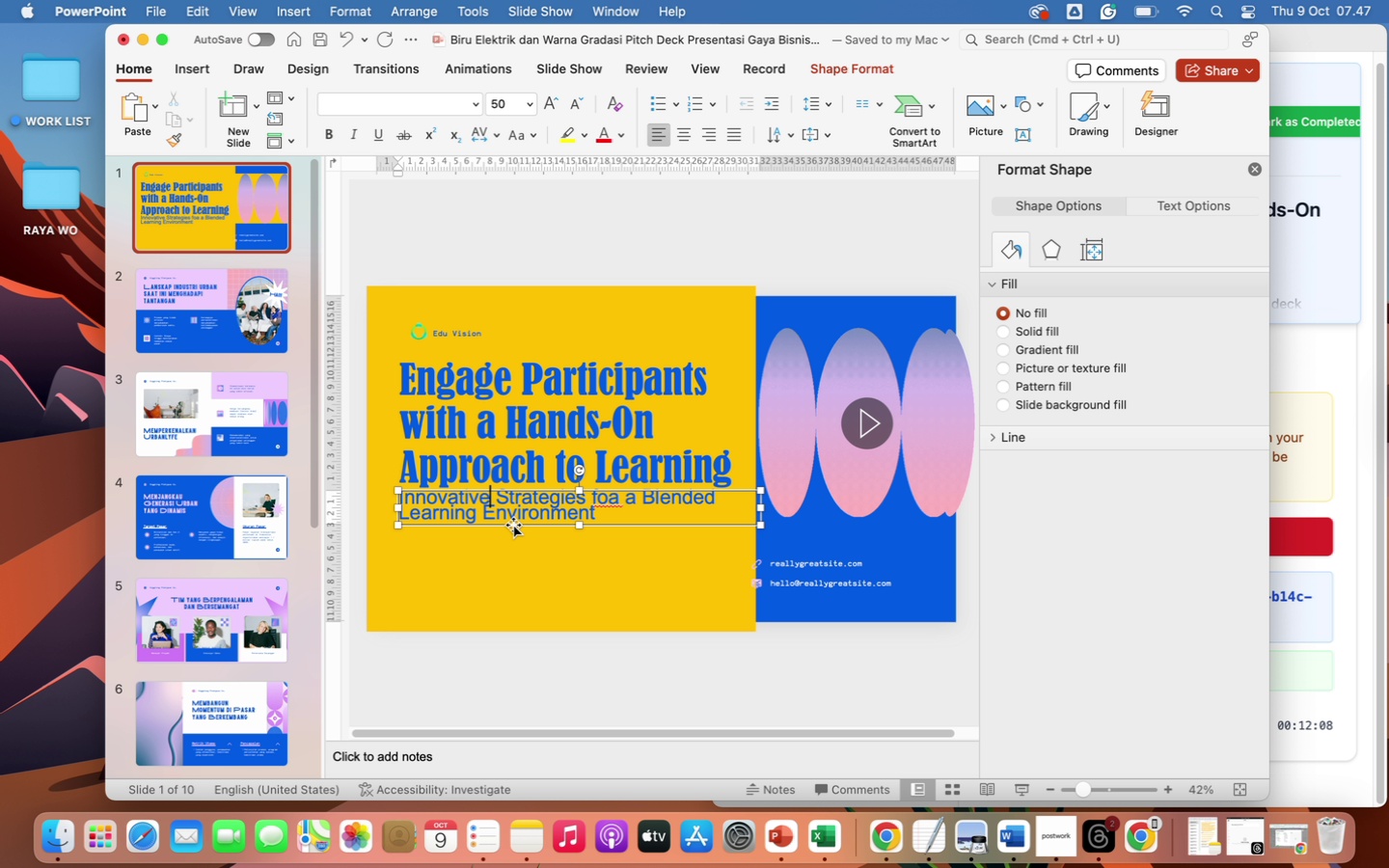 
left_click([513, 525])
 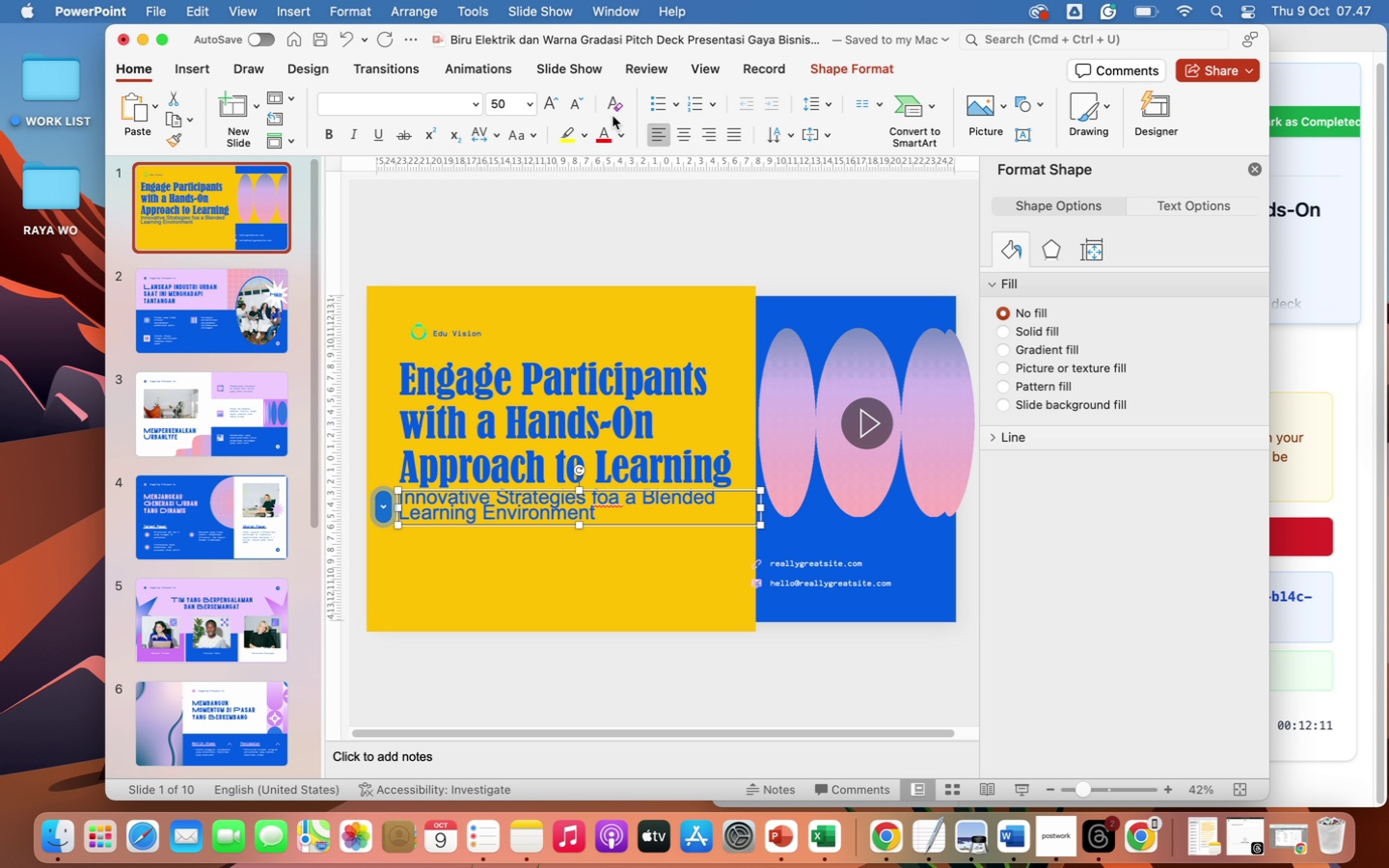 
left_click([621, 132])
 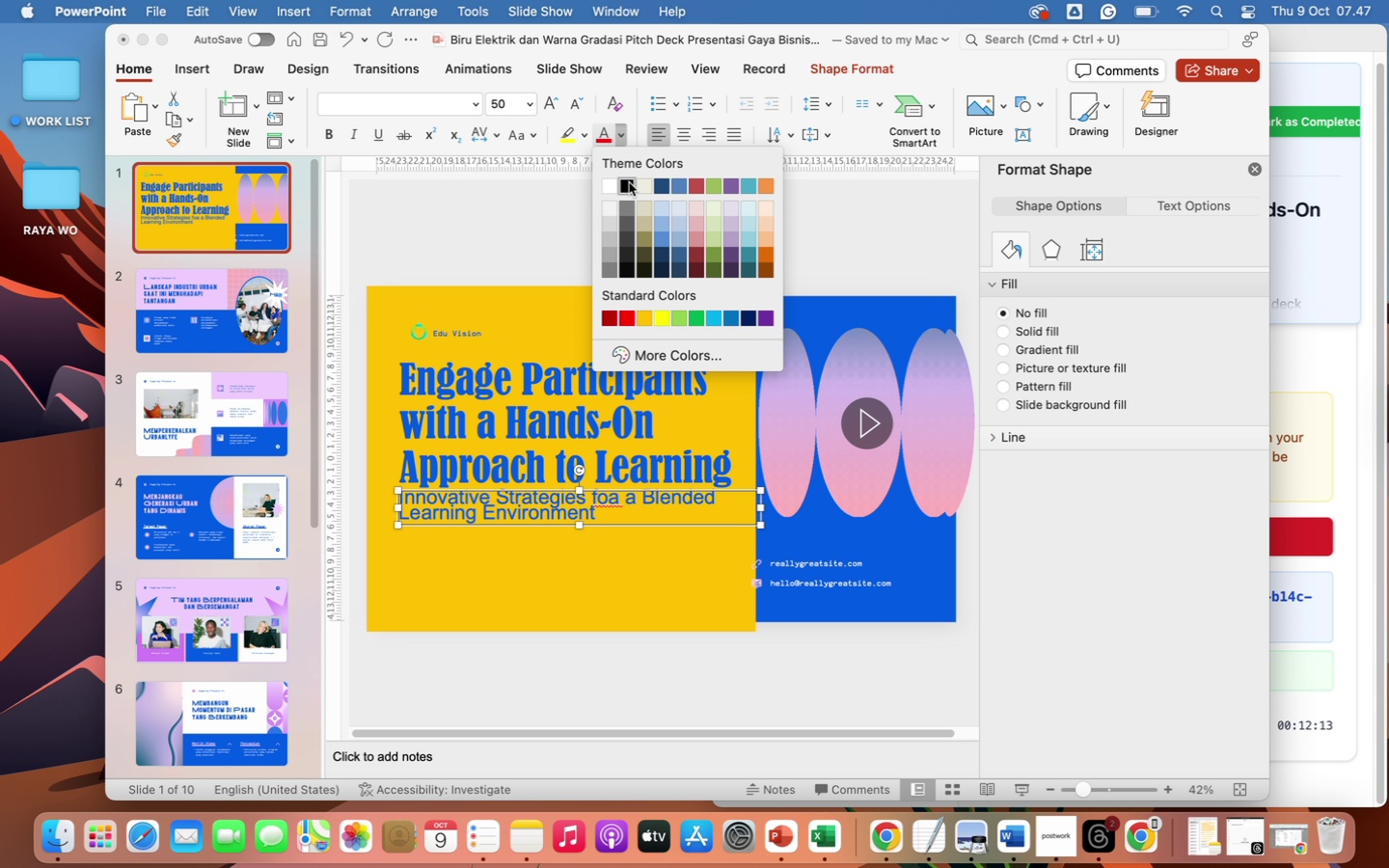 
left_click([628, 182])
 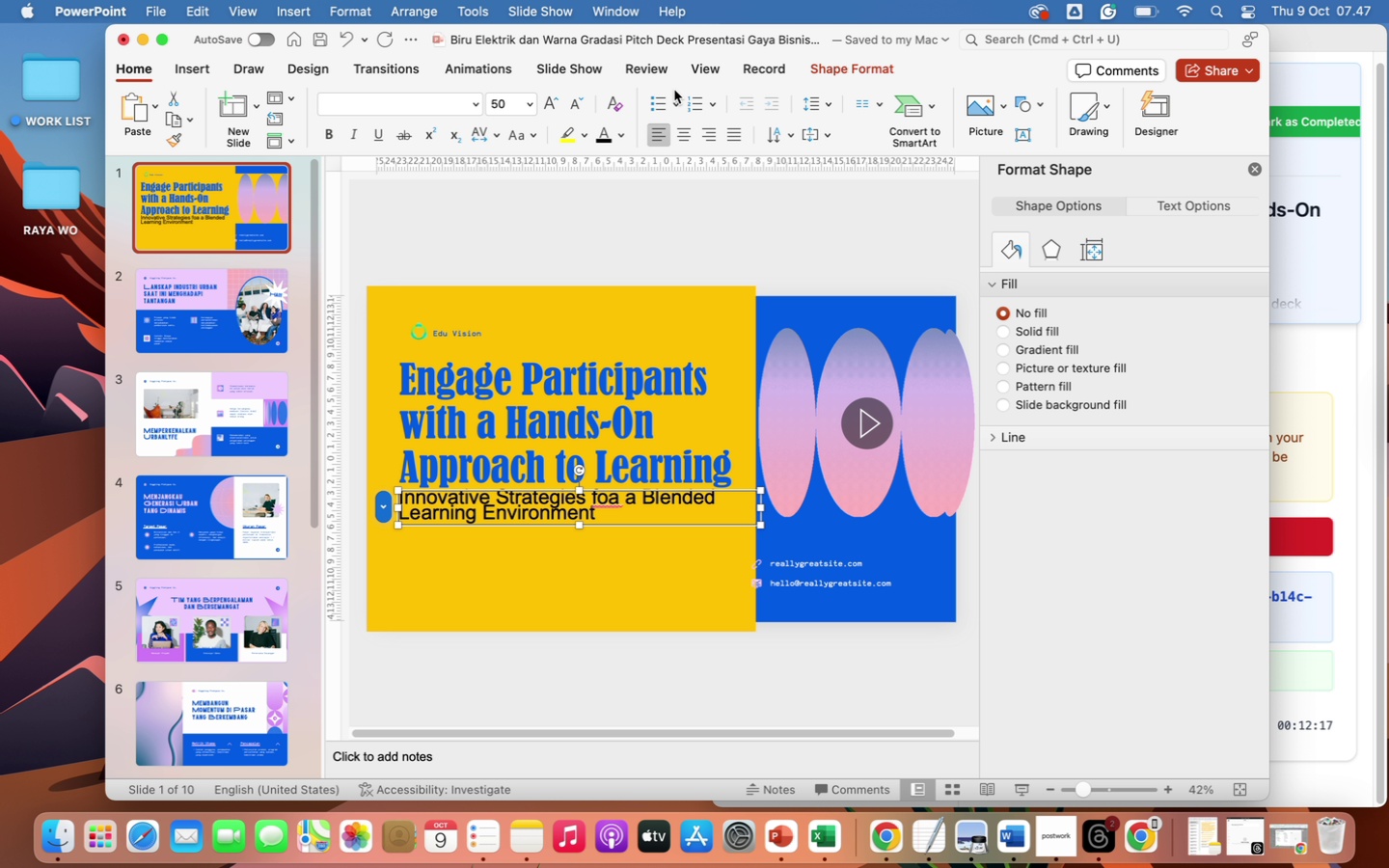 
left_click([657, 706])
 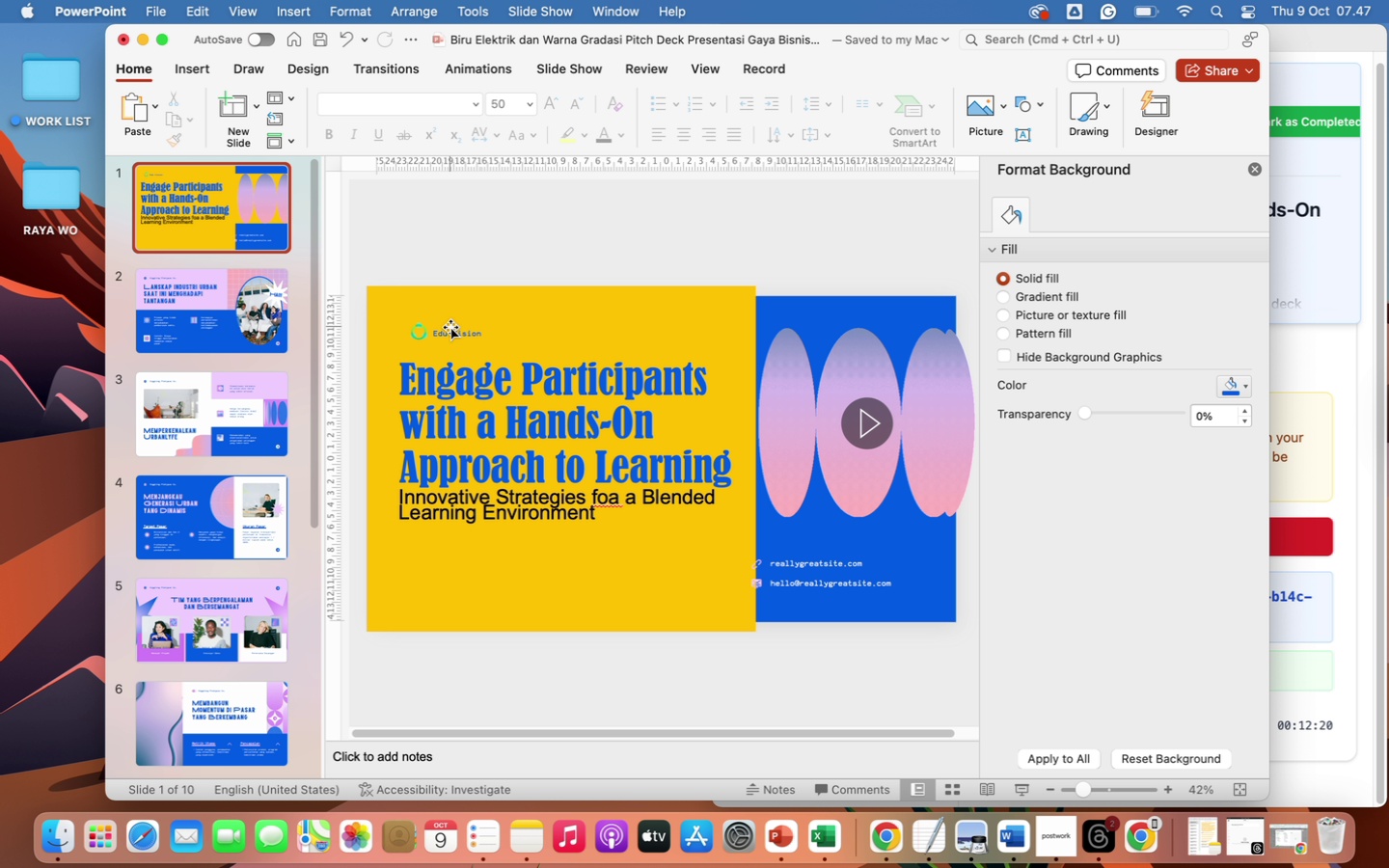 
left_click([452, 337])
 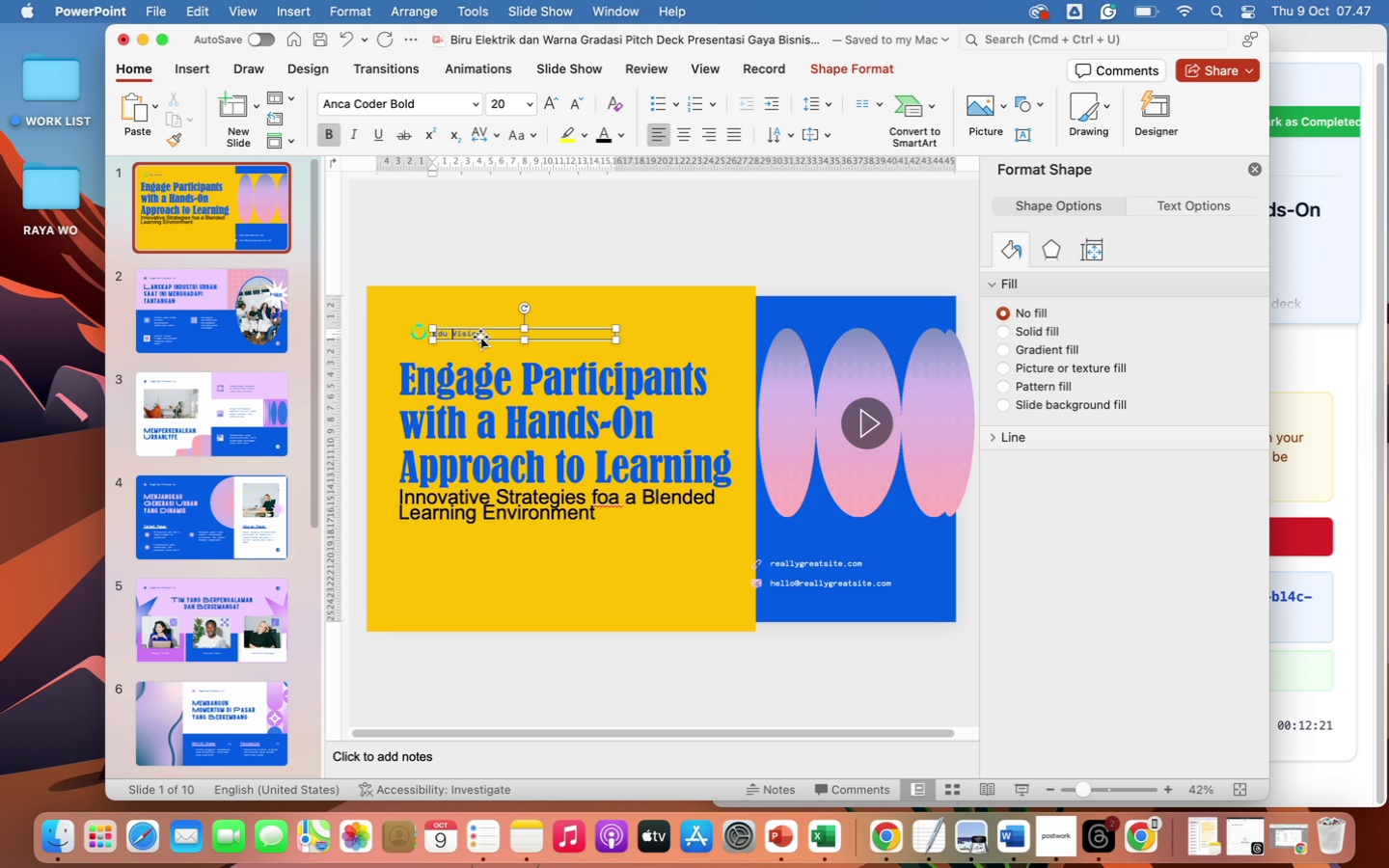 
left_click([480, 337])
 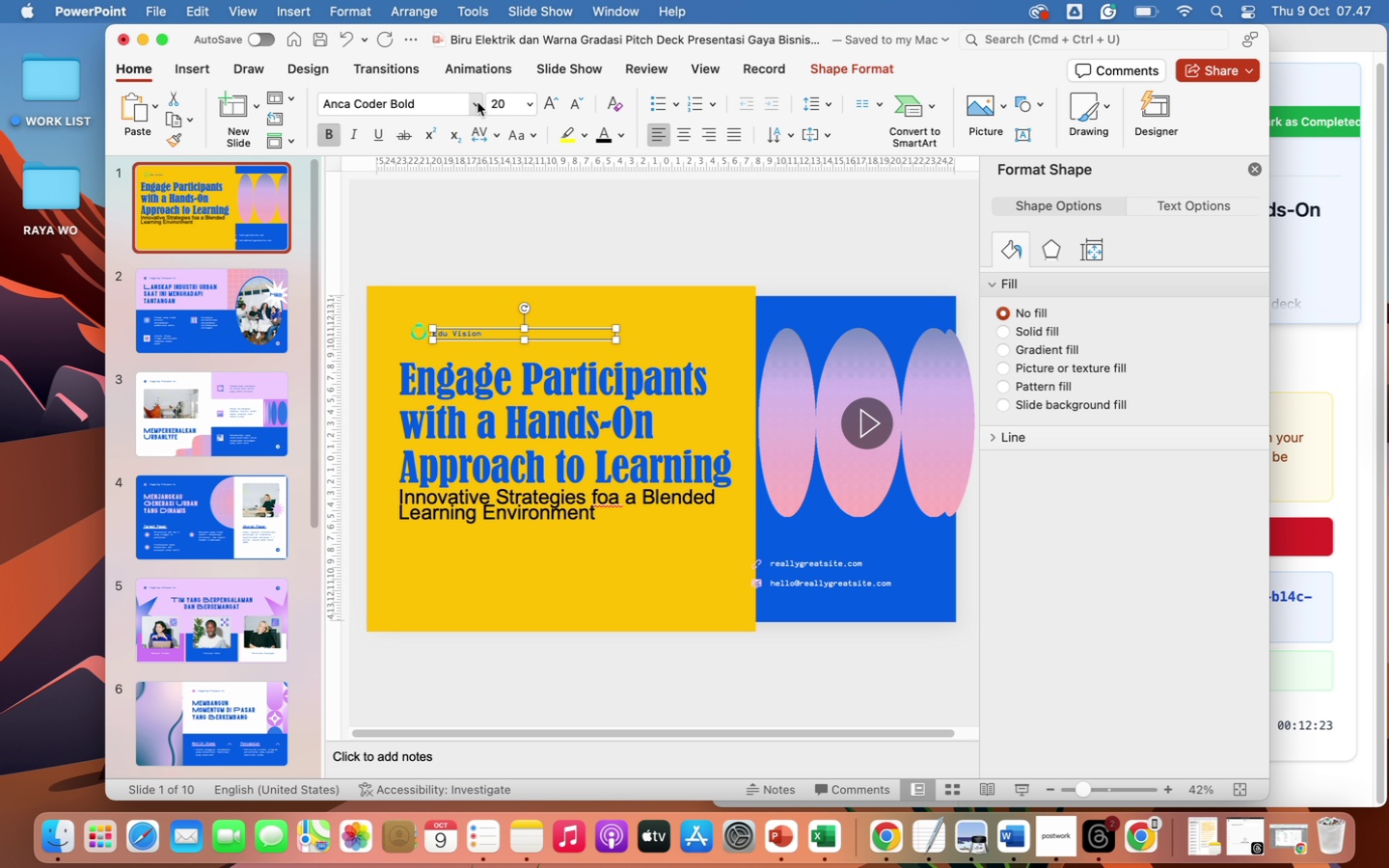 
left_click([475, 100])
 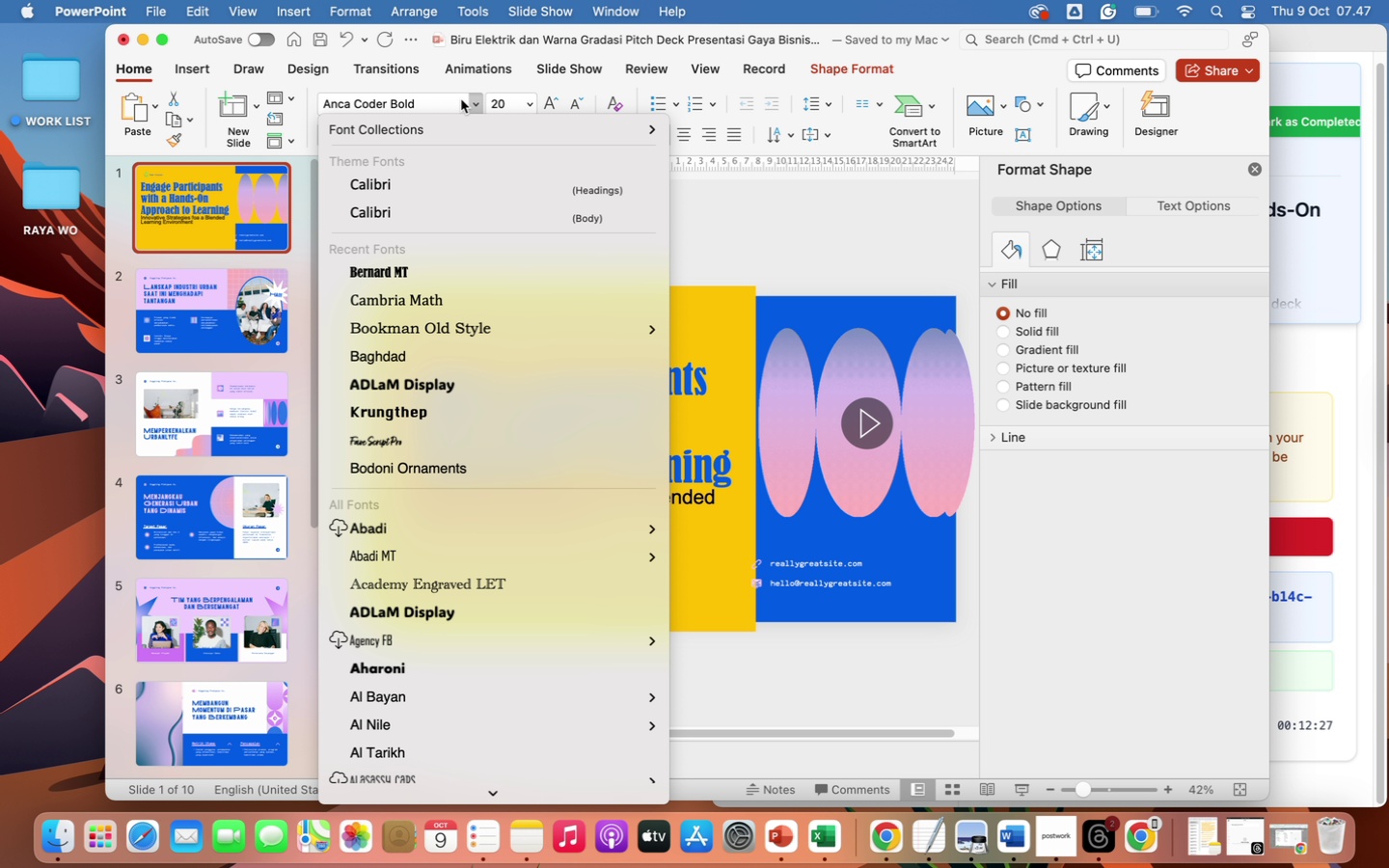 
left_click([427, 103])
 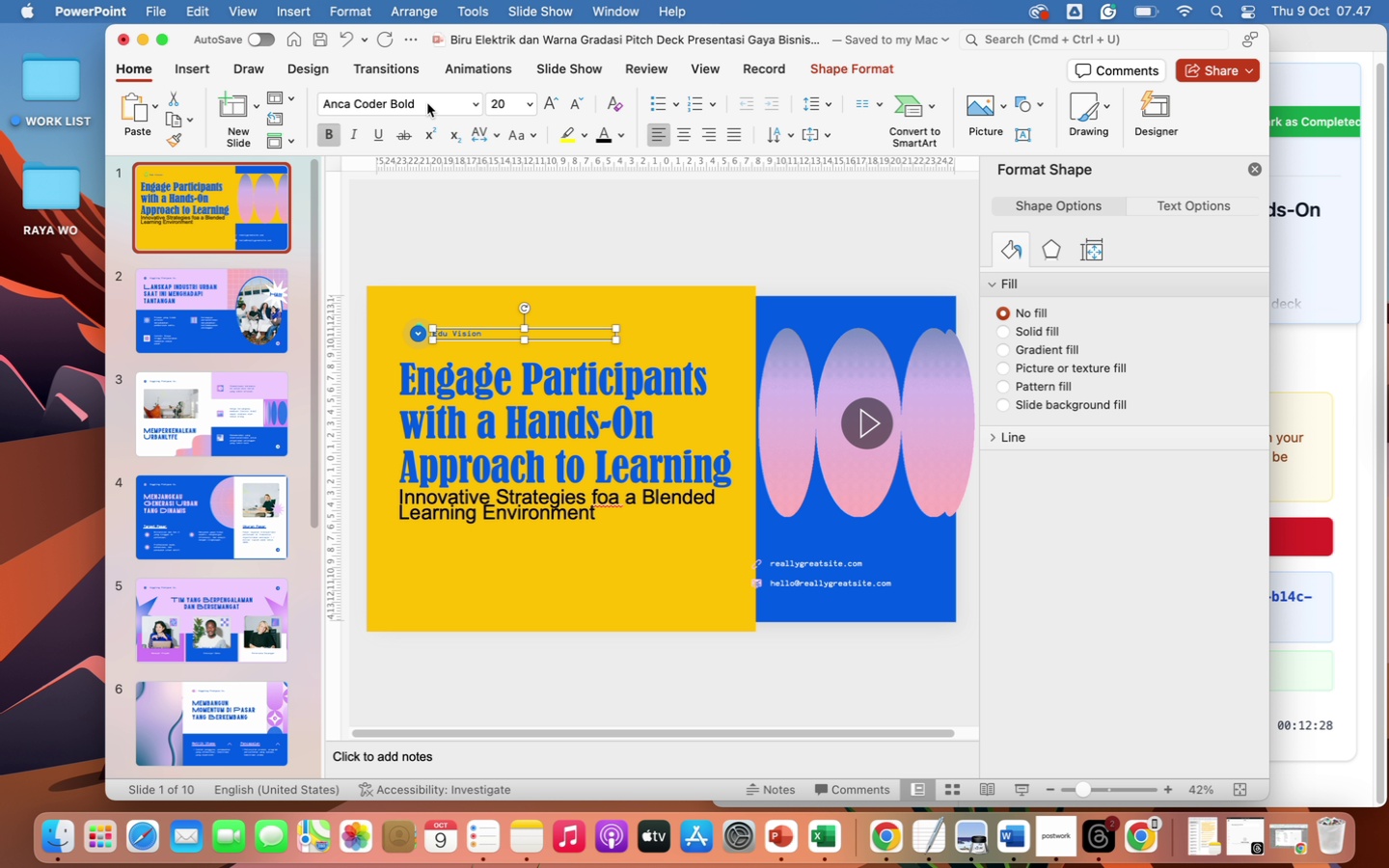 
left_click([427, 103])
 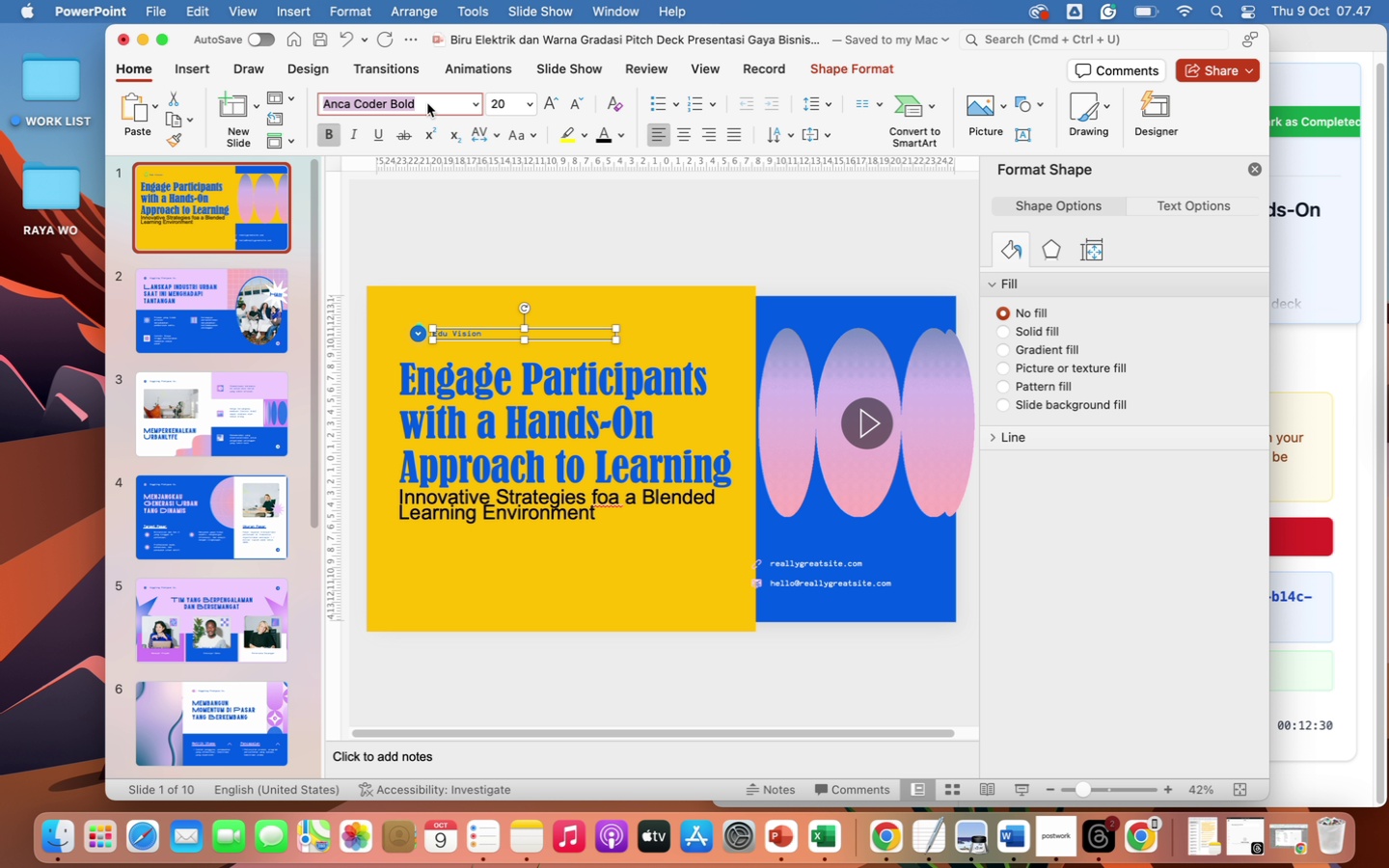 
type(popp)
 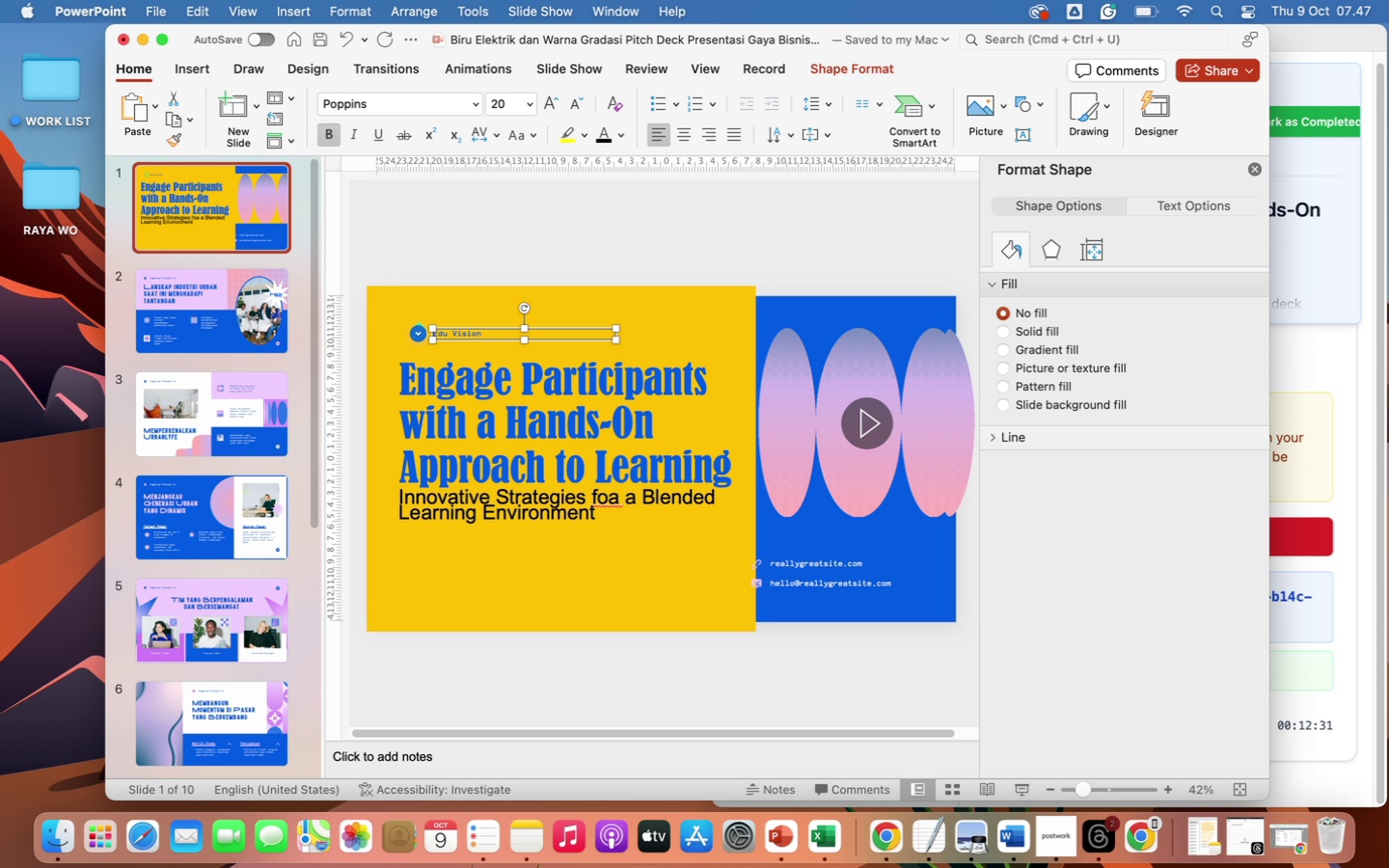 
key(Enter)
 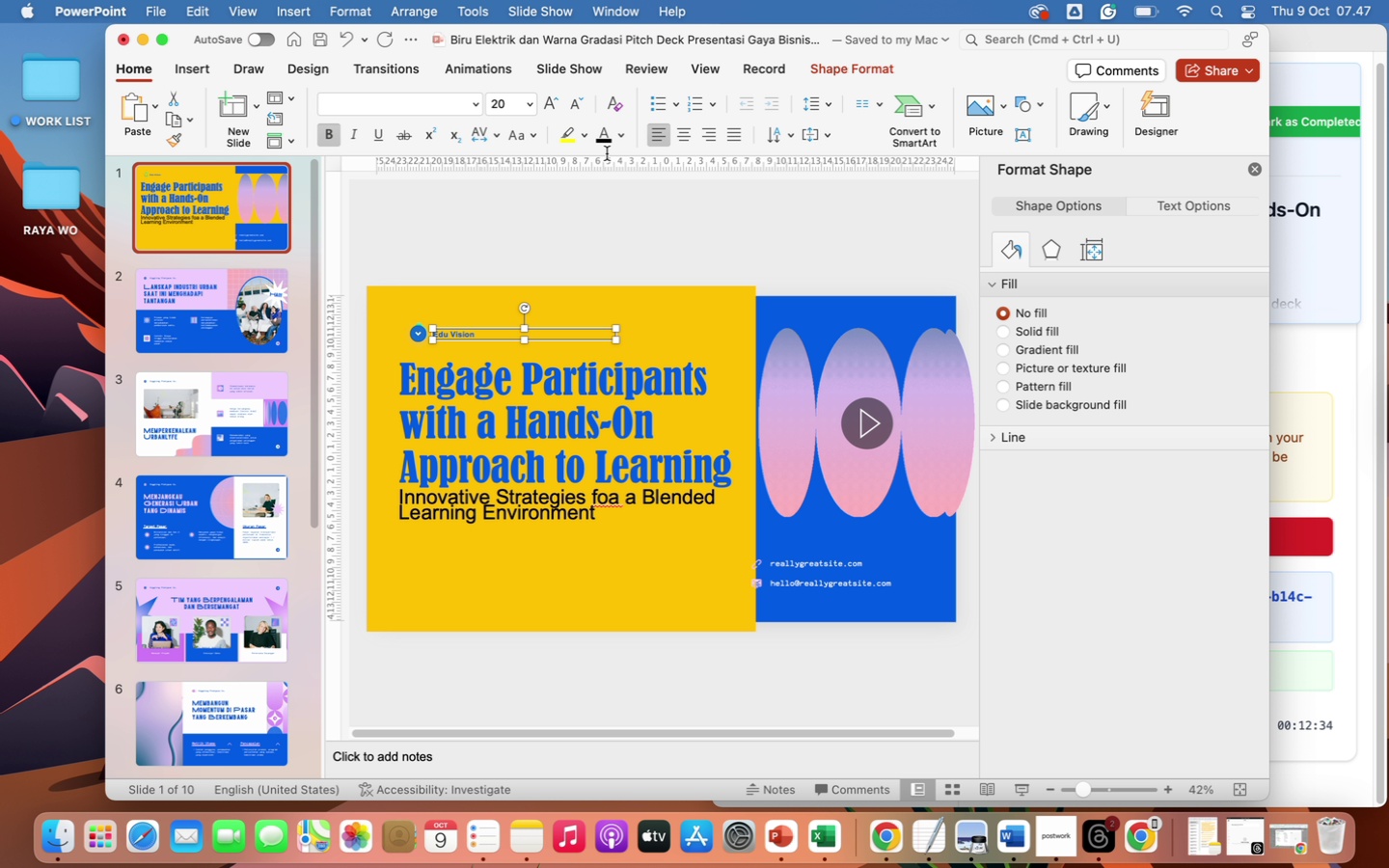 
left_click([603, 137])
 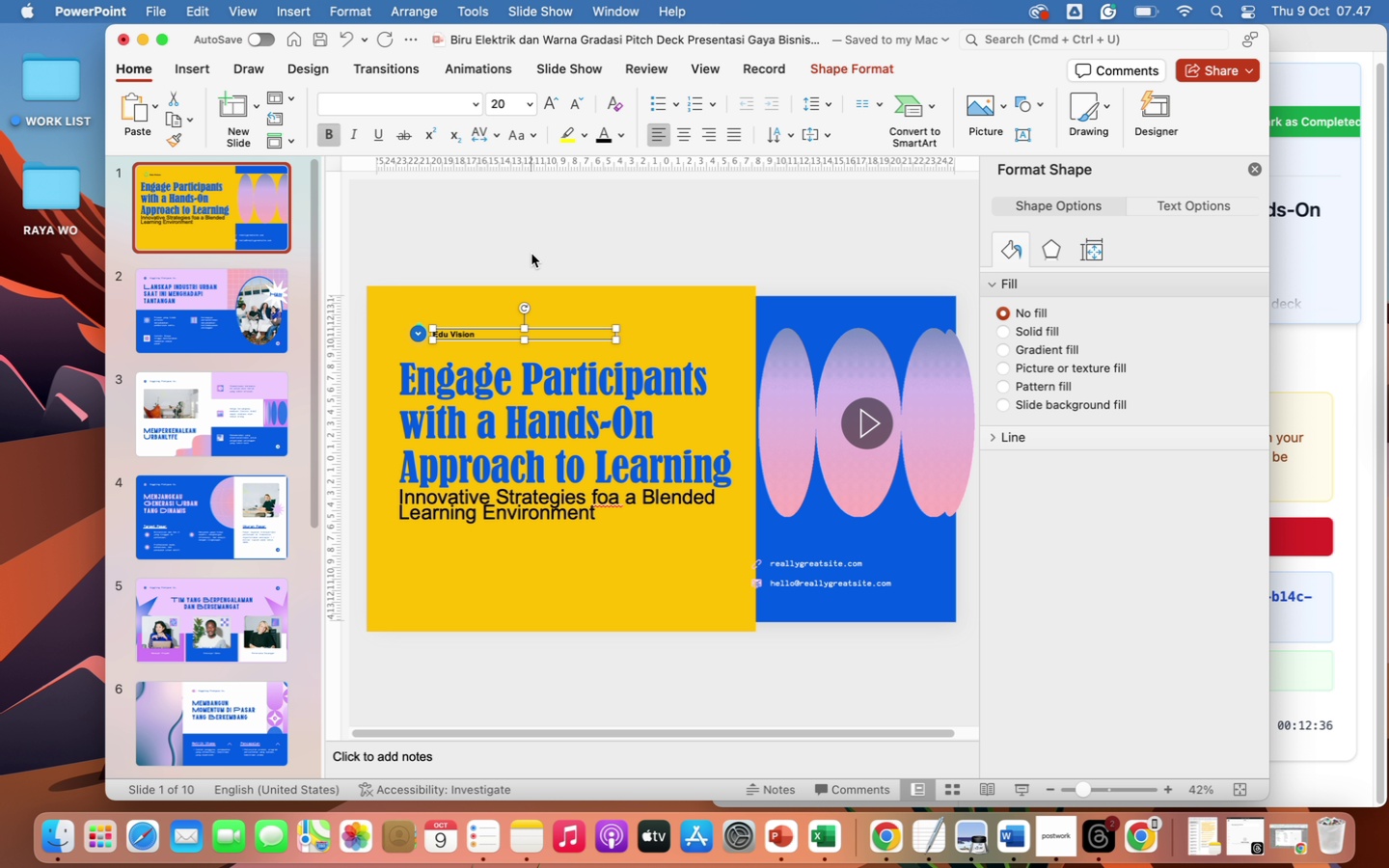 
left_click([530, 254])
 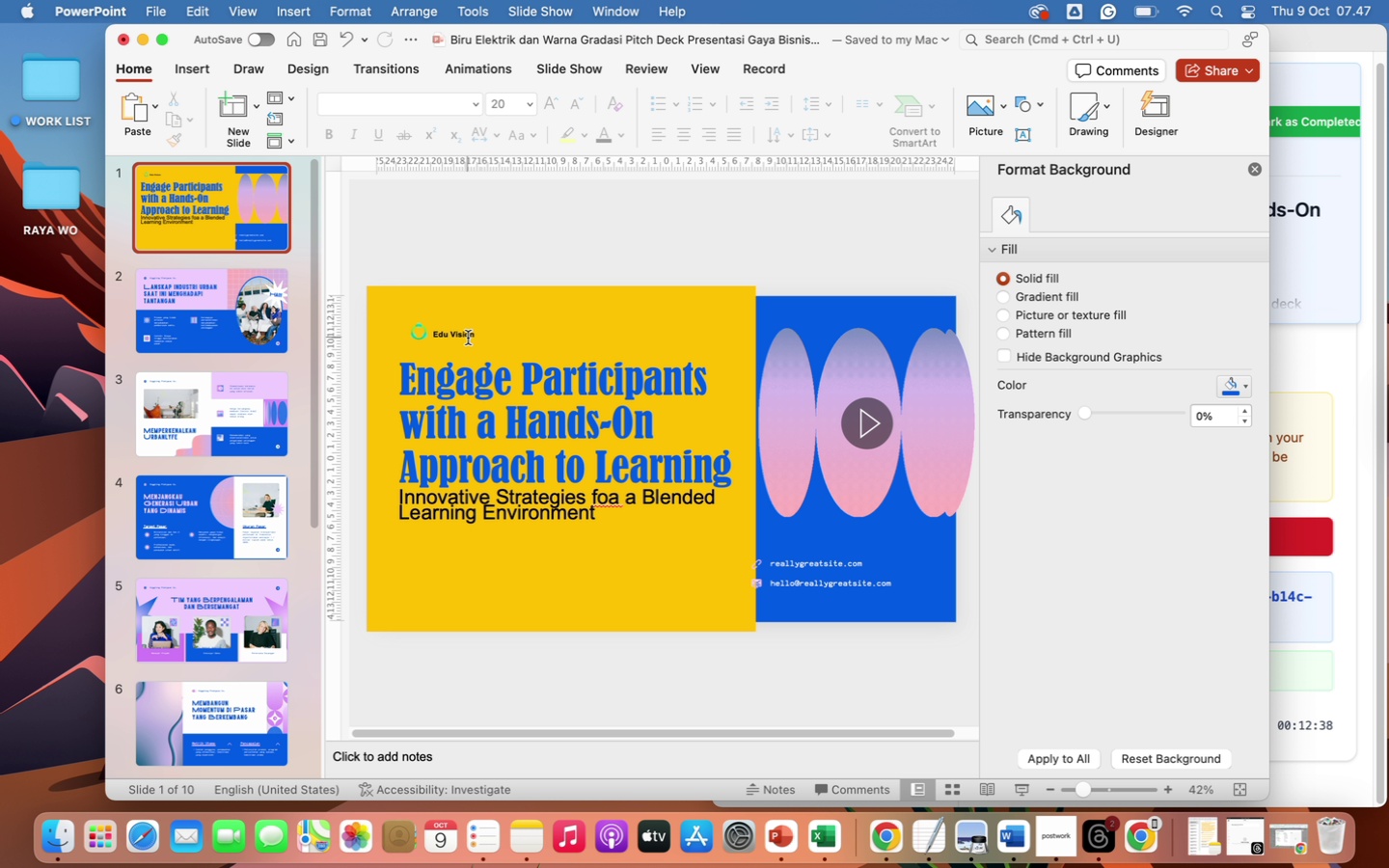 
left_click([468, 338])
 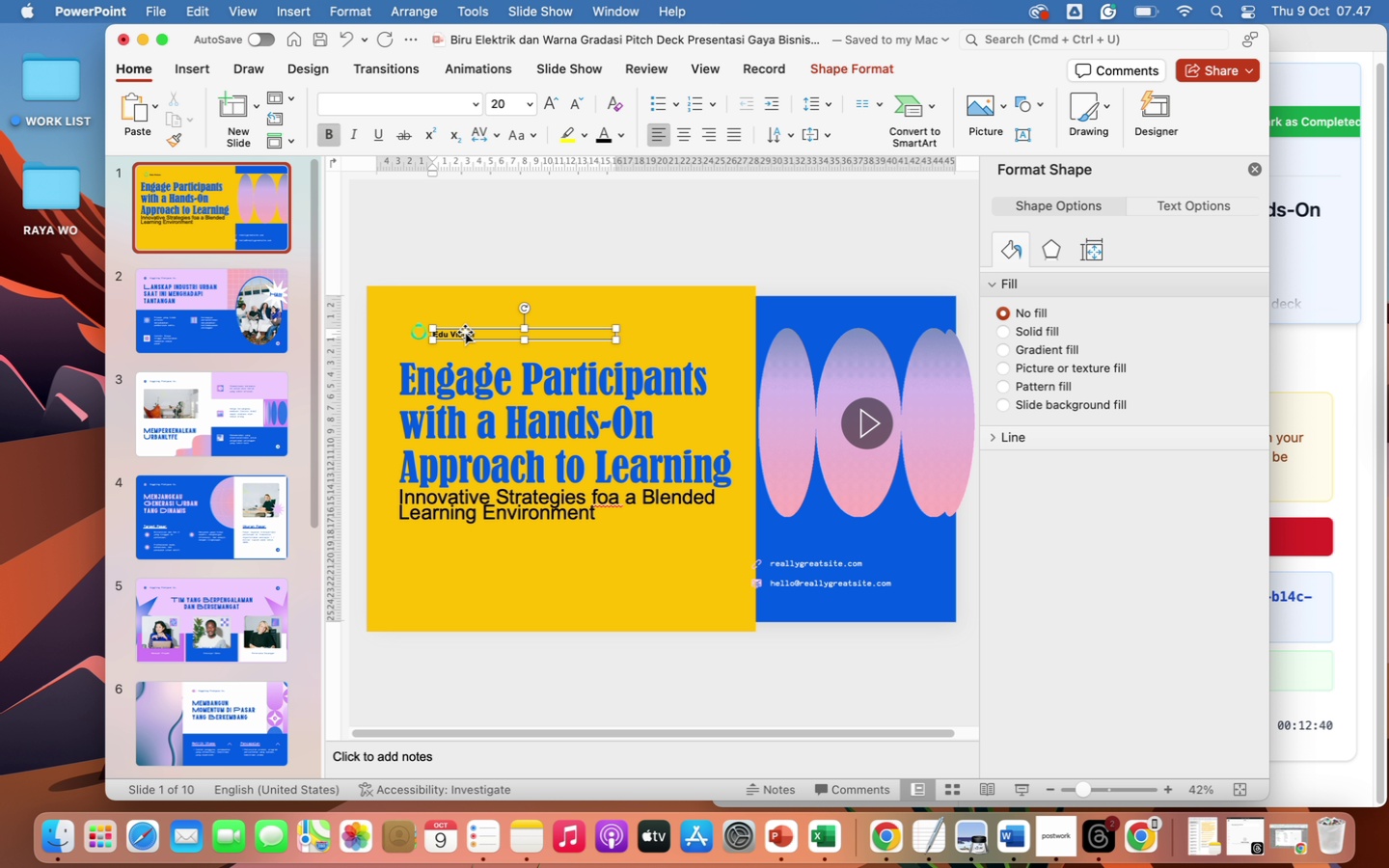 
left_click([456, 334])
 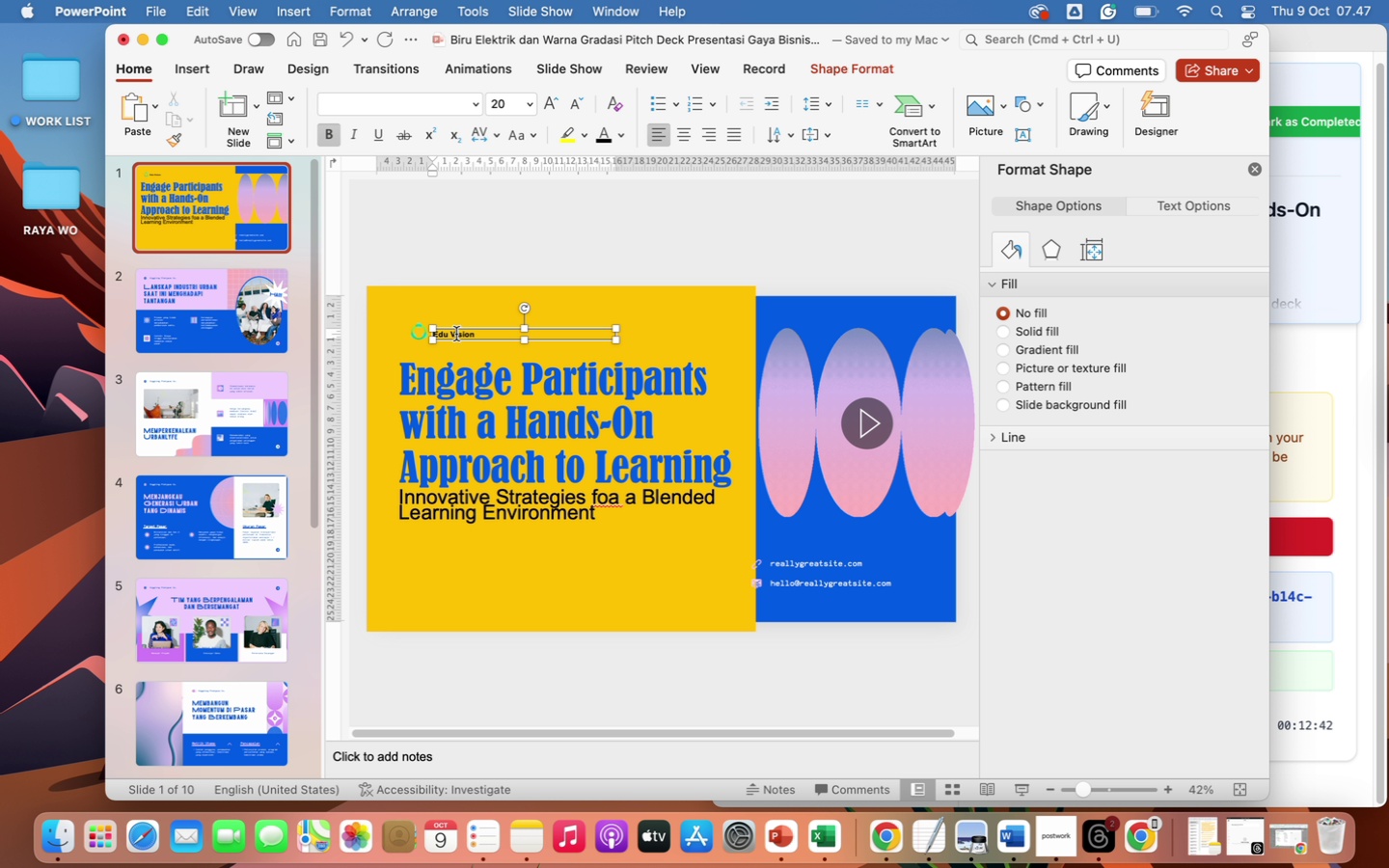 
hold_key(key=ArrowRight, duration=0.49)
 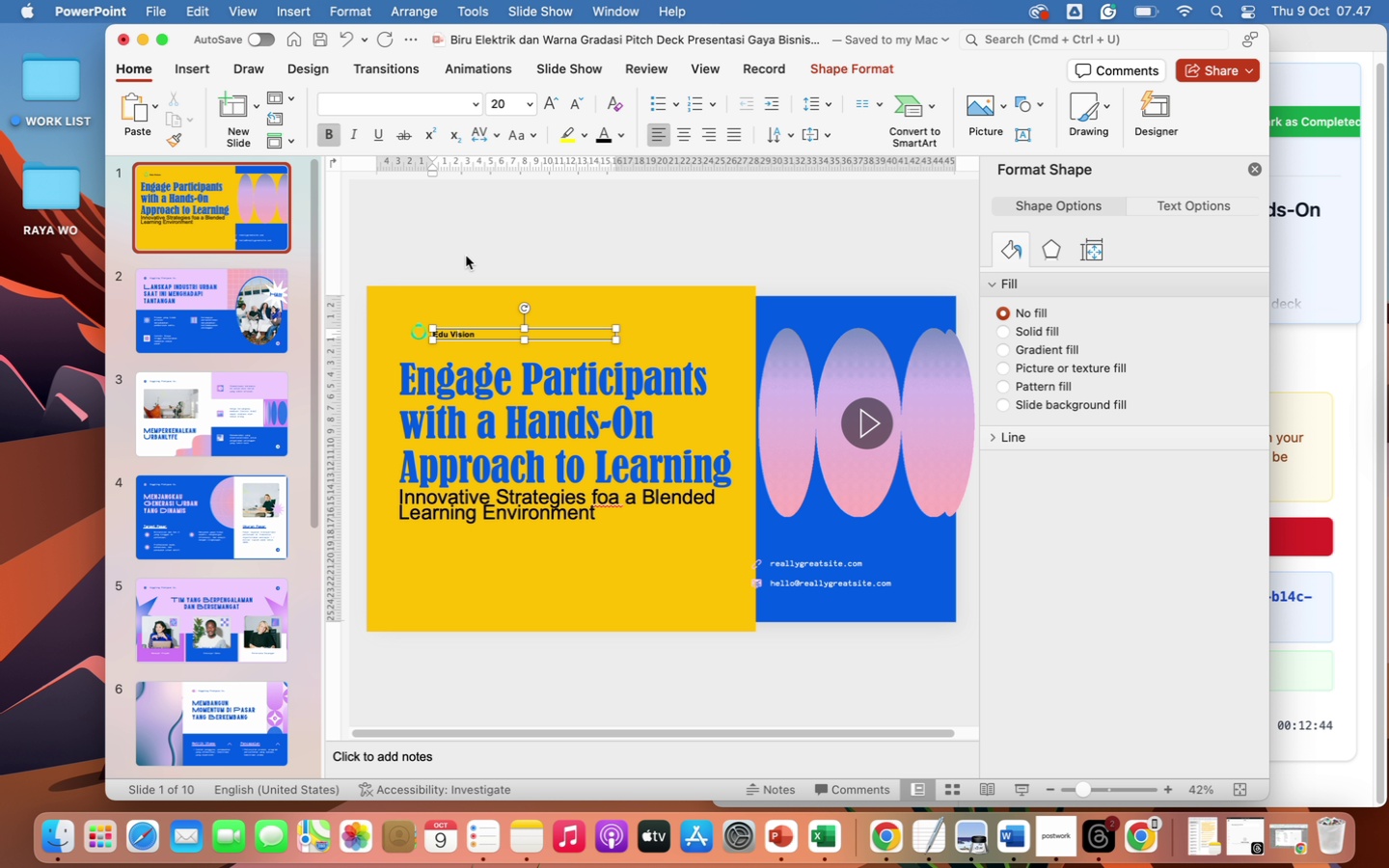 
left_click([466, 256])
 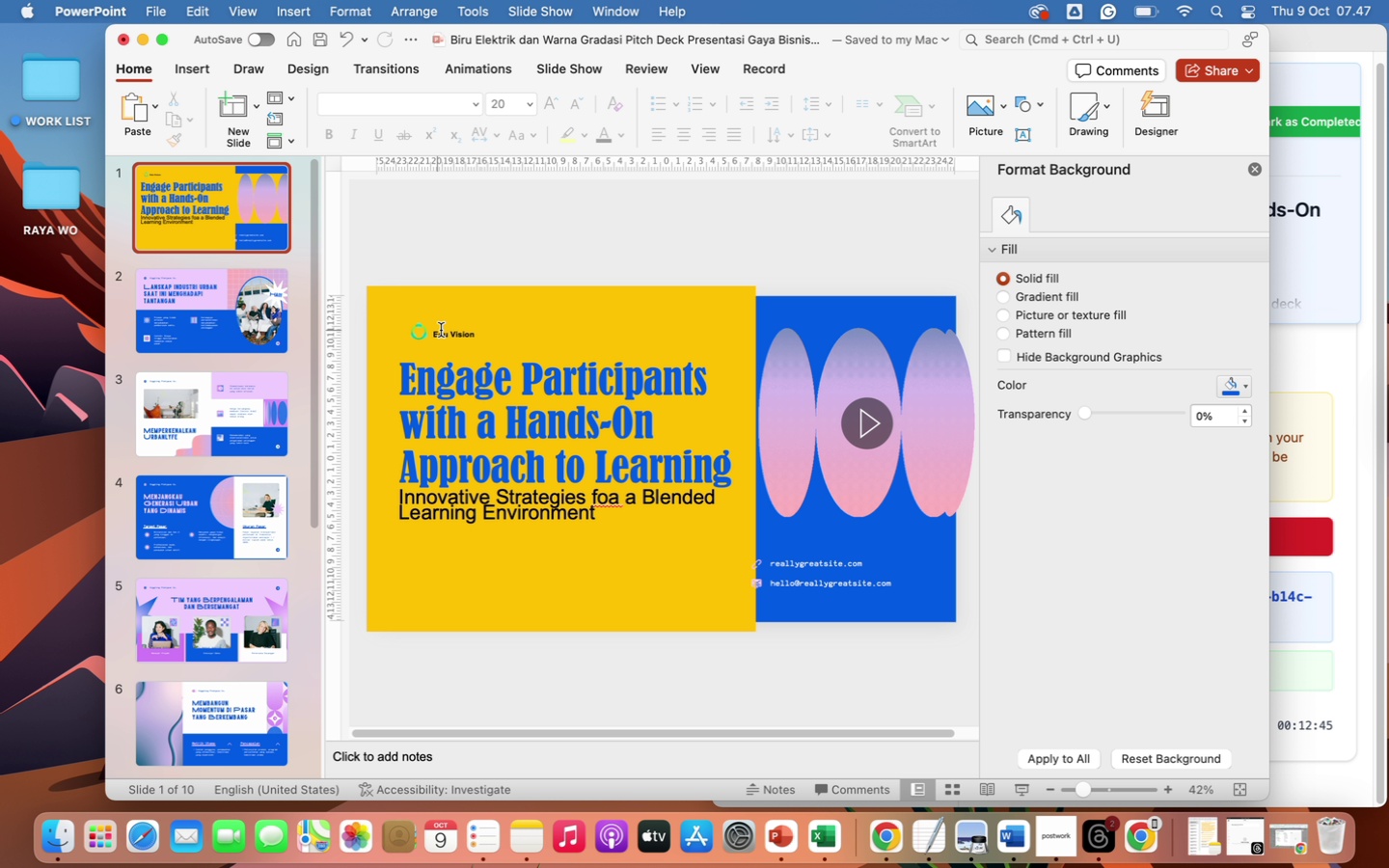 
left_click([448, 330])
 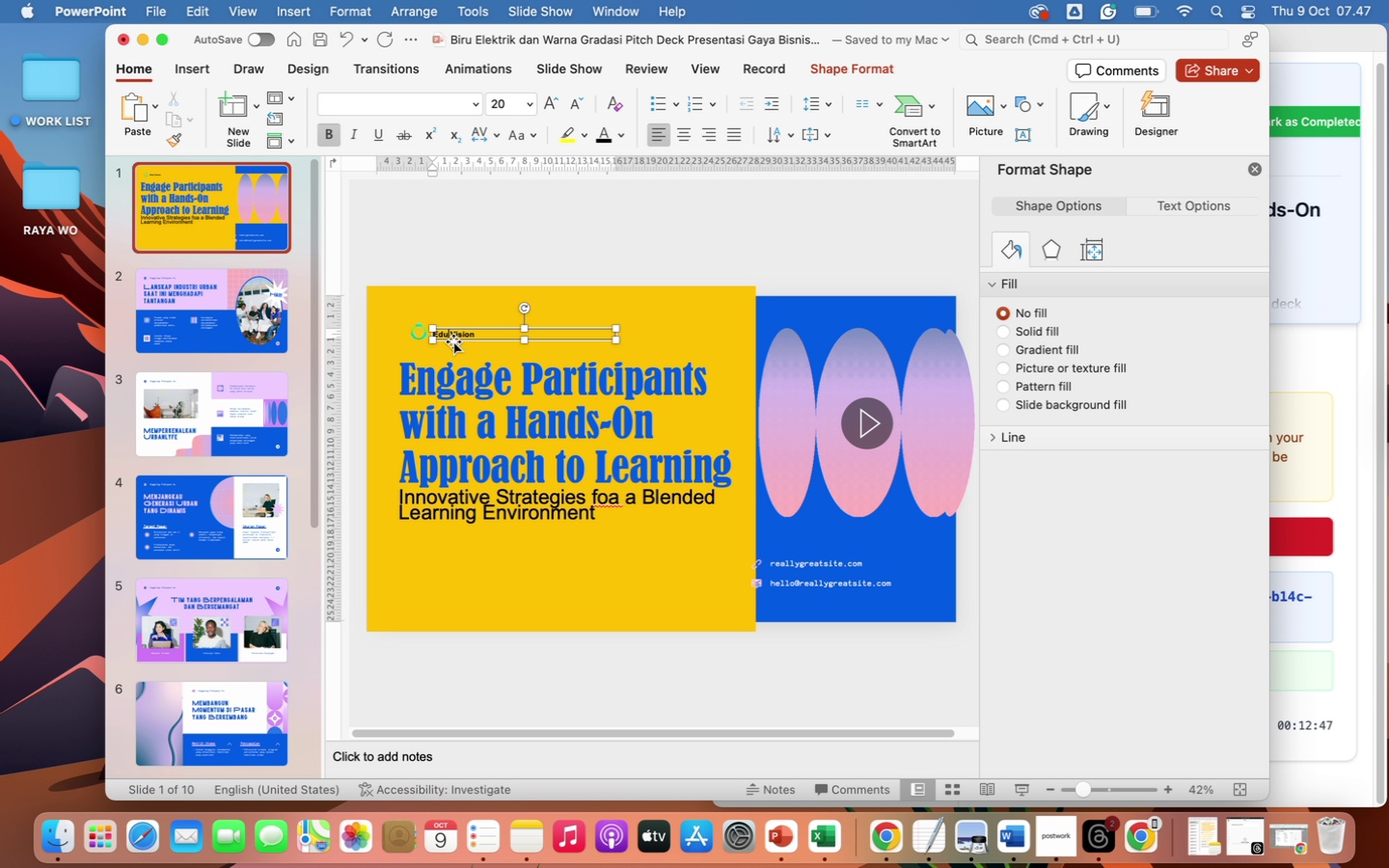 
left_click([453, 341])
 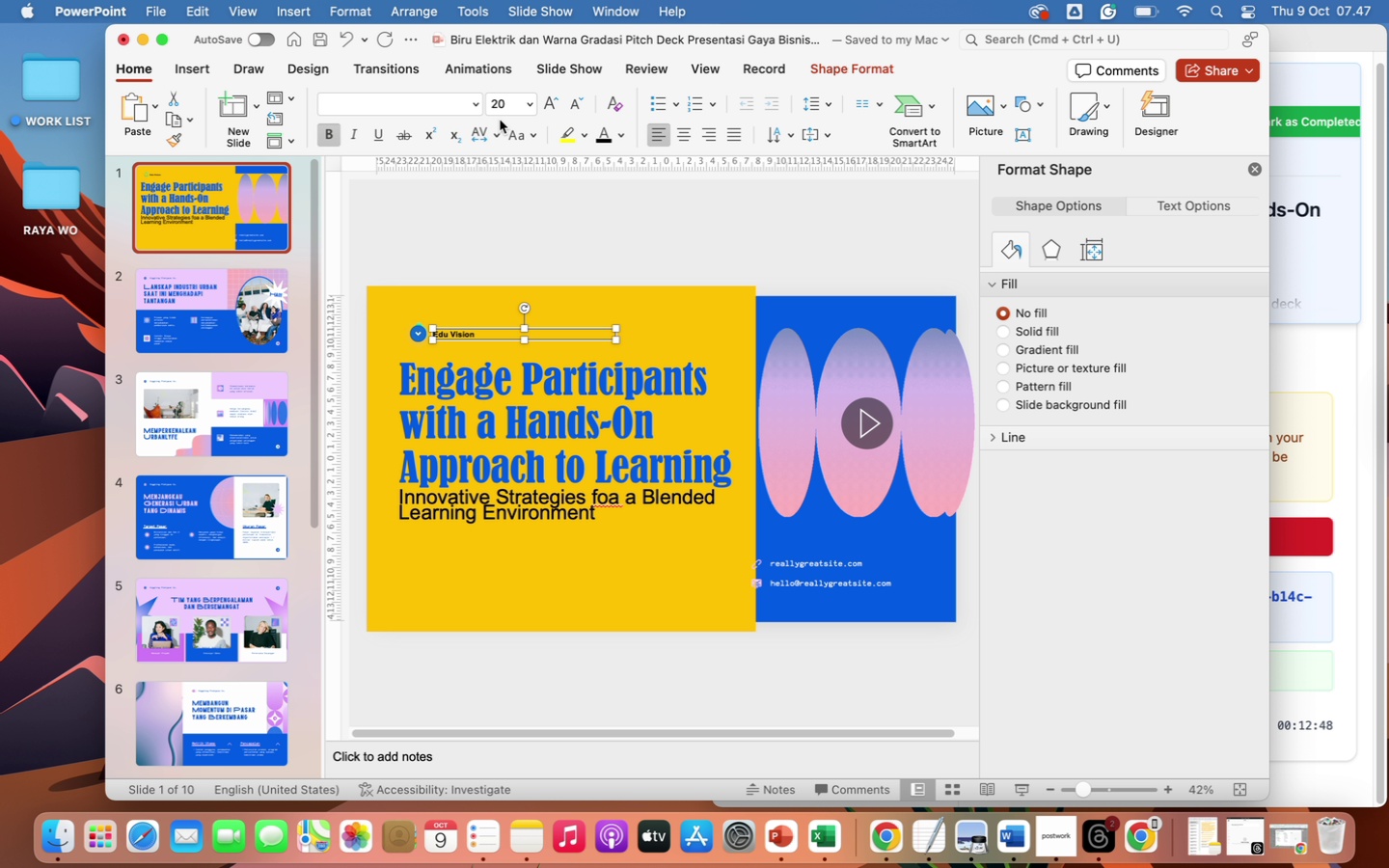 
mouse_move([521, 132])
 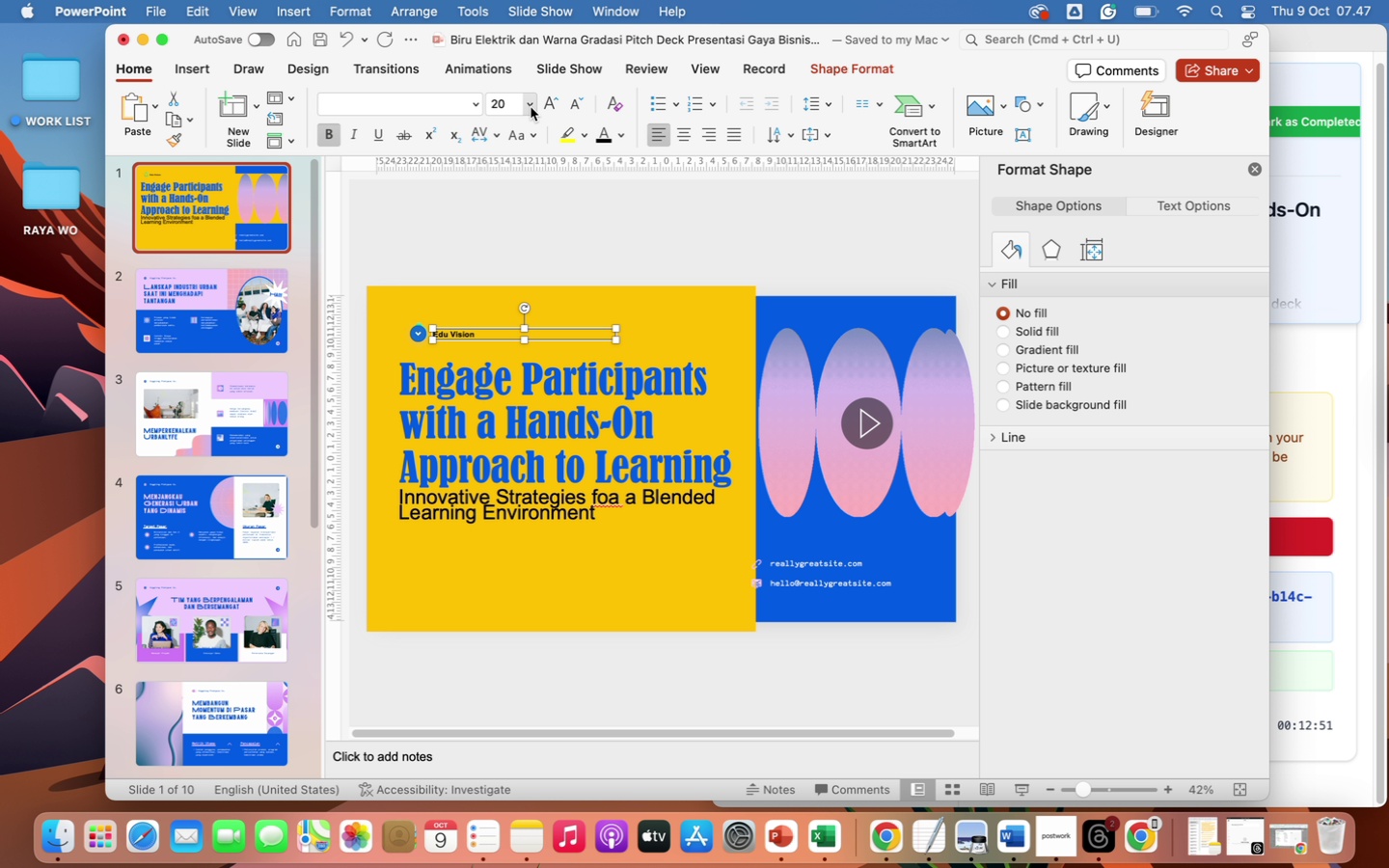 
left_click([531, 105])
 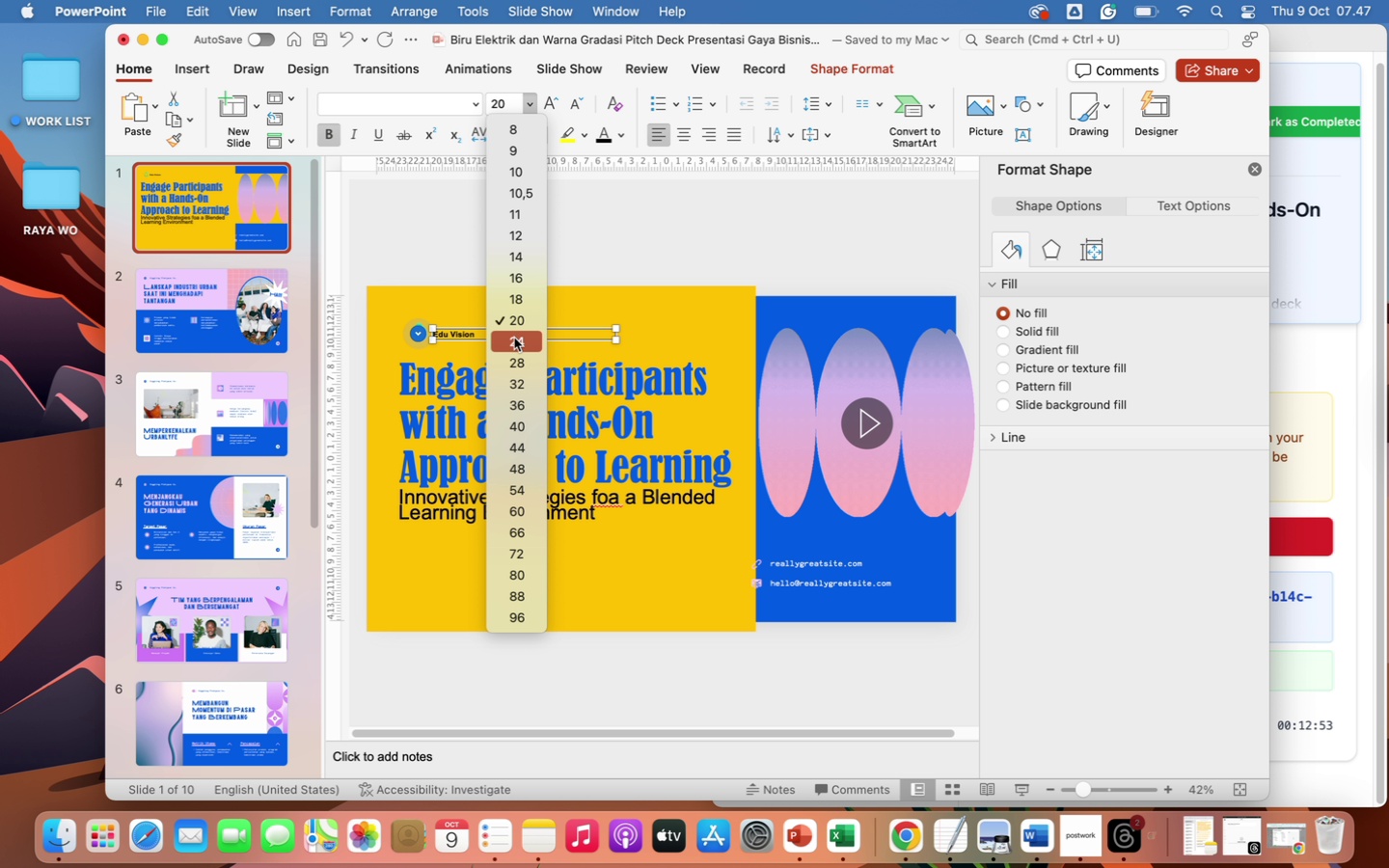 
left_click([516, 343])
 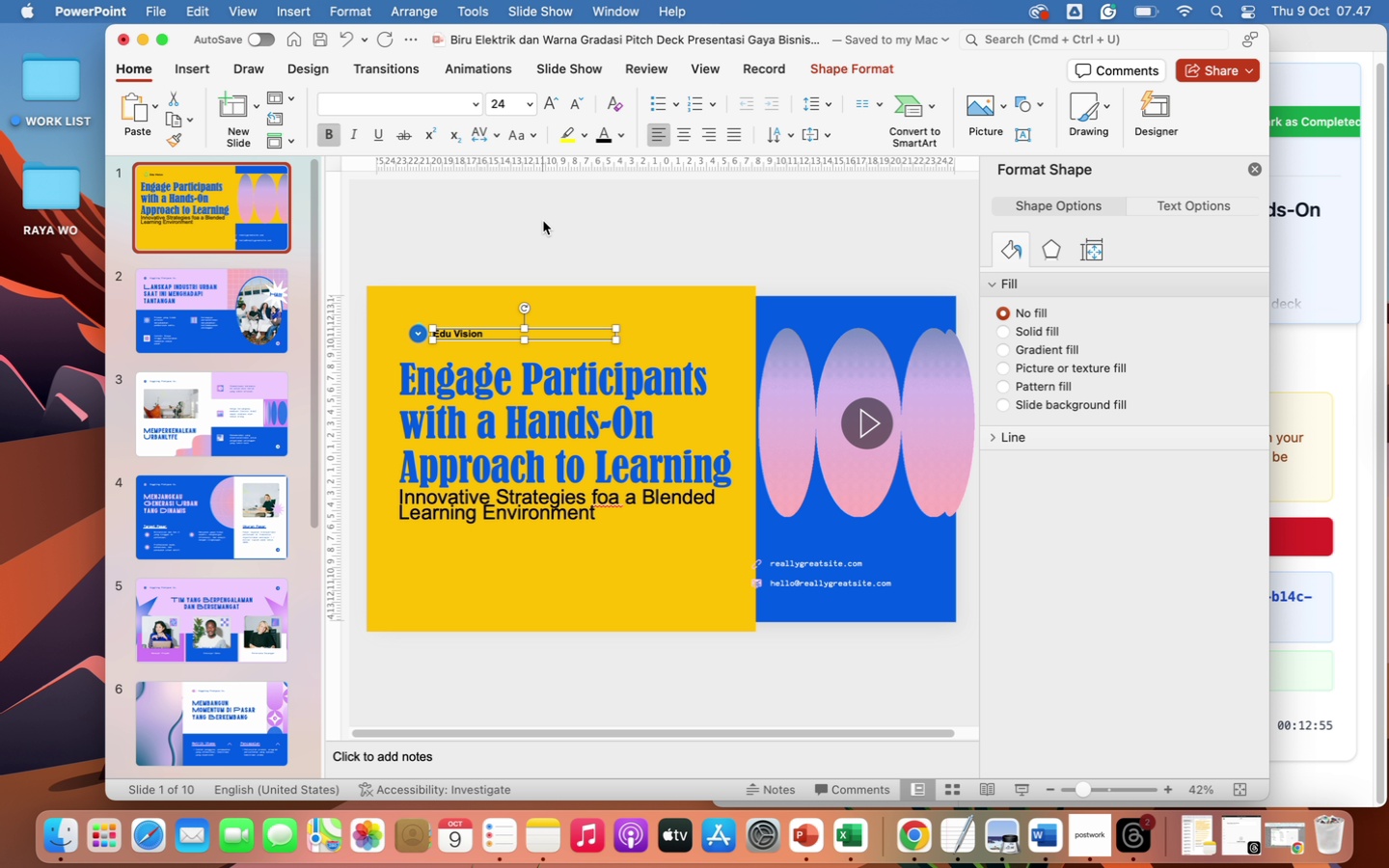 
left_click([531, 229])
 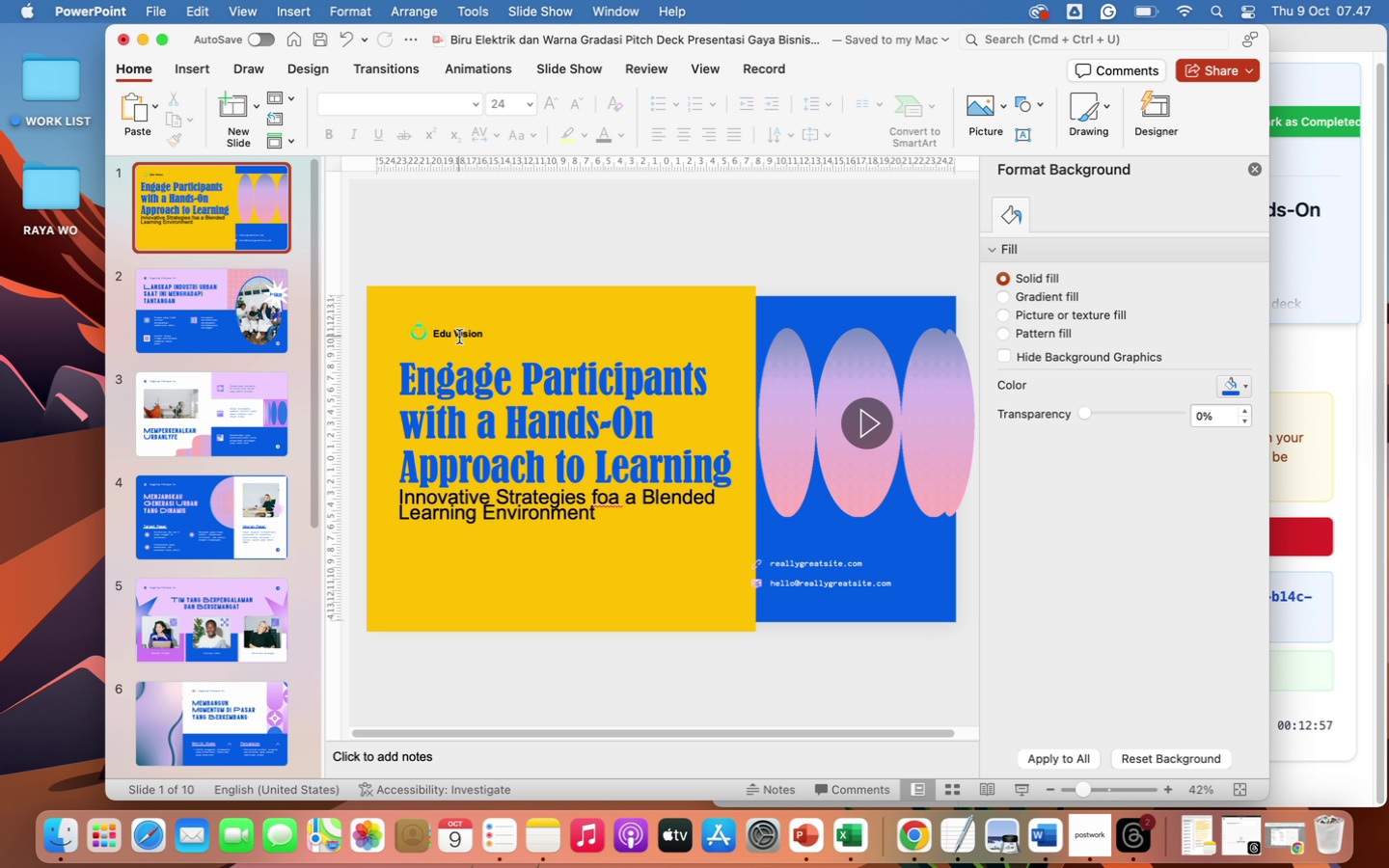 
left_click([458, 336])
 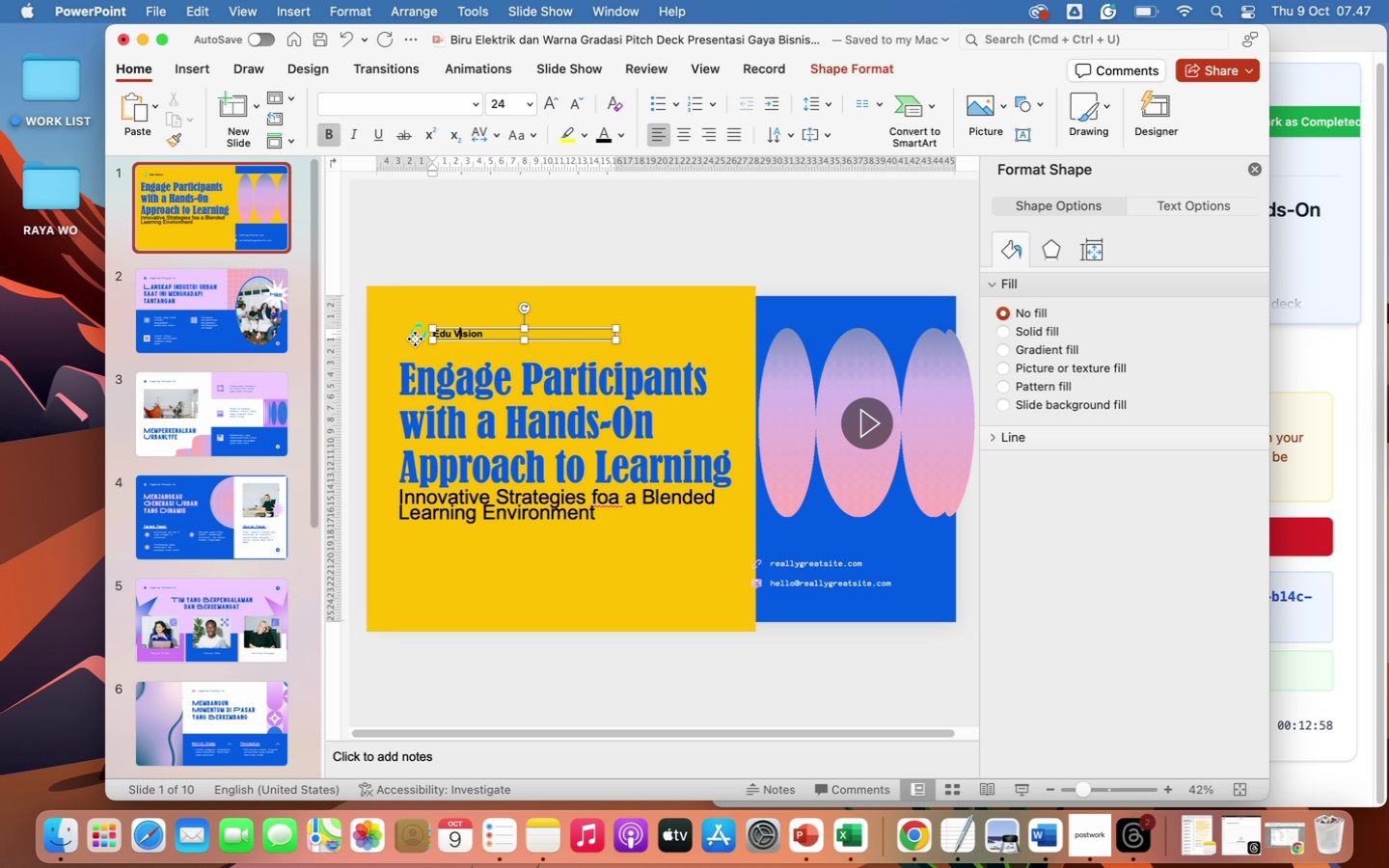 
left_click([415, 339])
 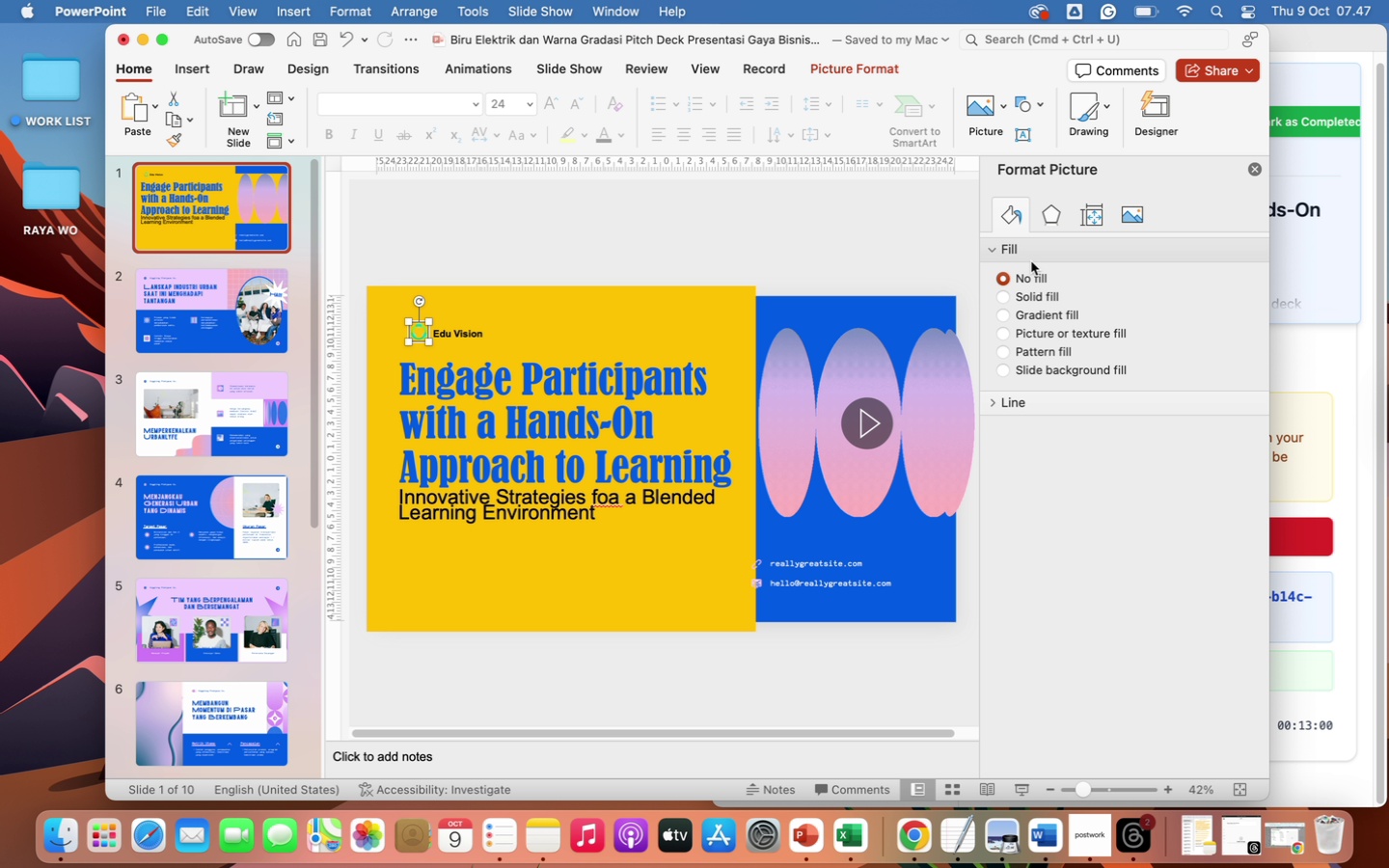 
left_click([1037, 297])
 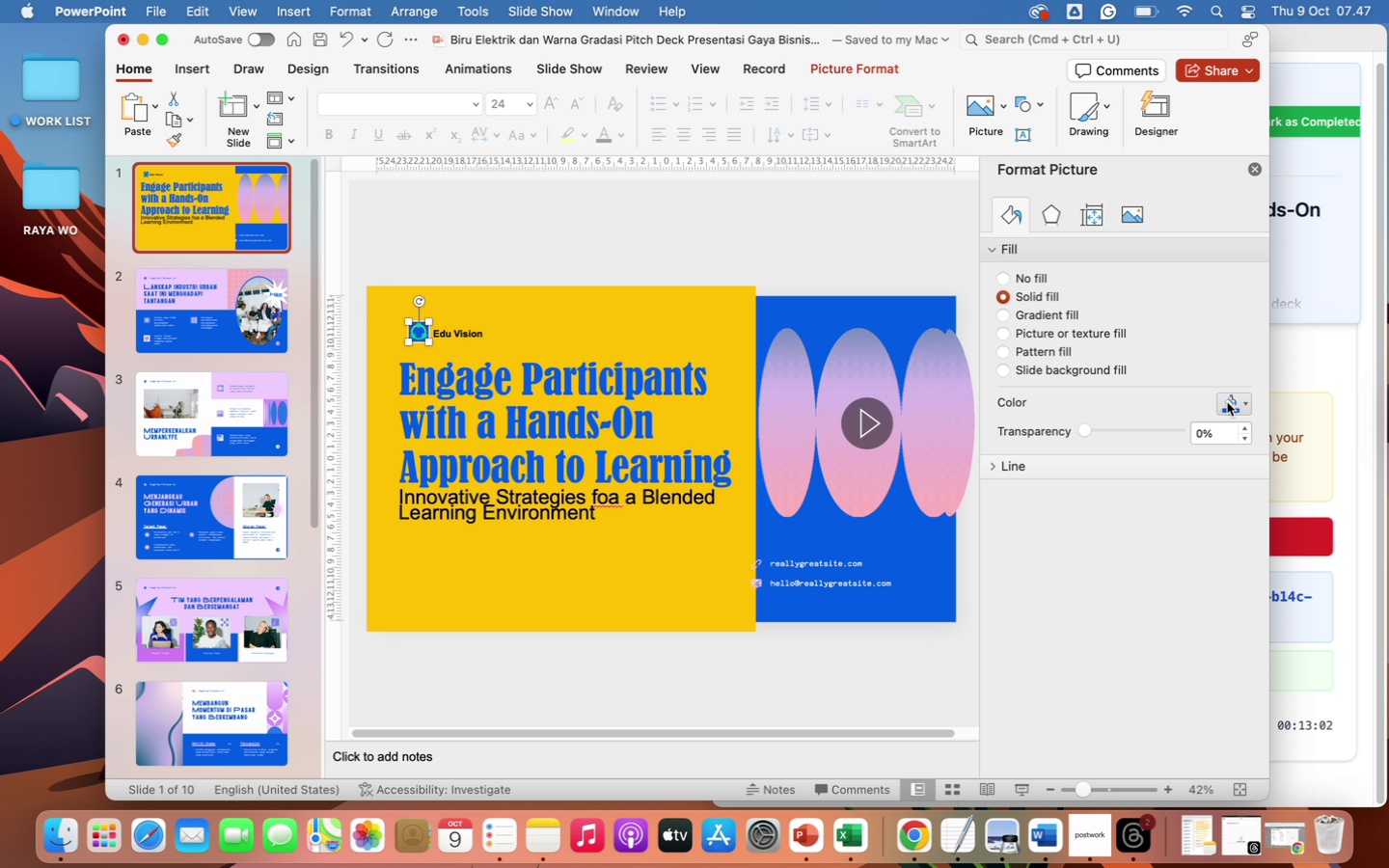 
left_click([1227, 403])
 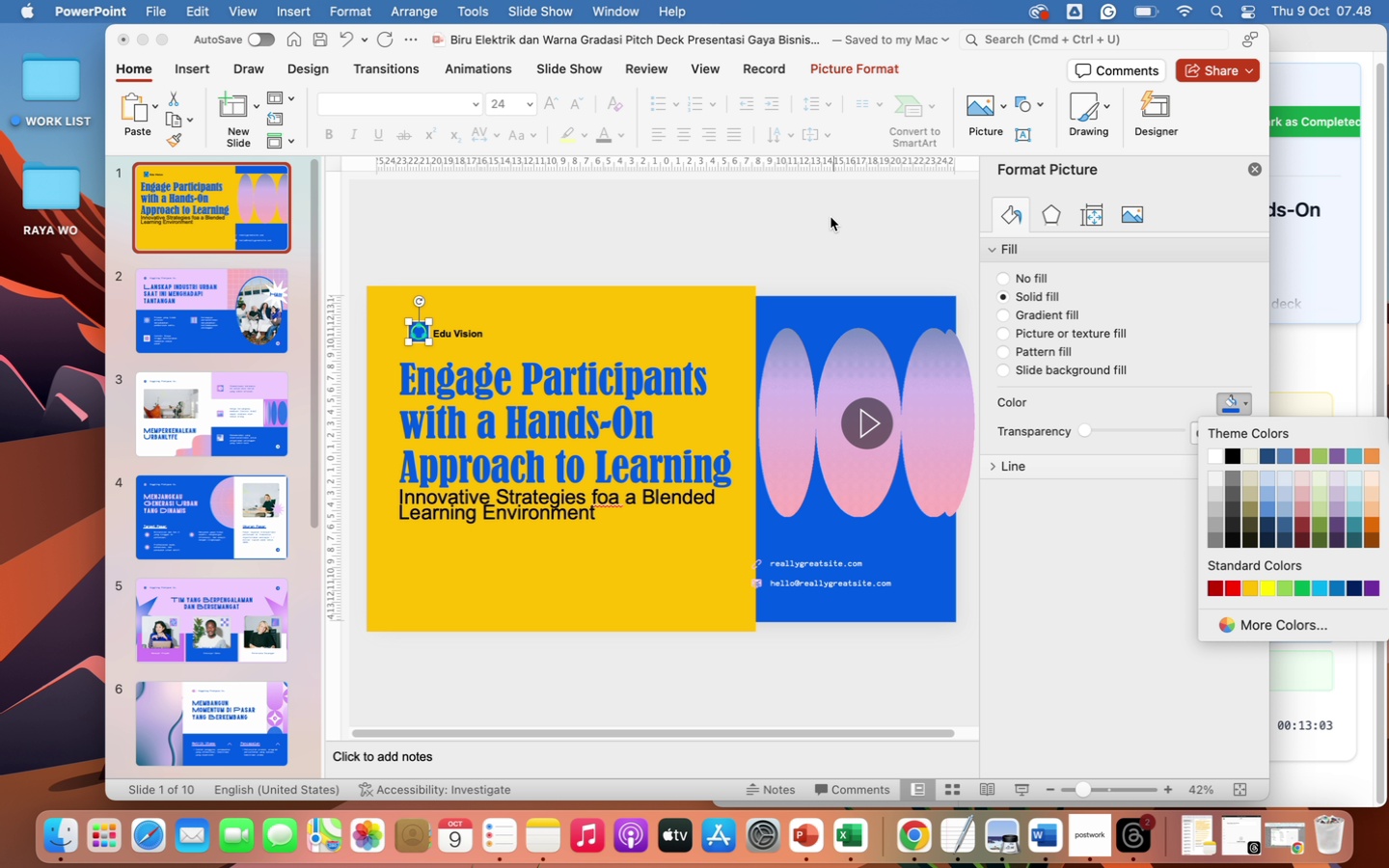 
left_click([789, 242])
 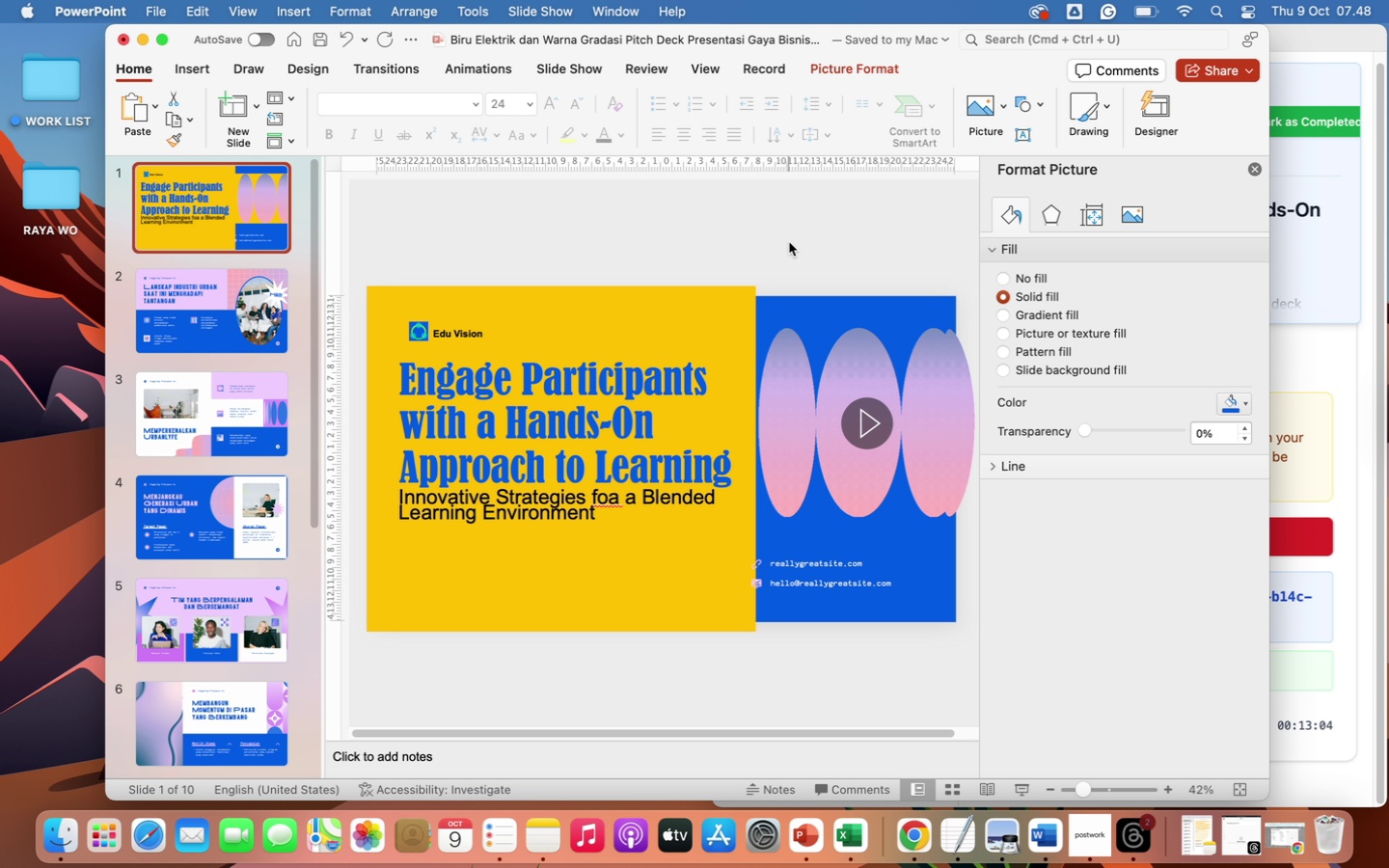 
left_click([789, 242])
 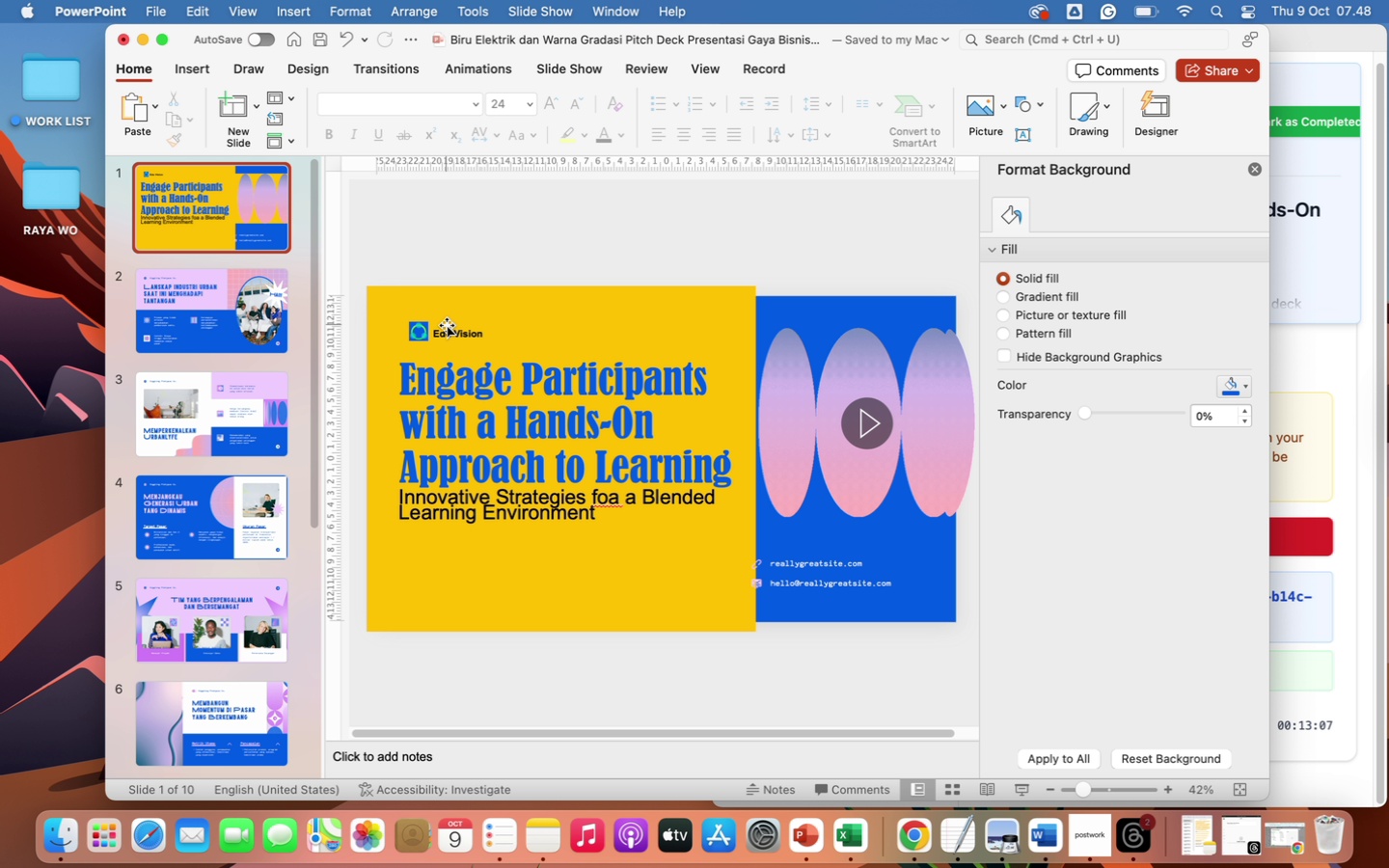 
left_click([447, 333])
 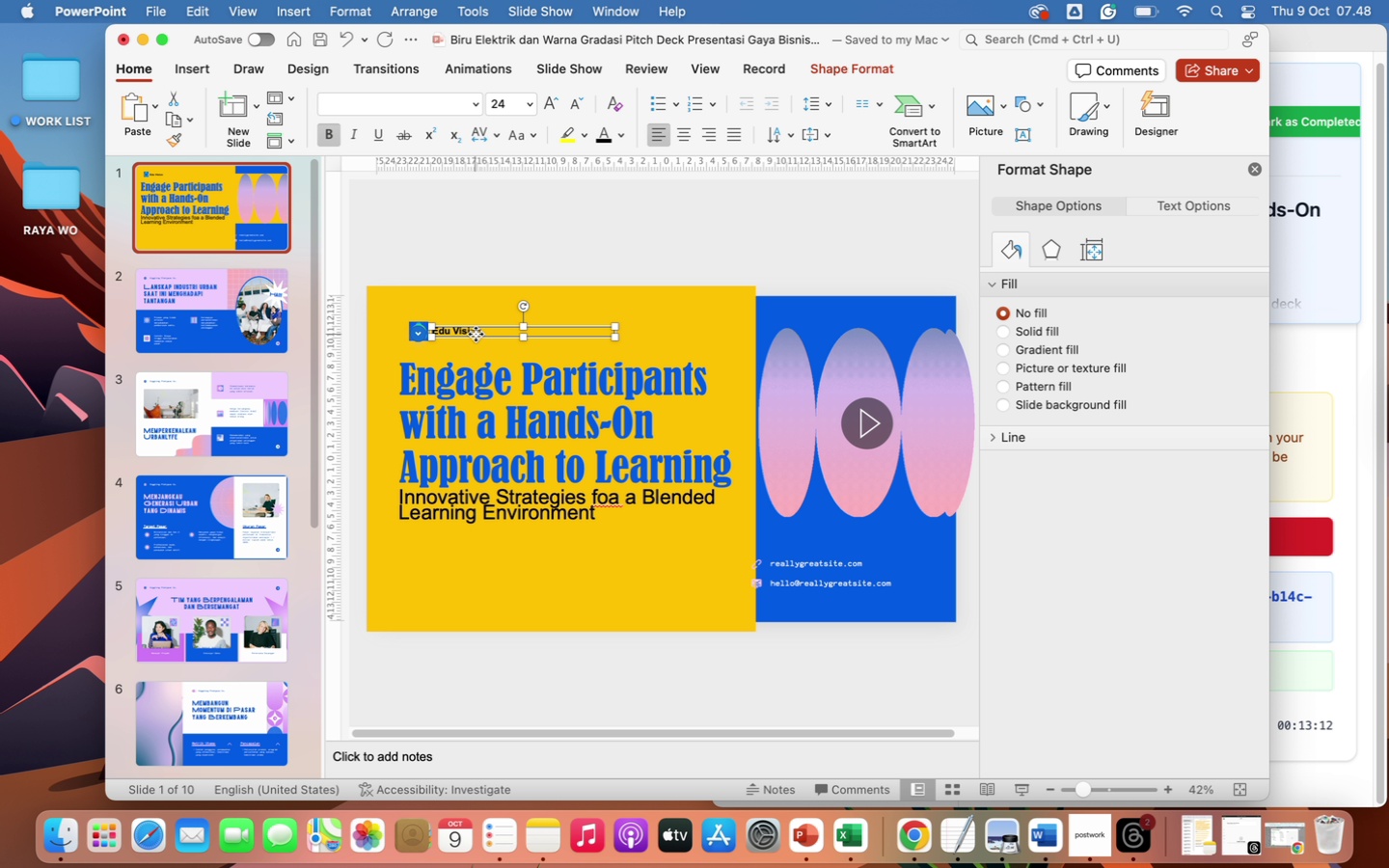 
wait(5.95)
 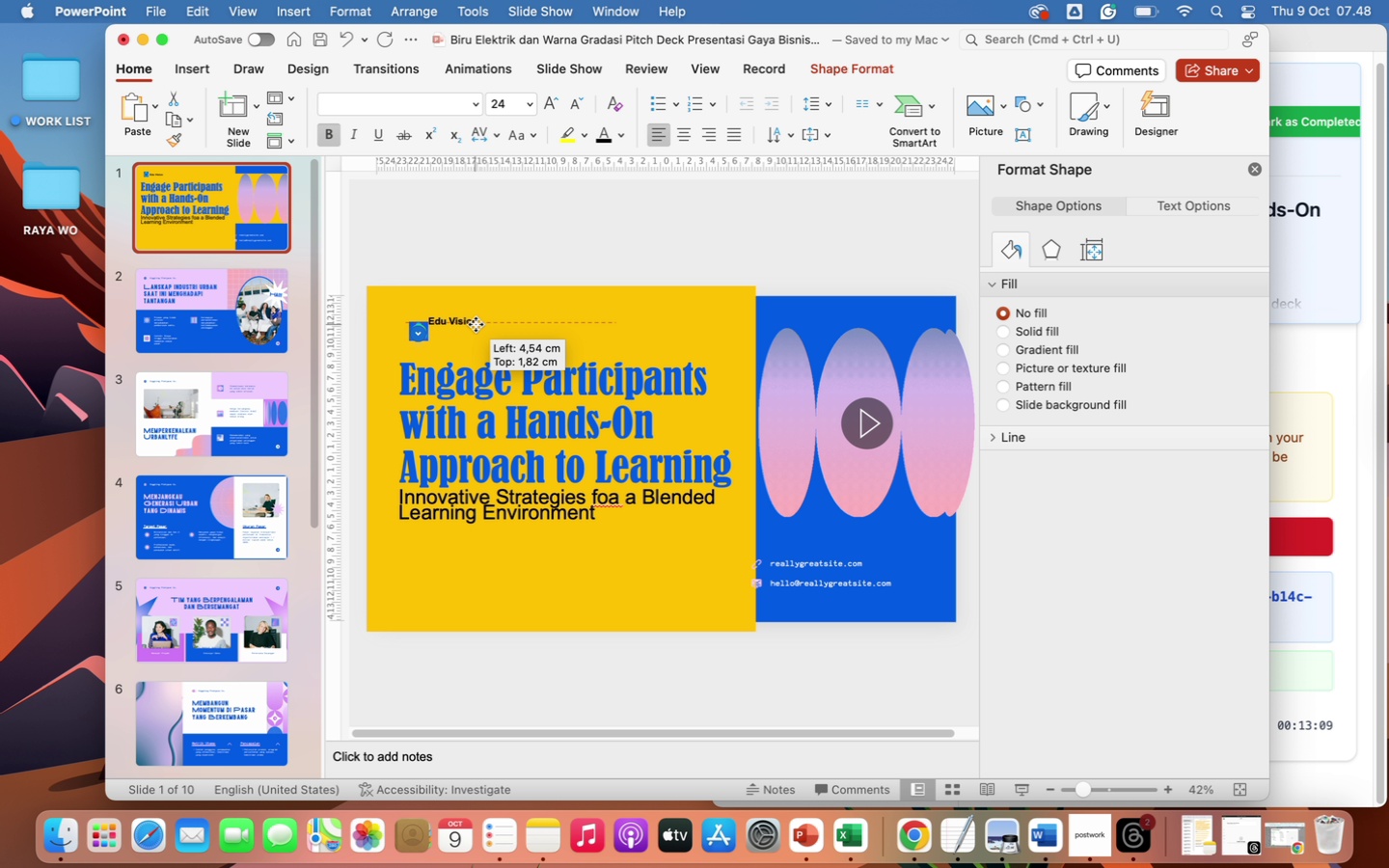 
left_click([524, 240])
 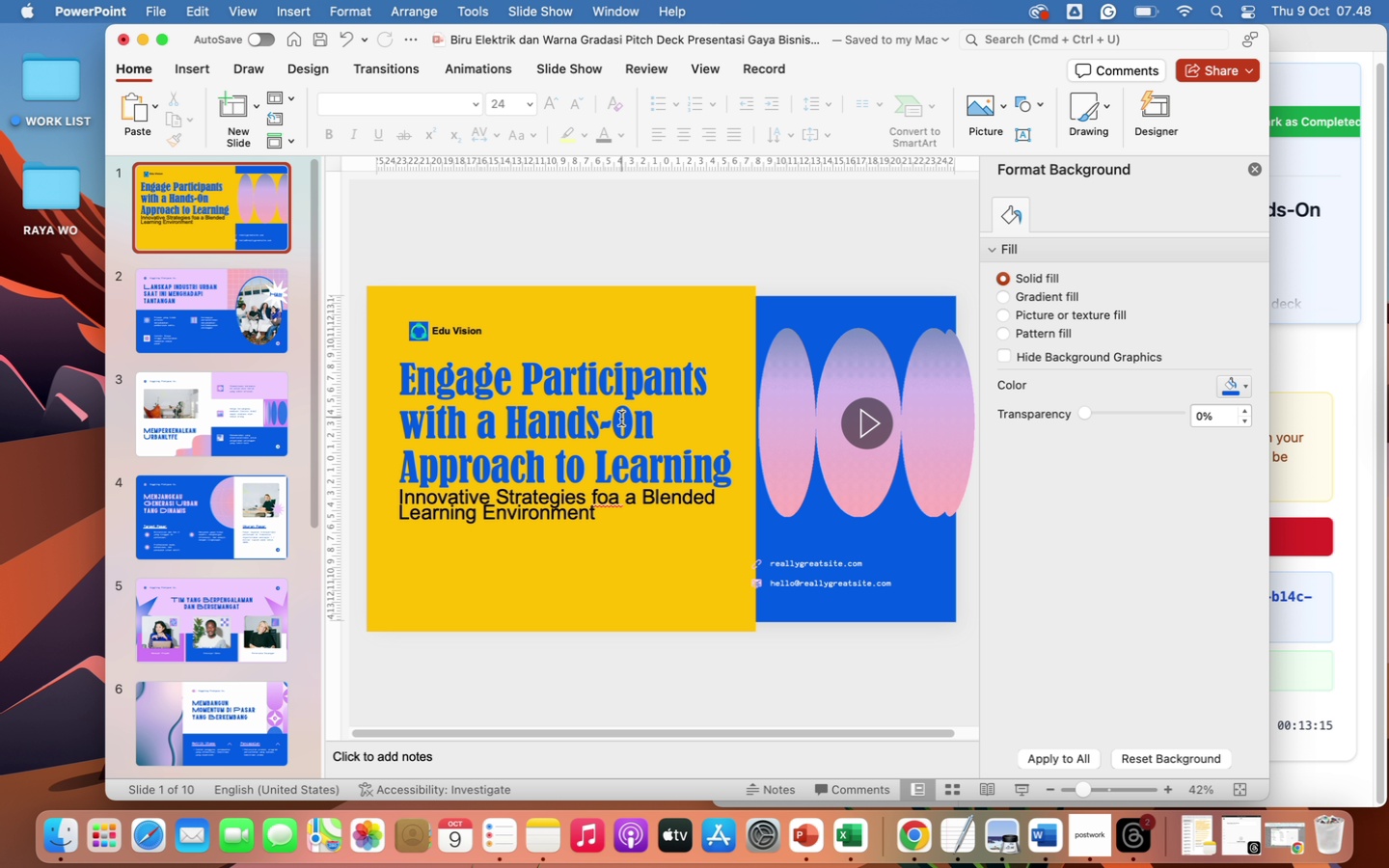 
left_click([615, 444])
 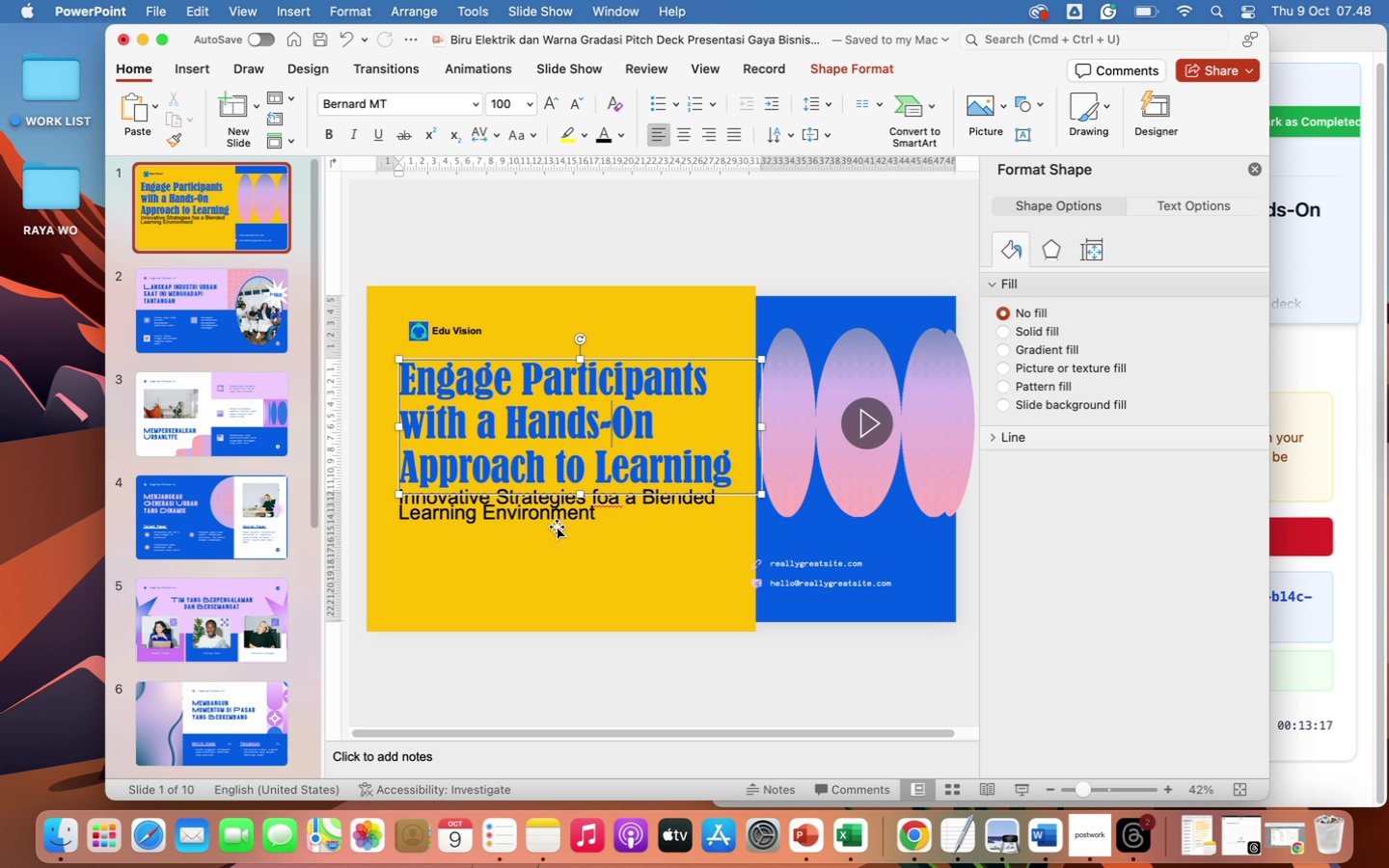 
left_click([539, 520])
 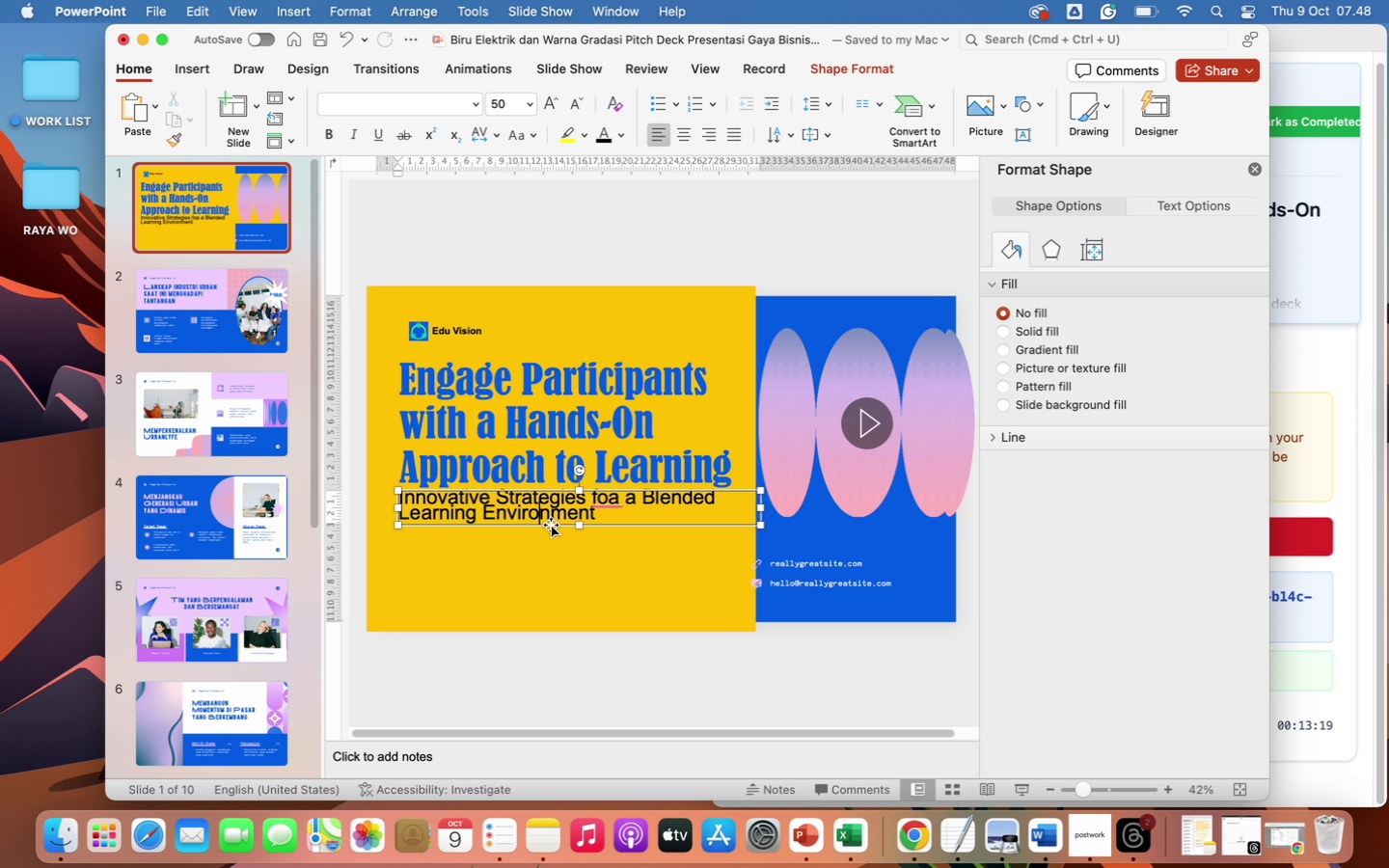 
left_click([551, 525])
 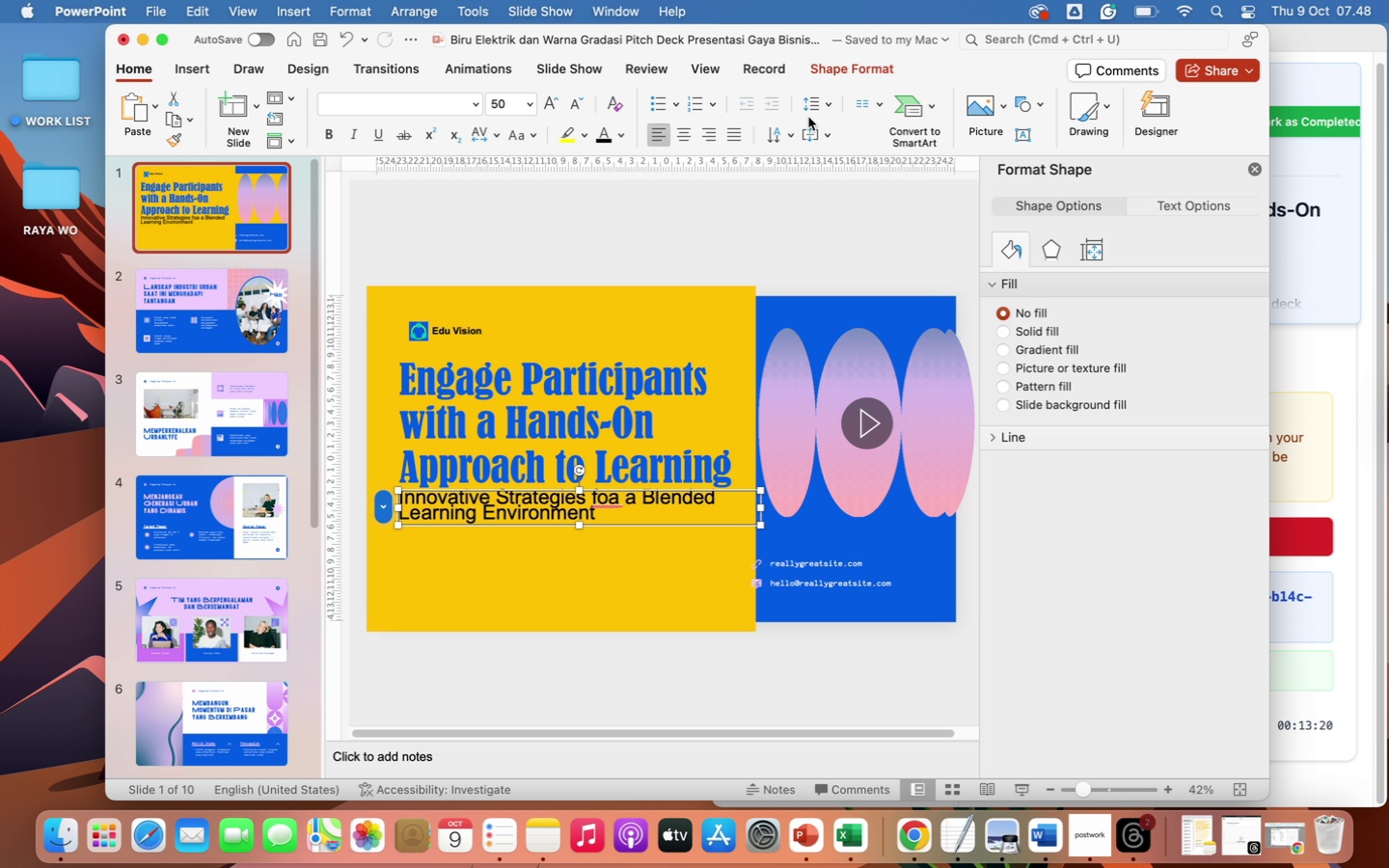 
left_click([808, 103])
 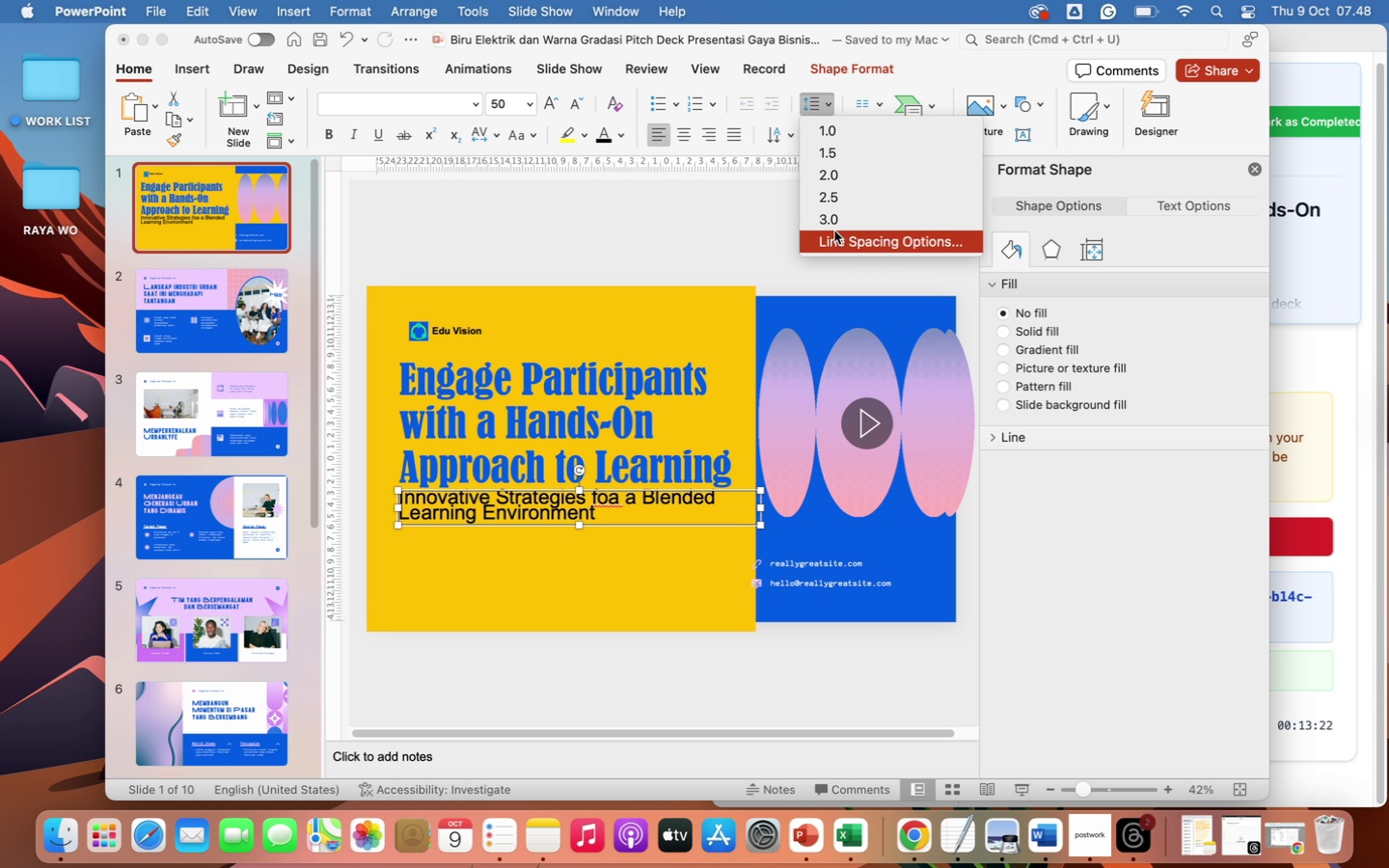 
left_click([836, 234])
 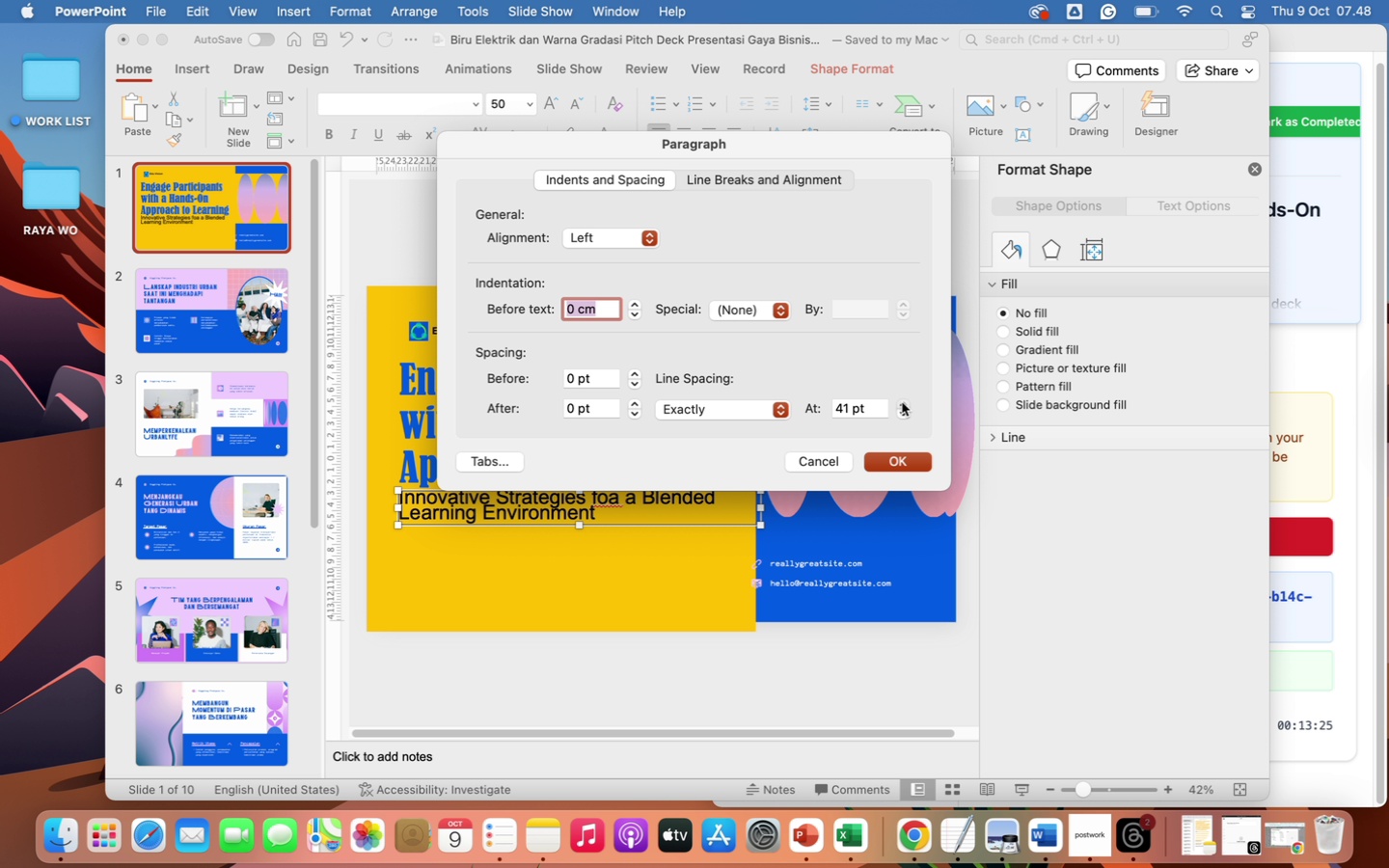 
double_click([902, 402])
 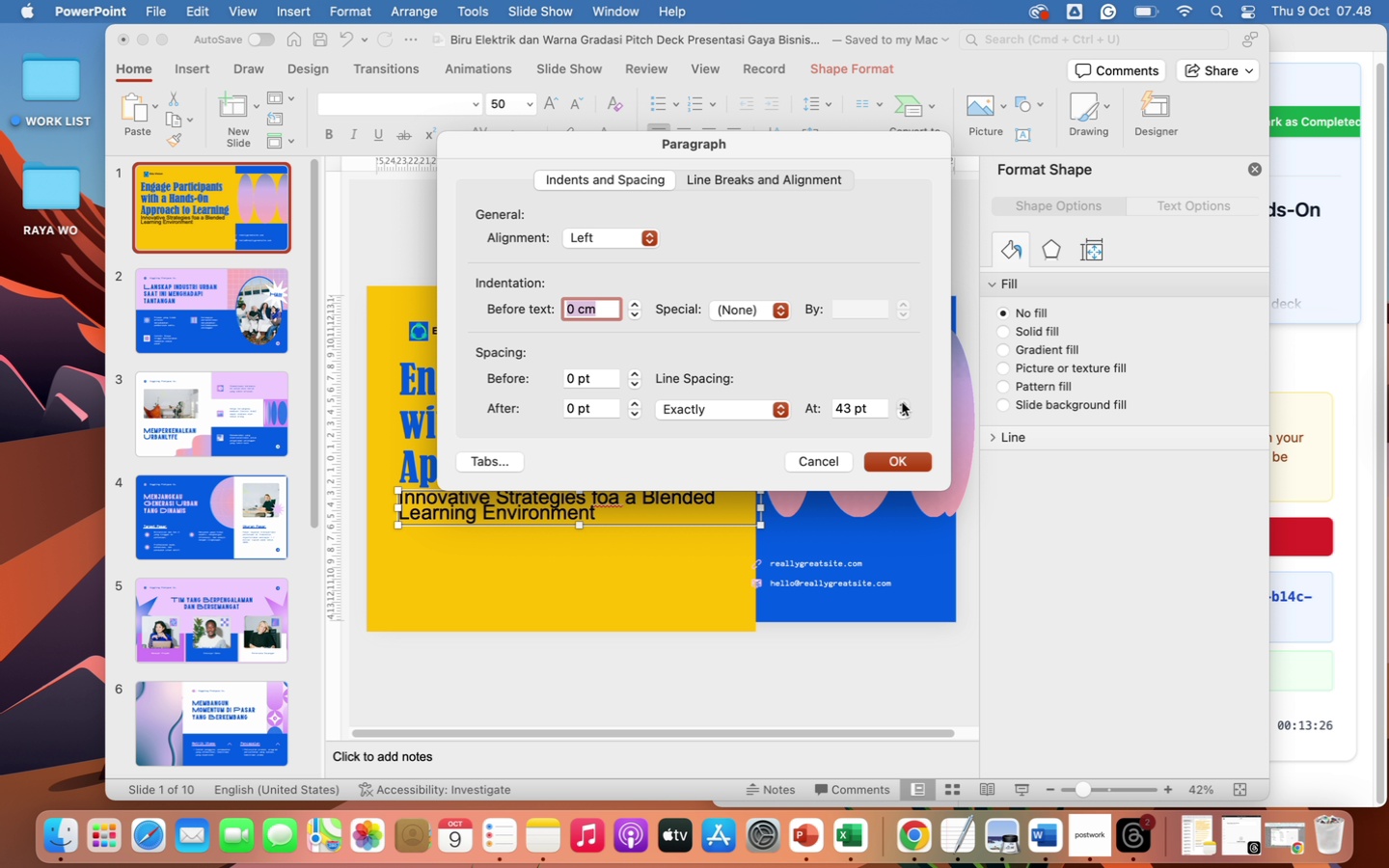 
left_click([902, 402])
 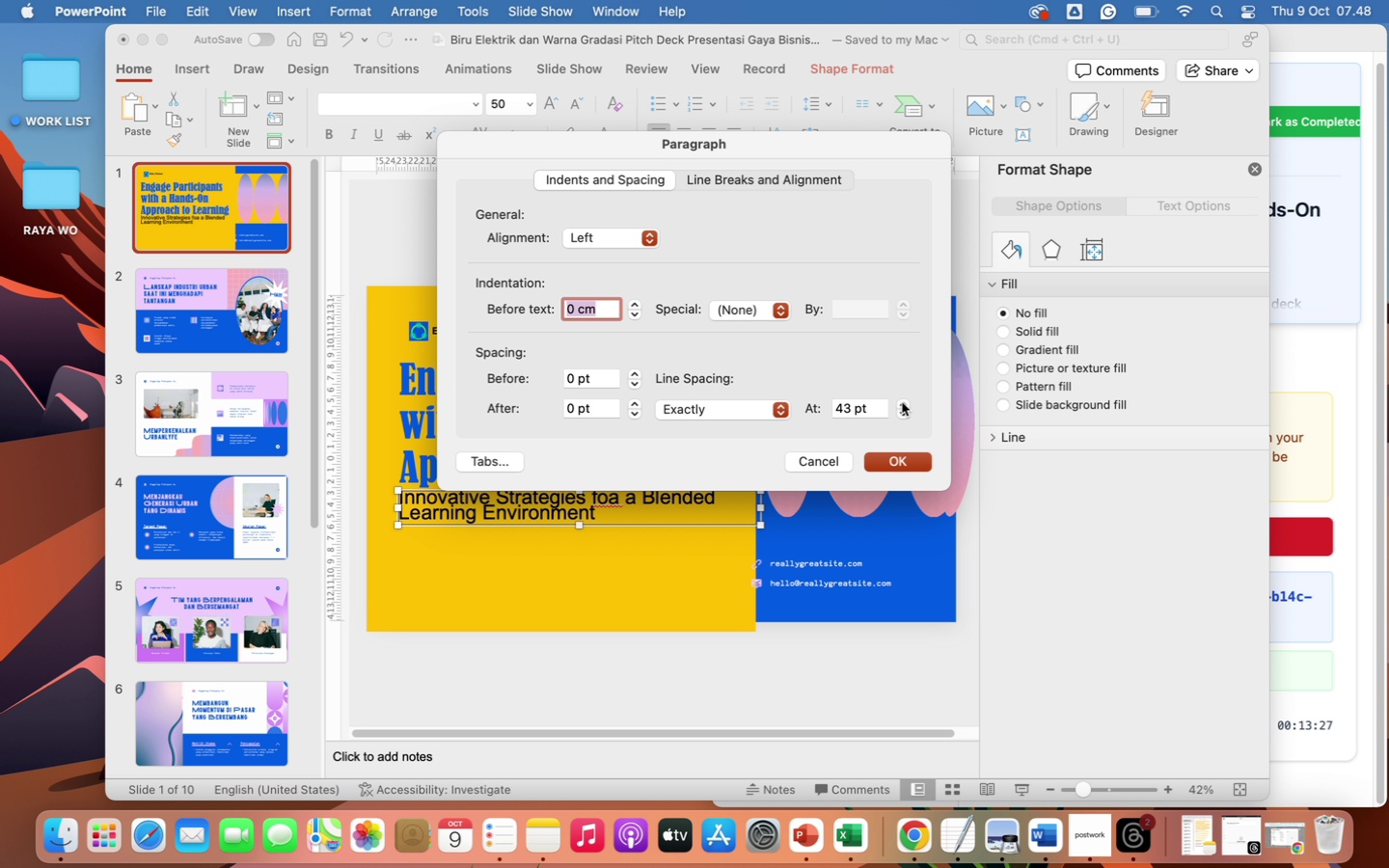 
left_click([902, 402])
 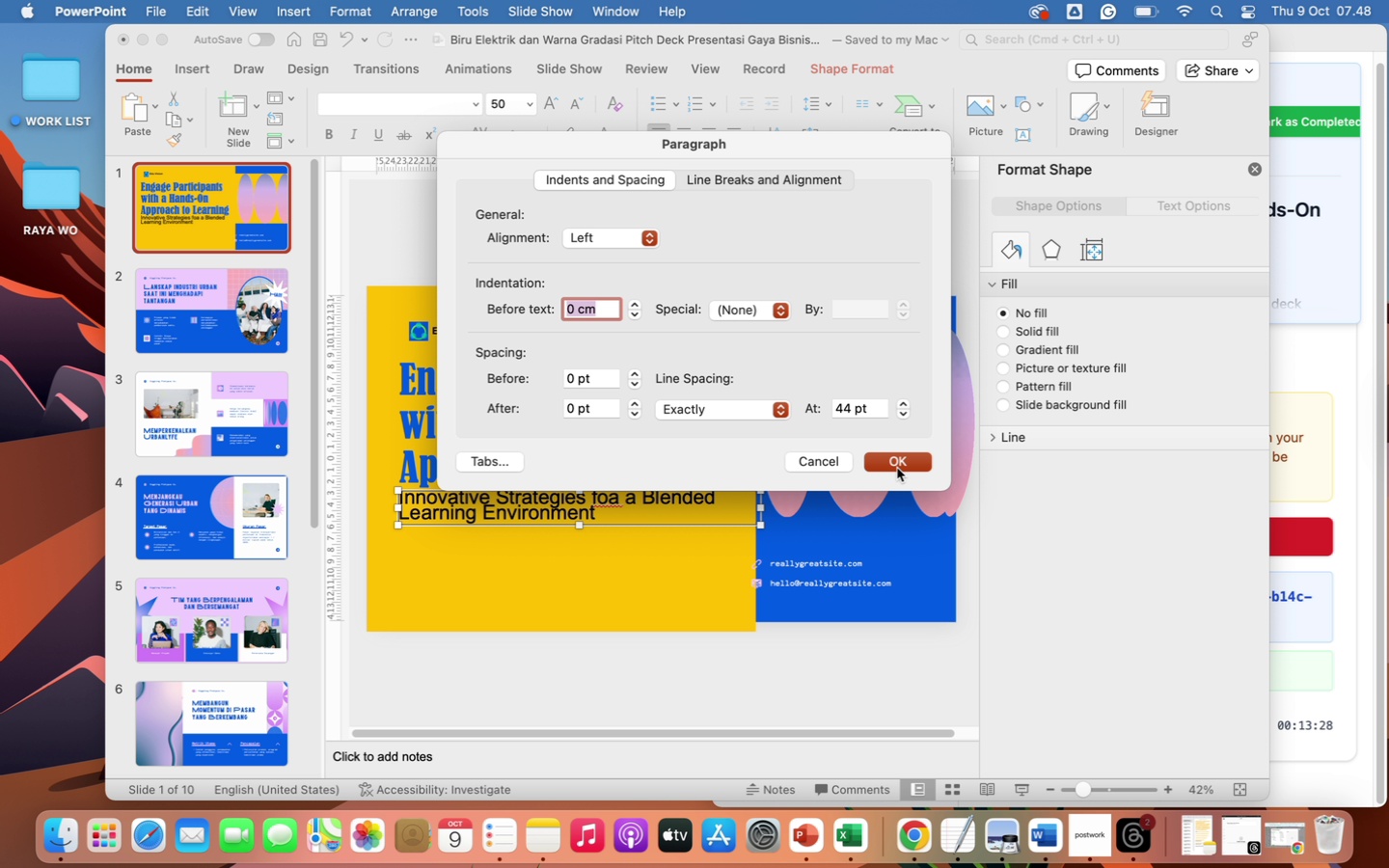 
left_click([897, 468])
 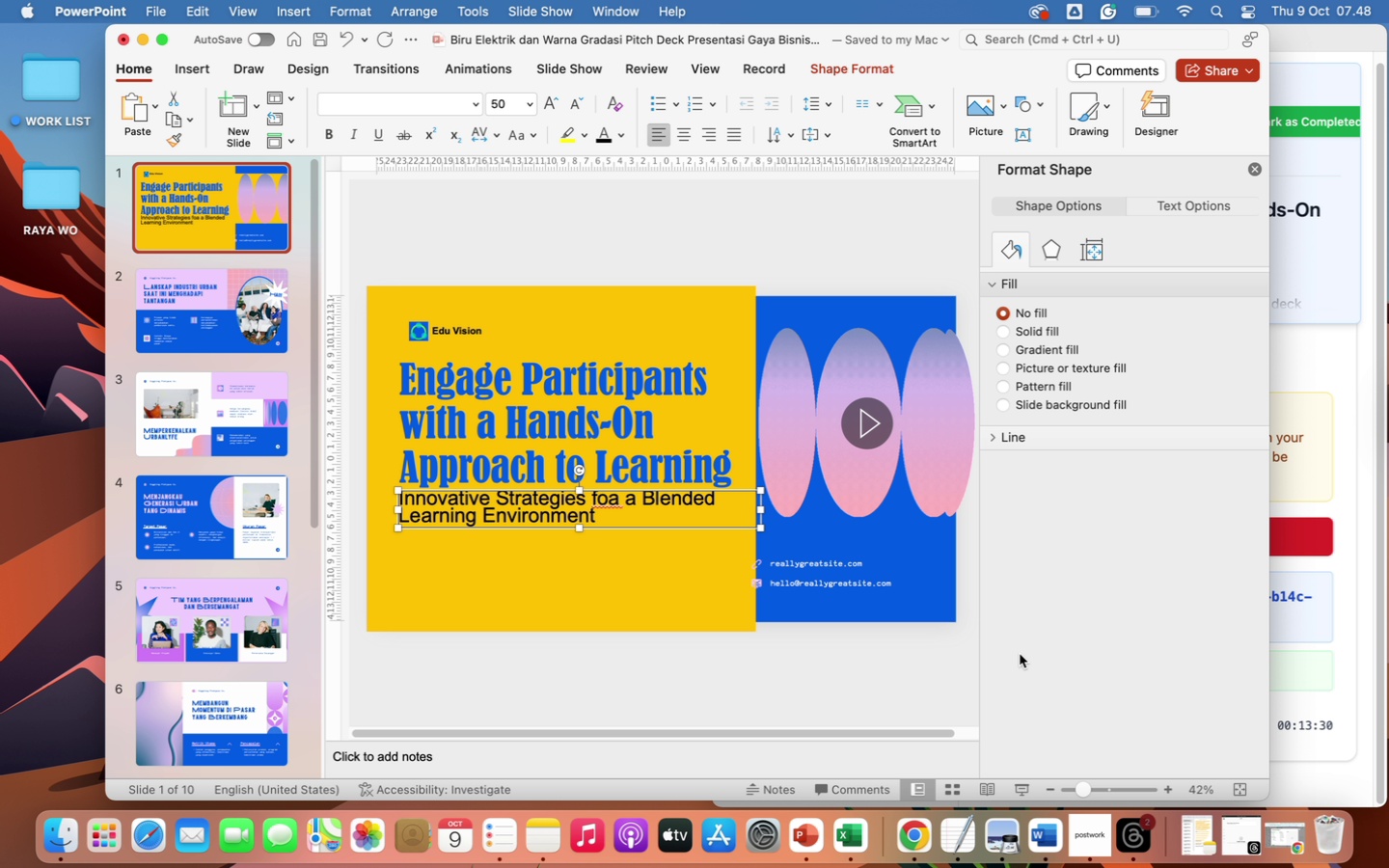 
left_click([864, 696])
 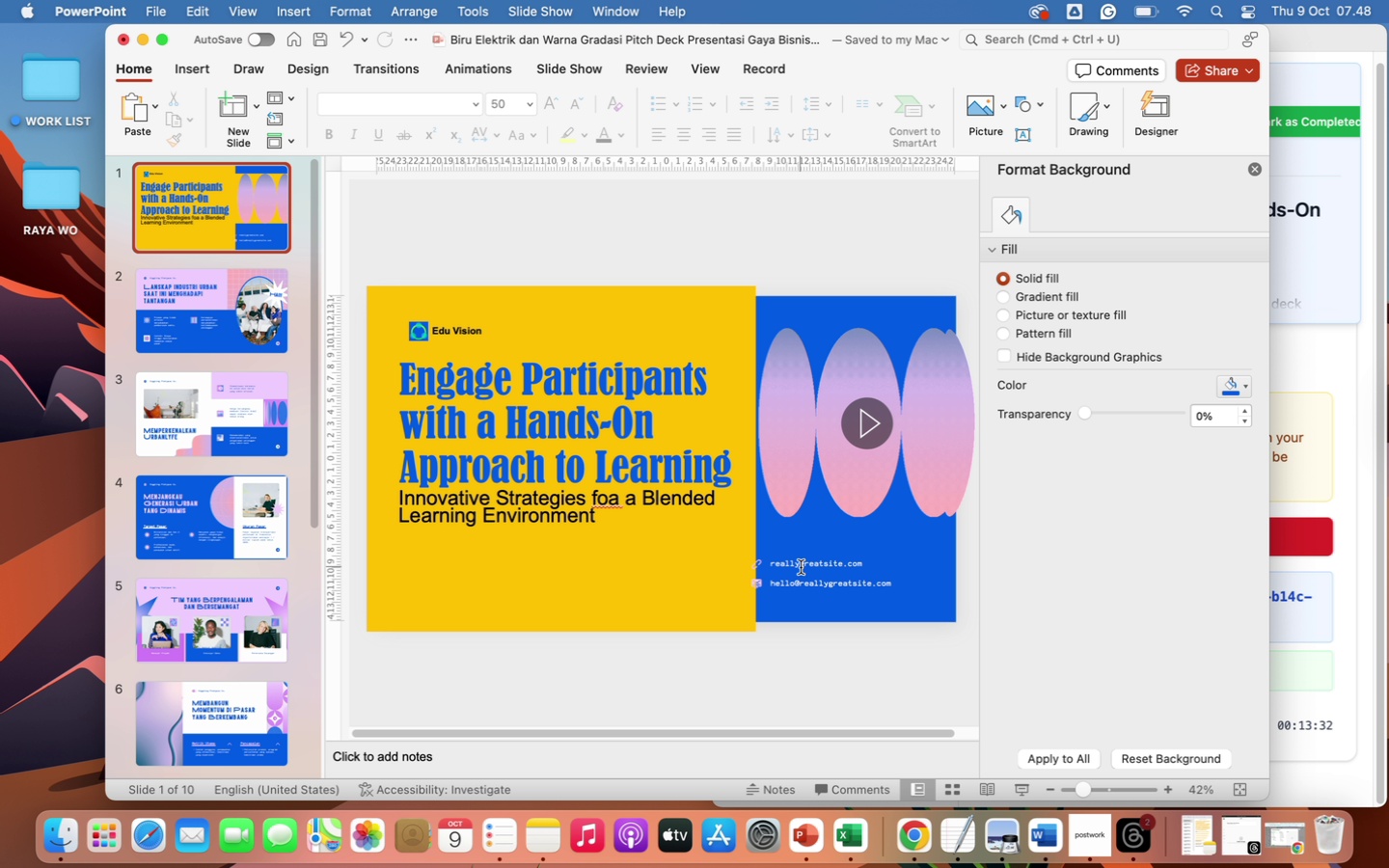 
left_click([801, 567])
 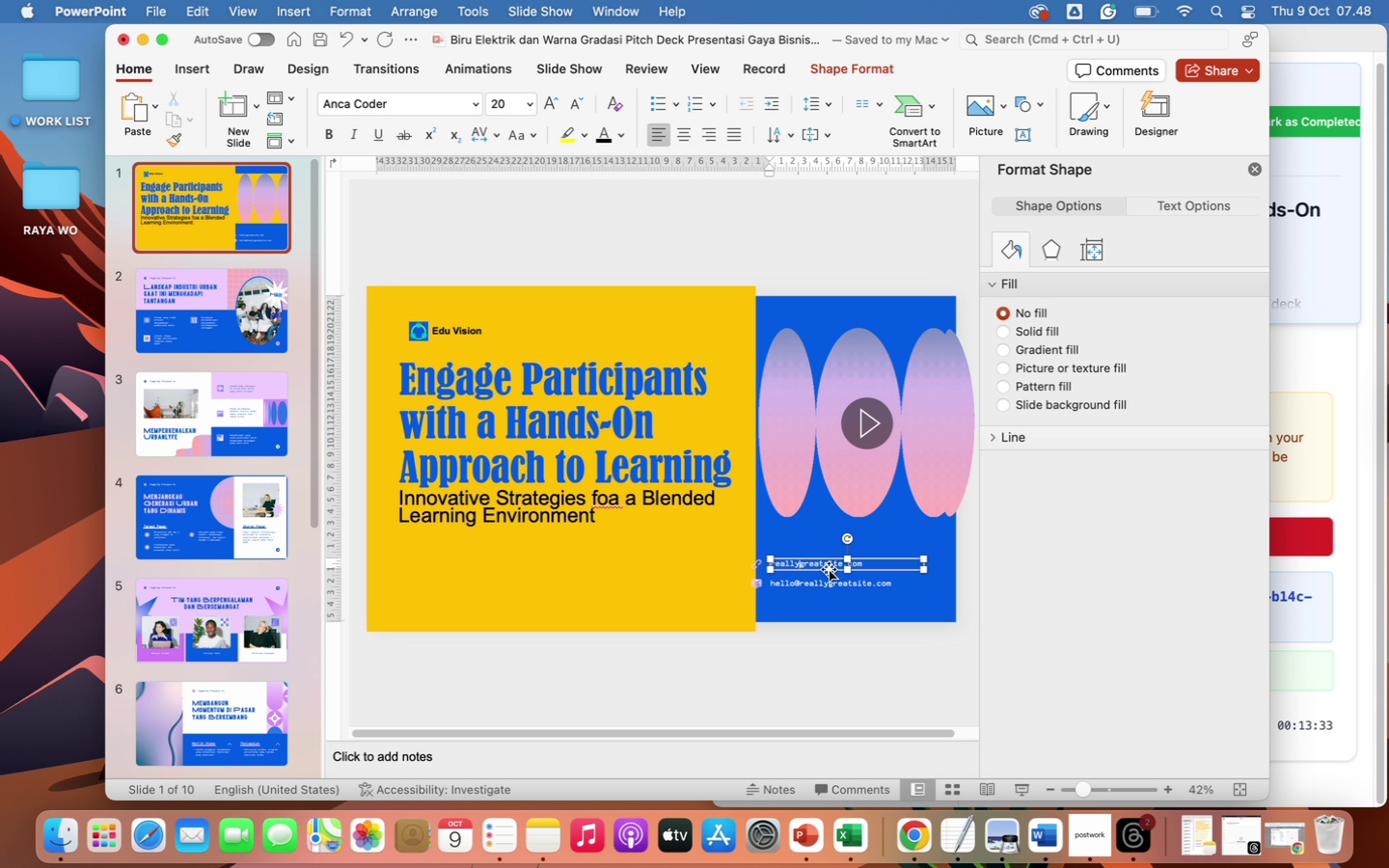 
left_click_drag(start_coordinate=[829, 569], to_coordinate=[843, 569])
 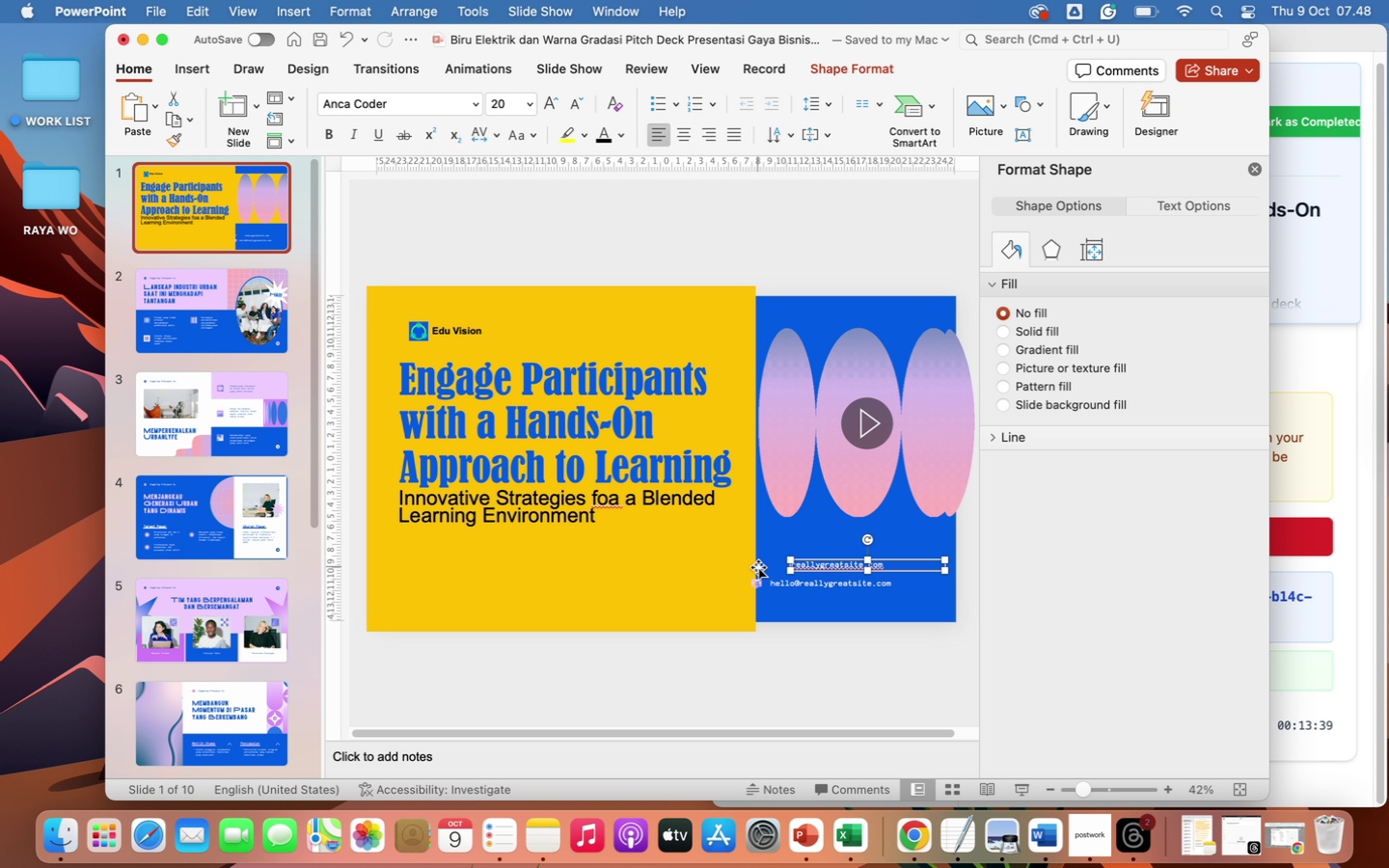 
left_click([758, 567])
 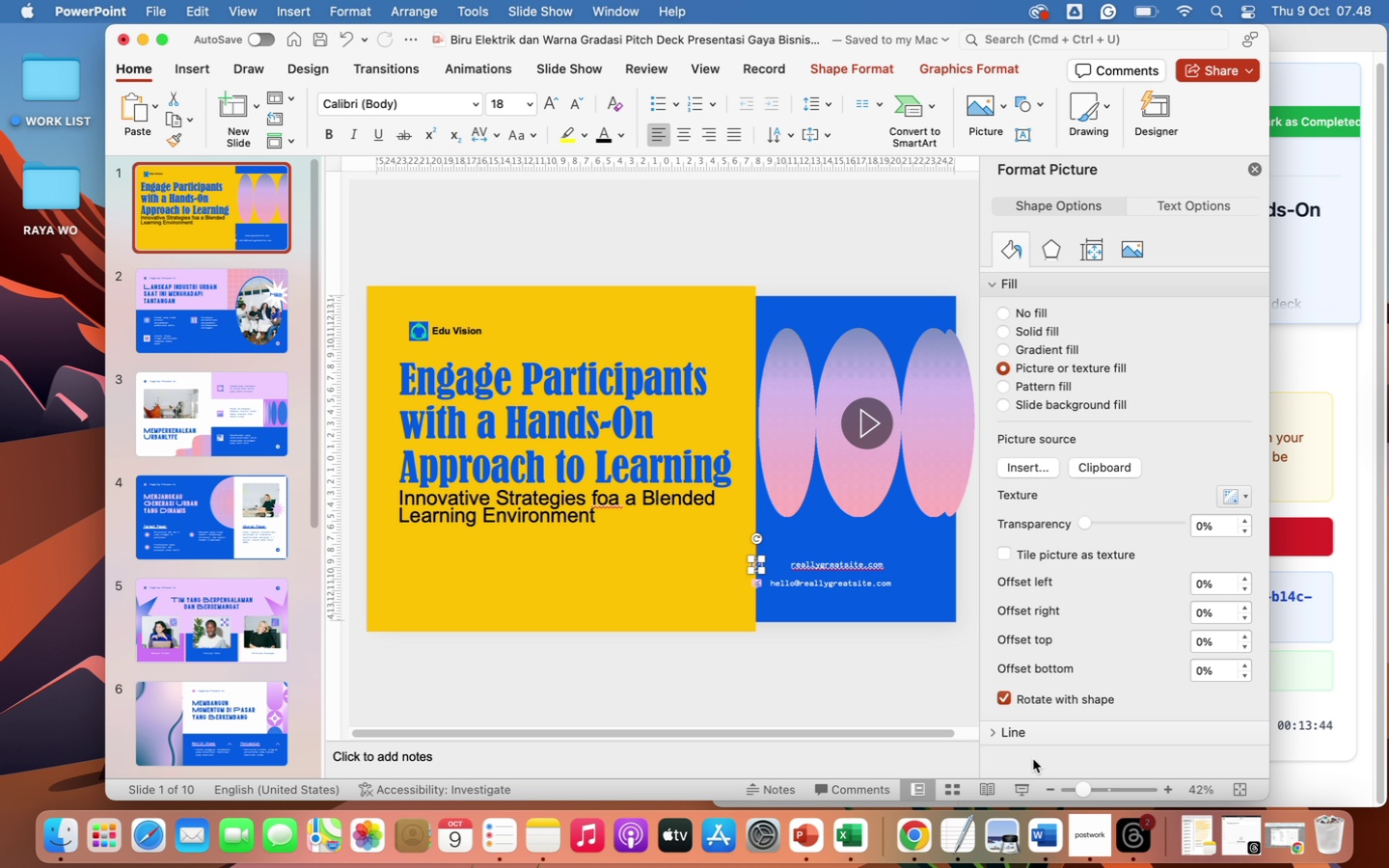 
wait(6.73)
 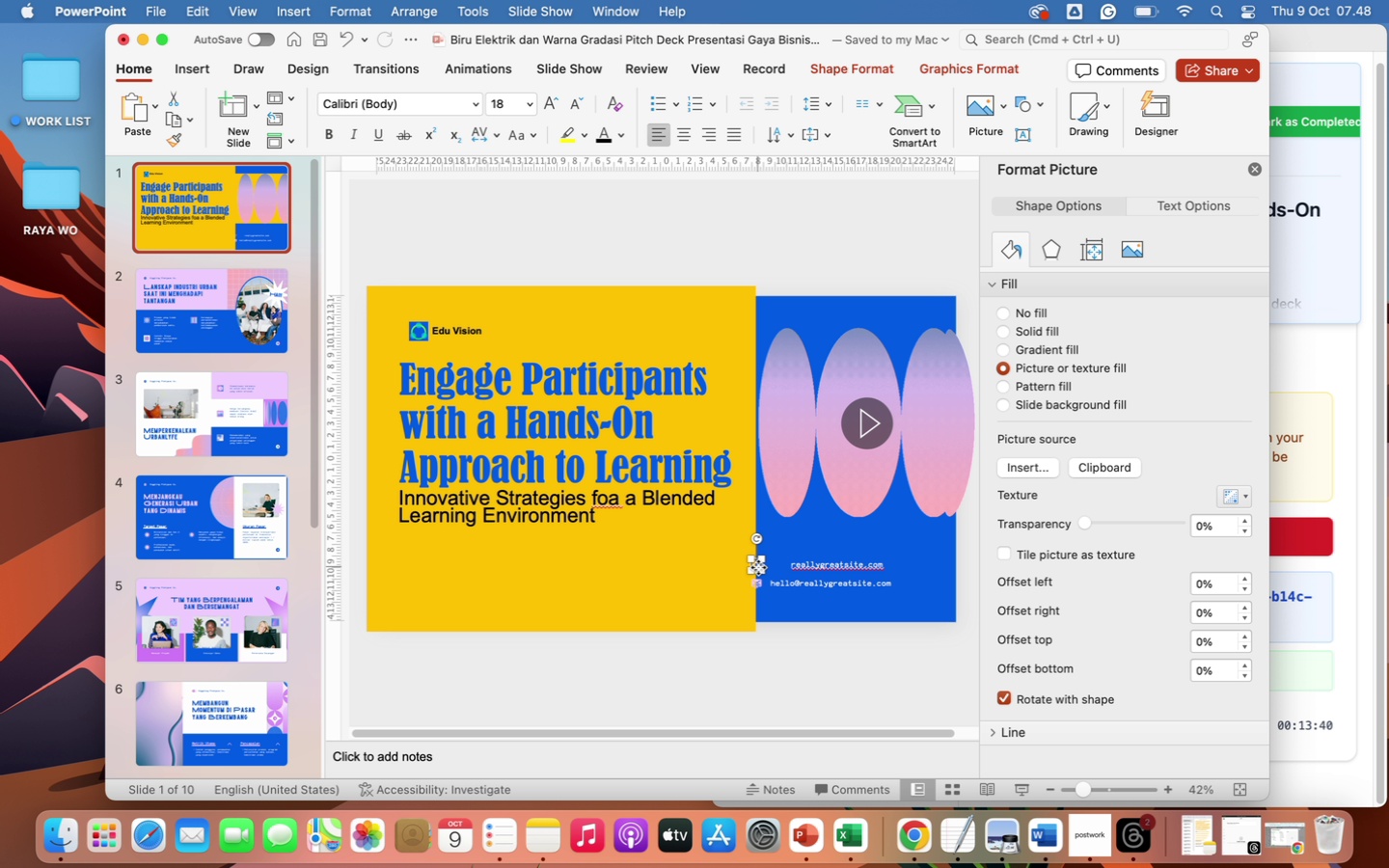 
left_click([1096, 790])
 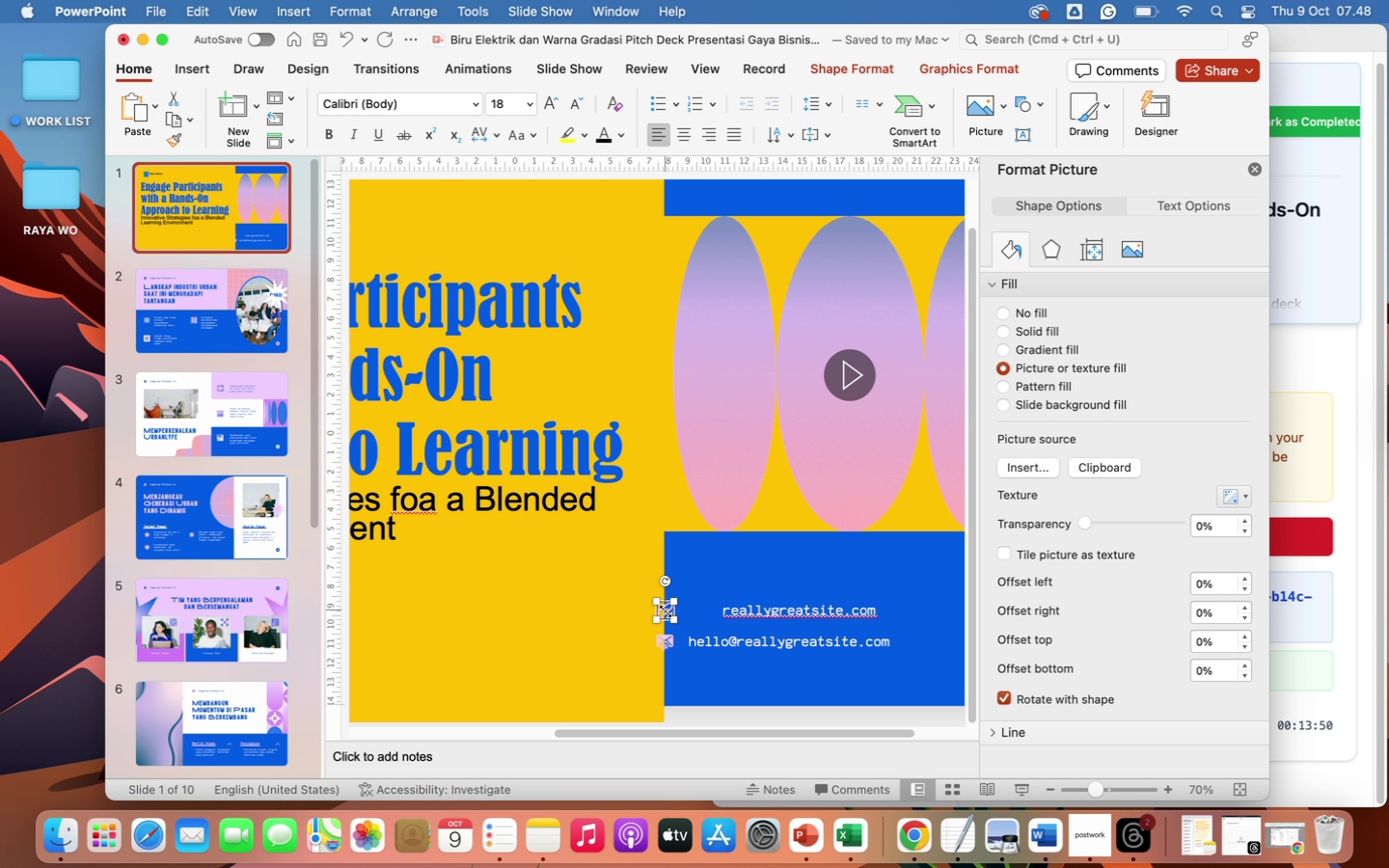 
wait(5.55)
 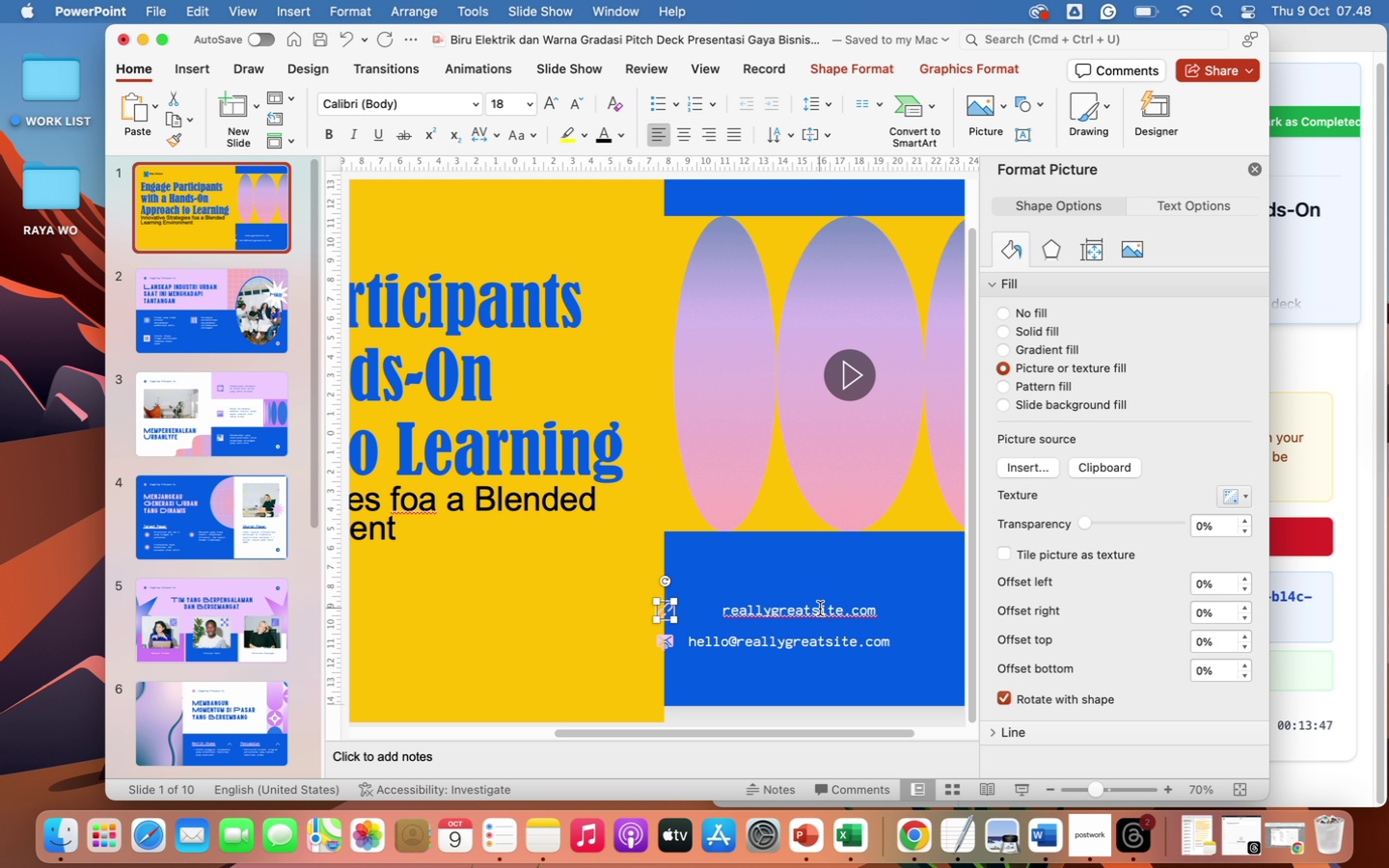 
left_click_drag(start_coordinate=[666, 616], to_coordinate=[698, 616])
 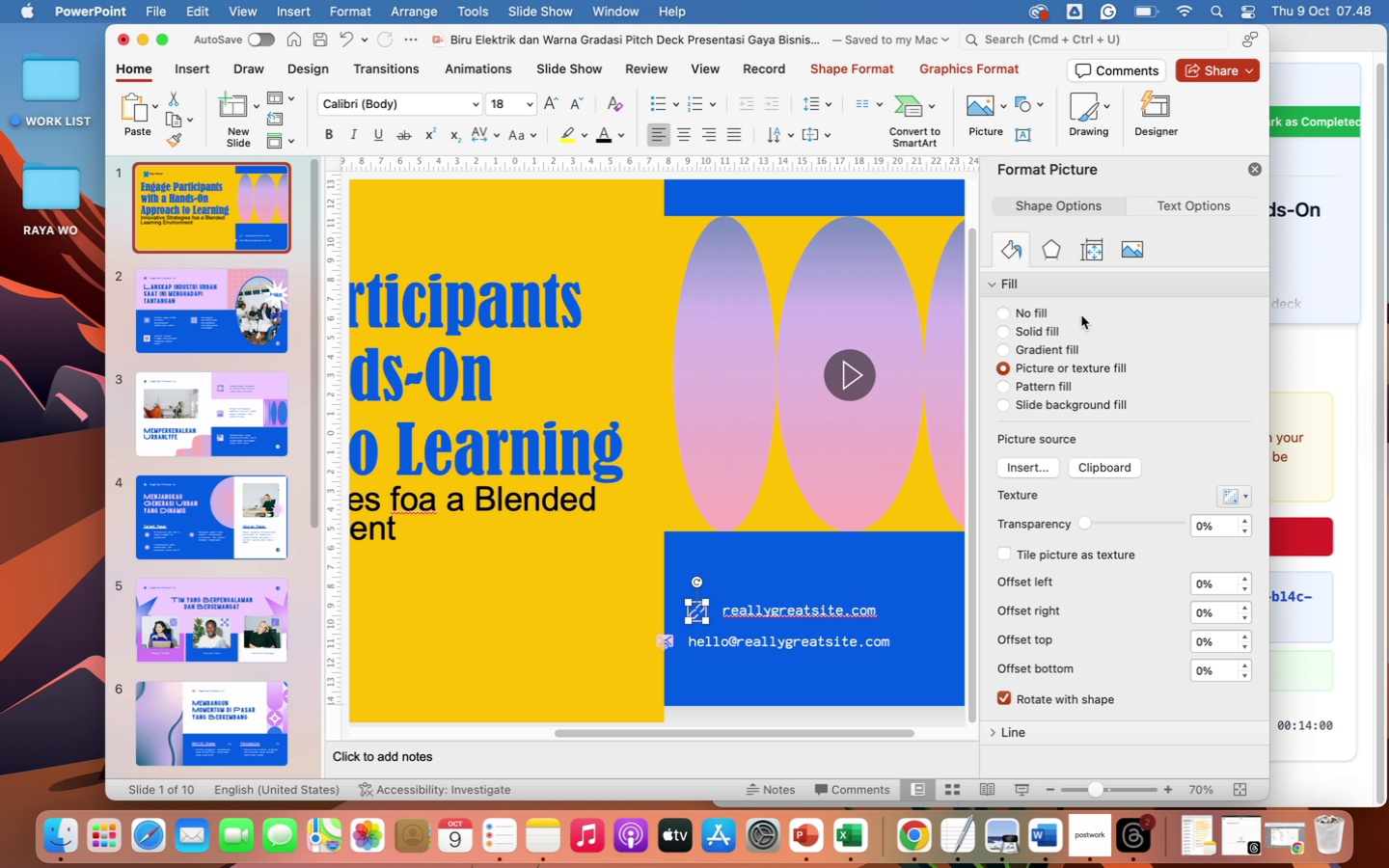 
wait(6.43)
 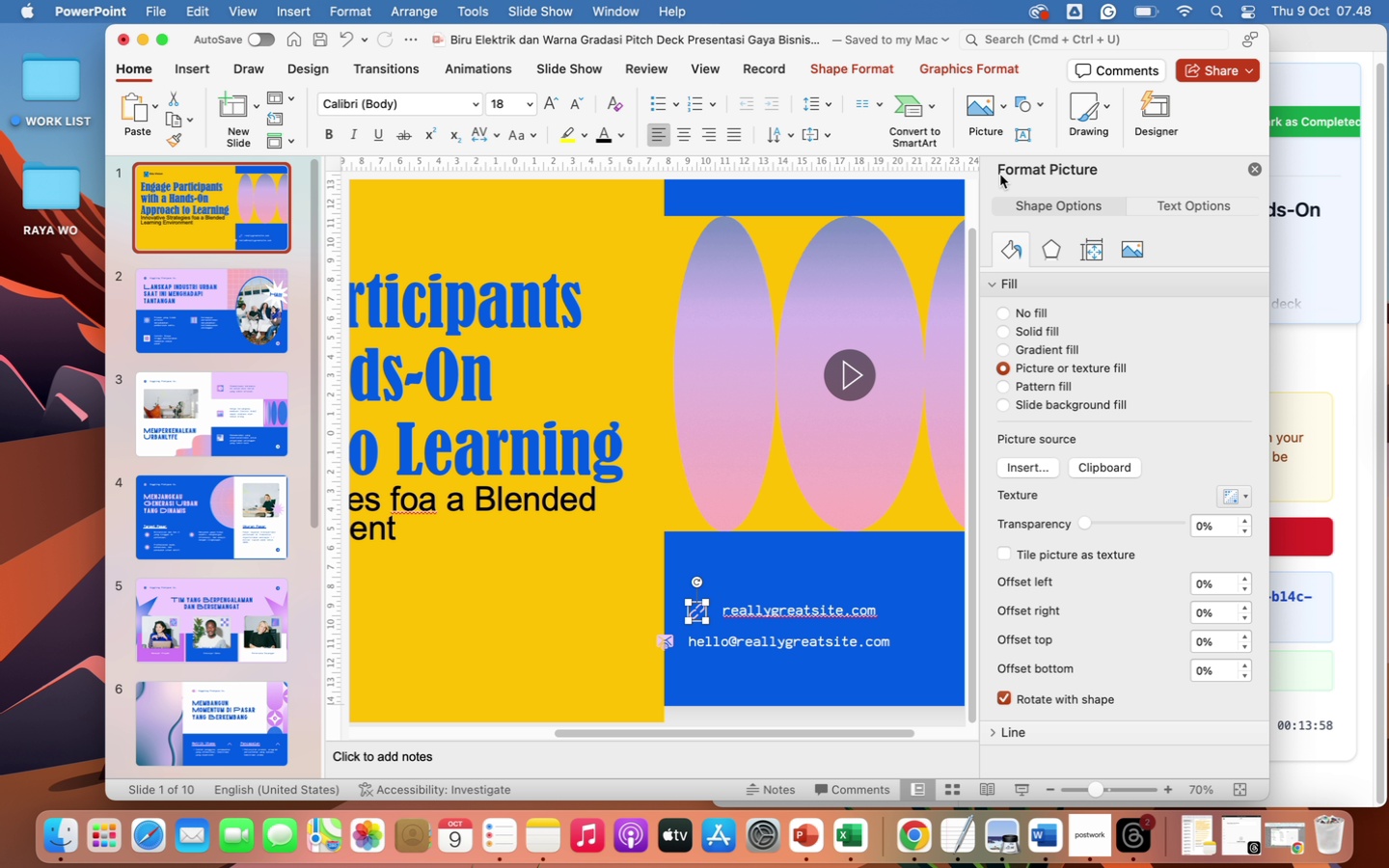 
left_click([1027, 328])
 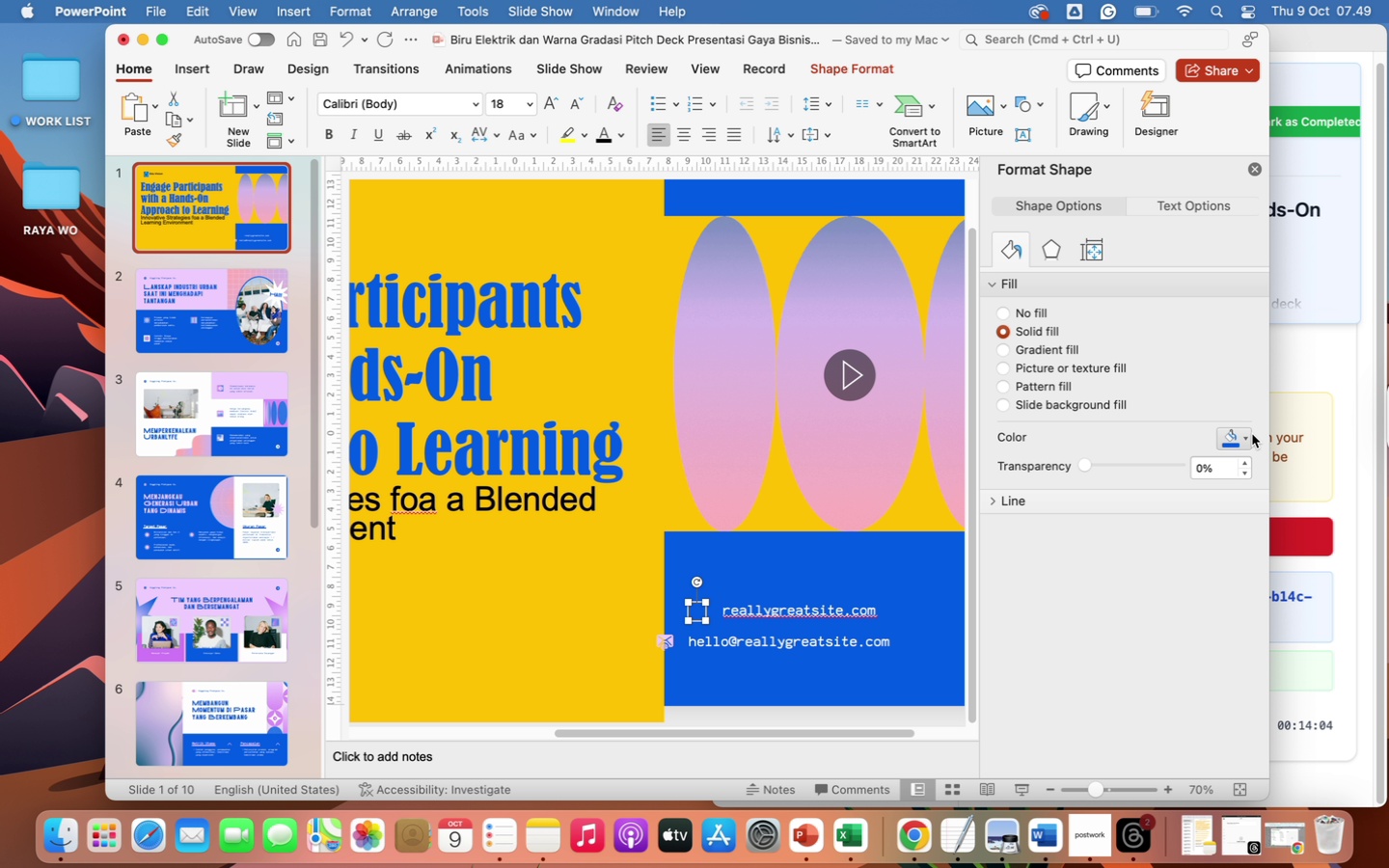 
left_click([1244, 442])
 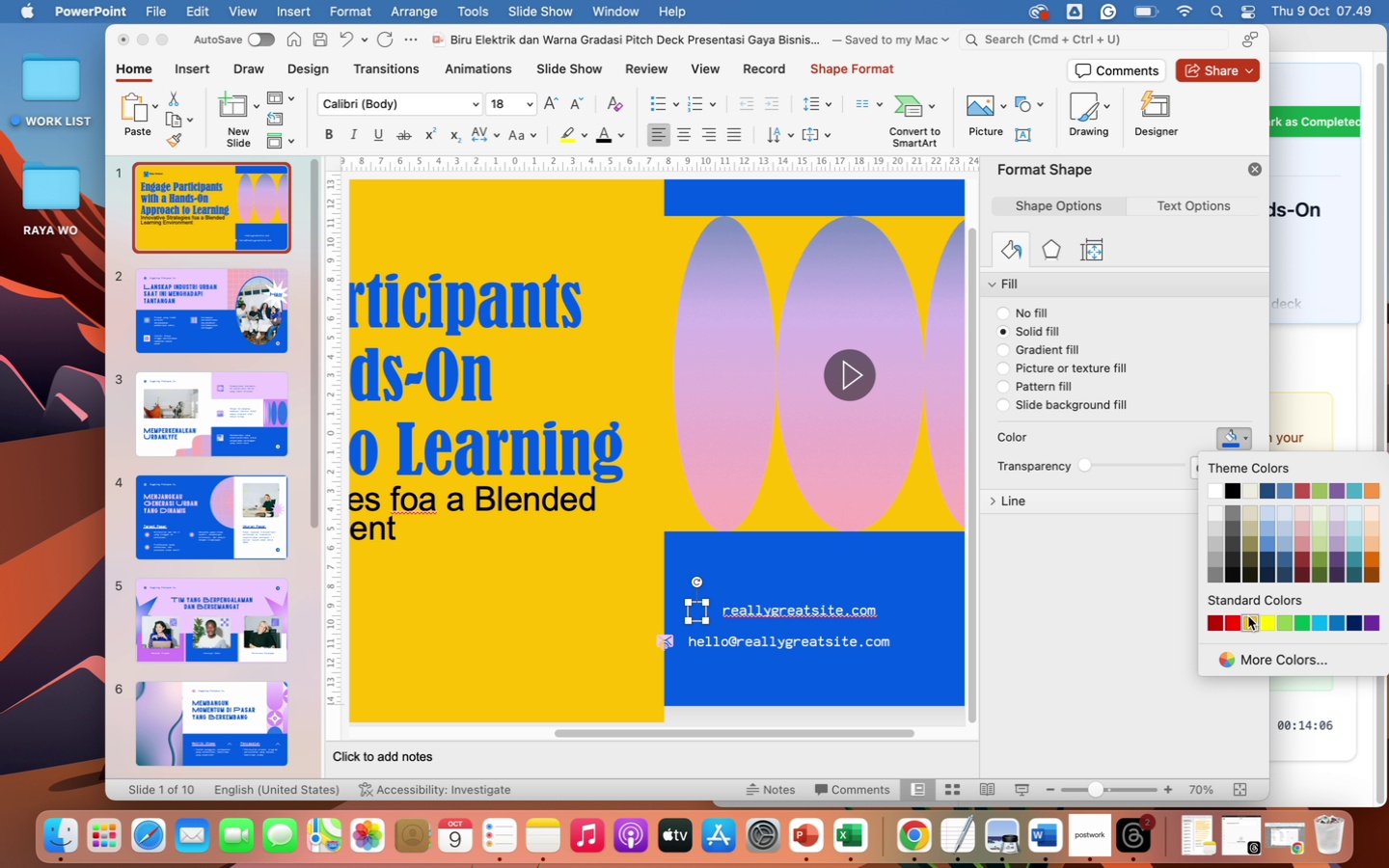 
left_click([1247, 618])
 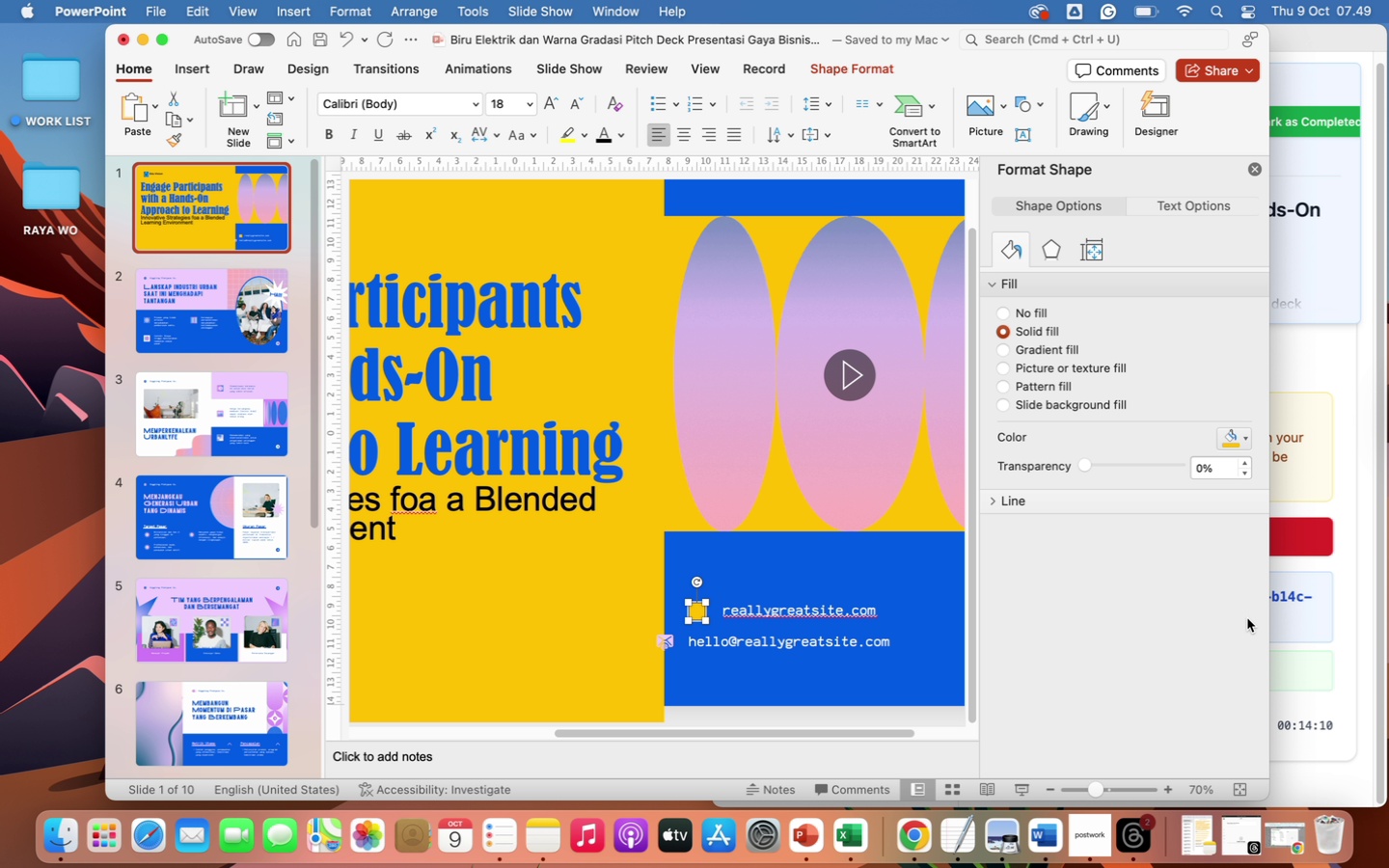 
wait(8.66)
 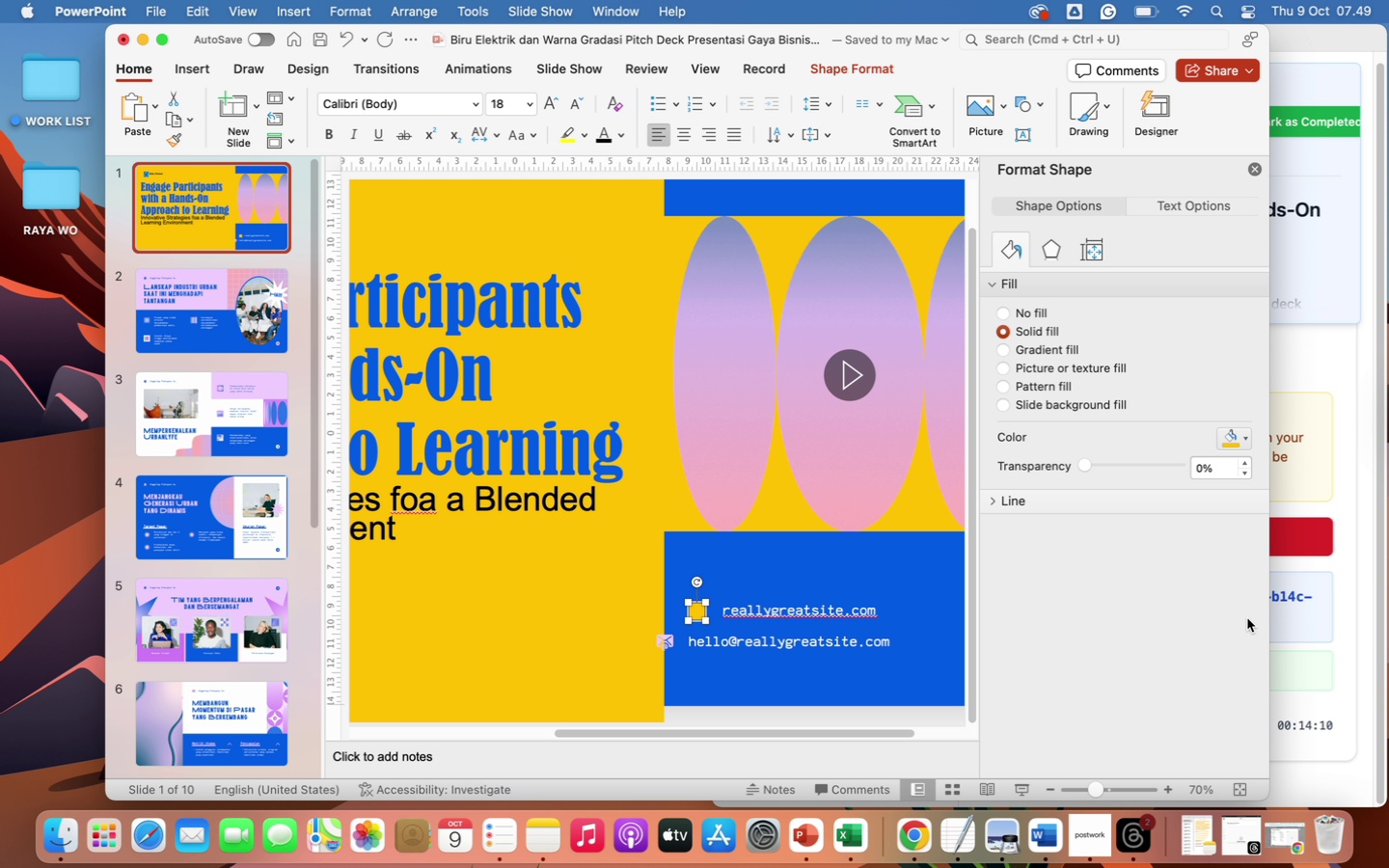 
left_click([1246, 438])
 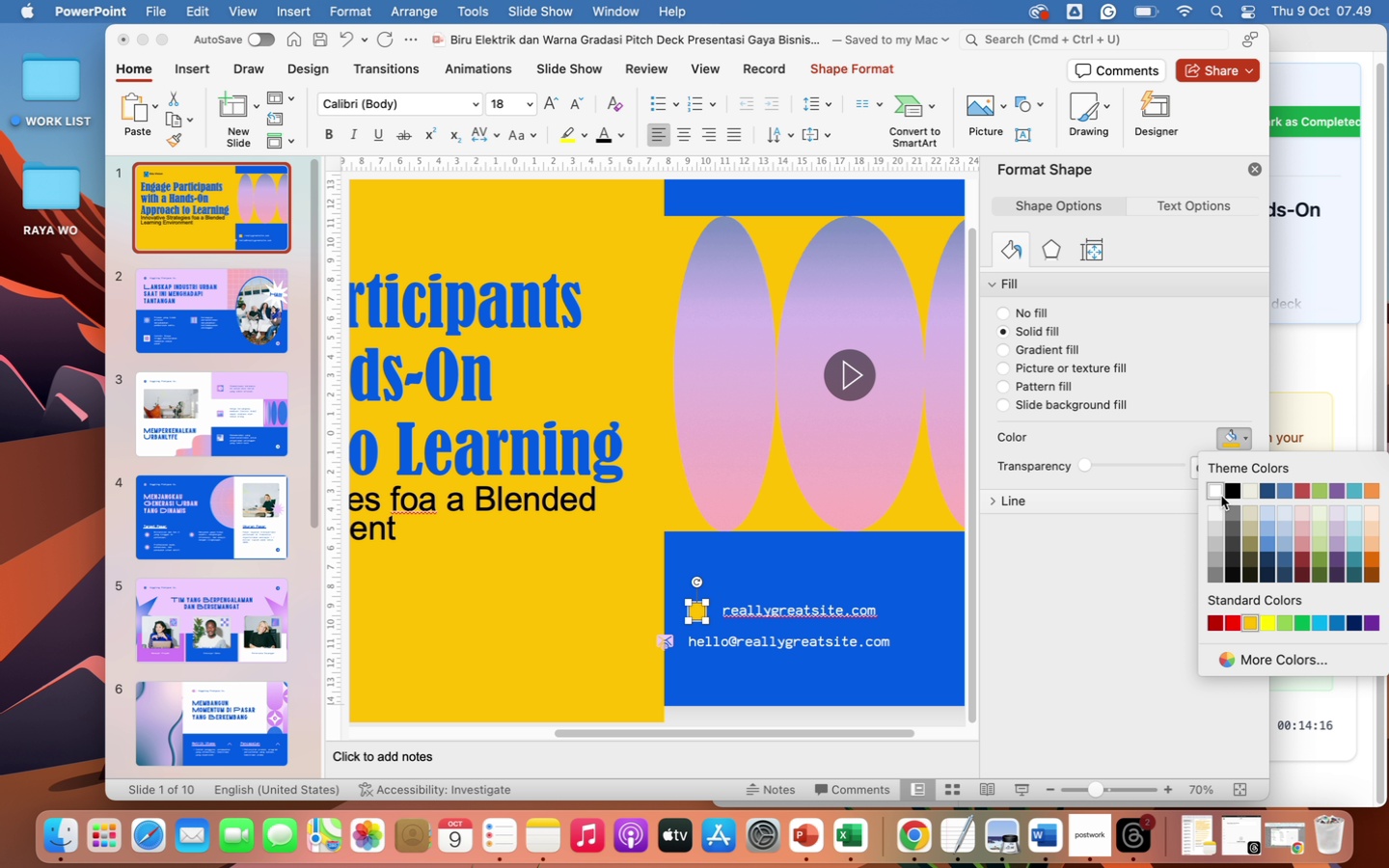 
left_click([1221, 496])
 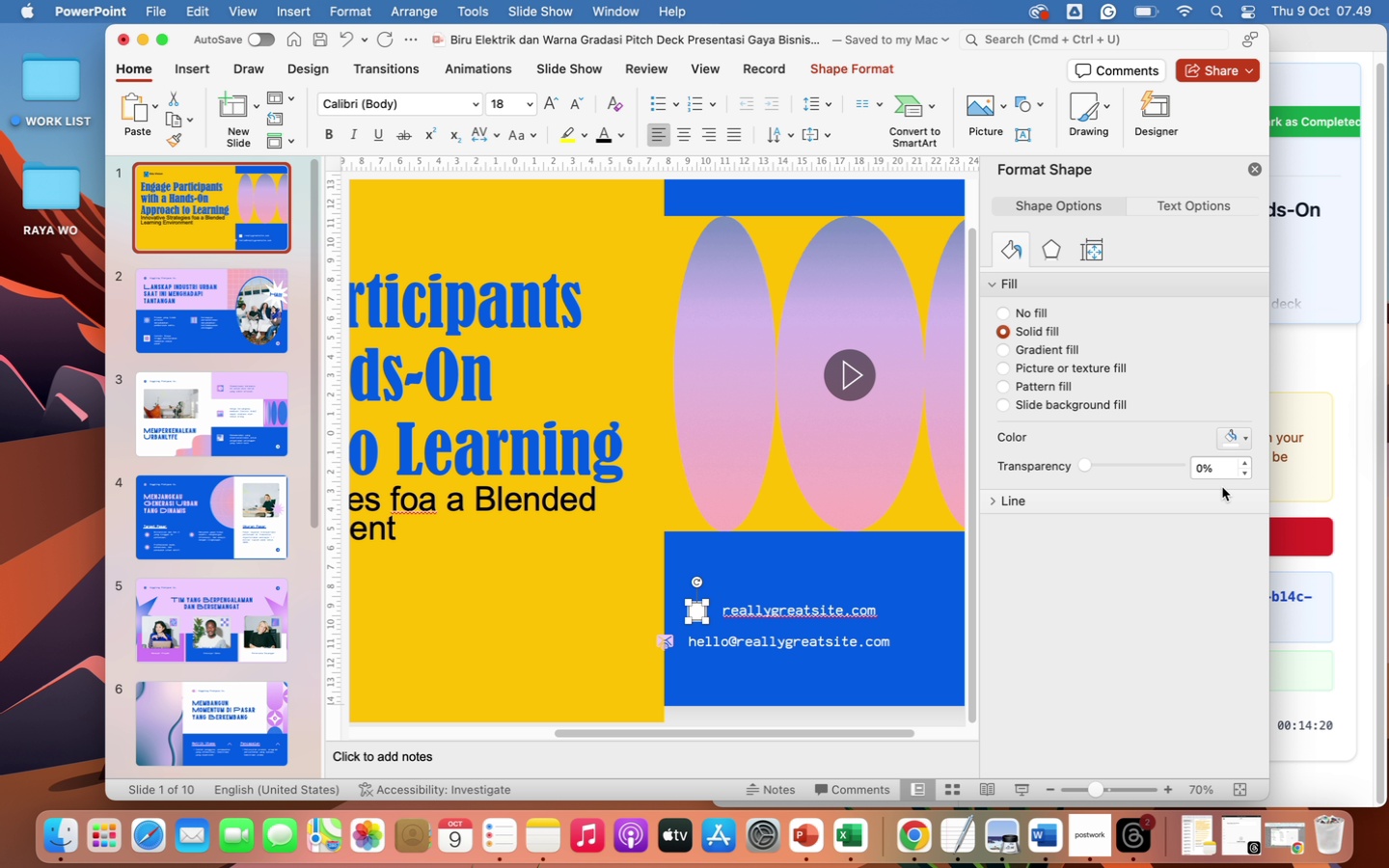 
left_click_drag(start_coordinate=[1085, 468], to_coordinate=[1159, 483])
 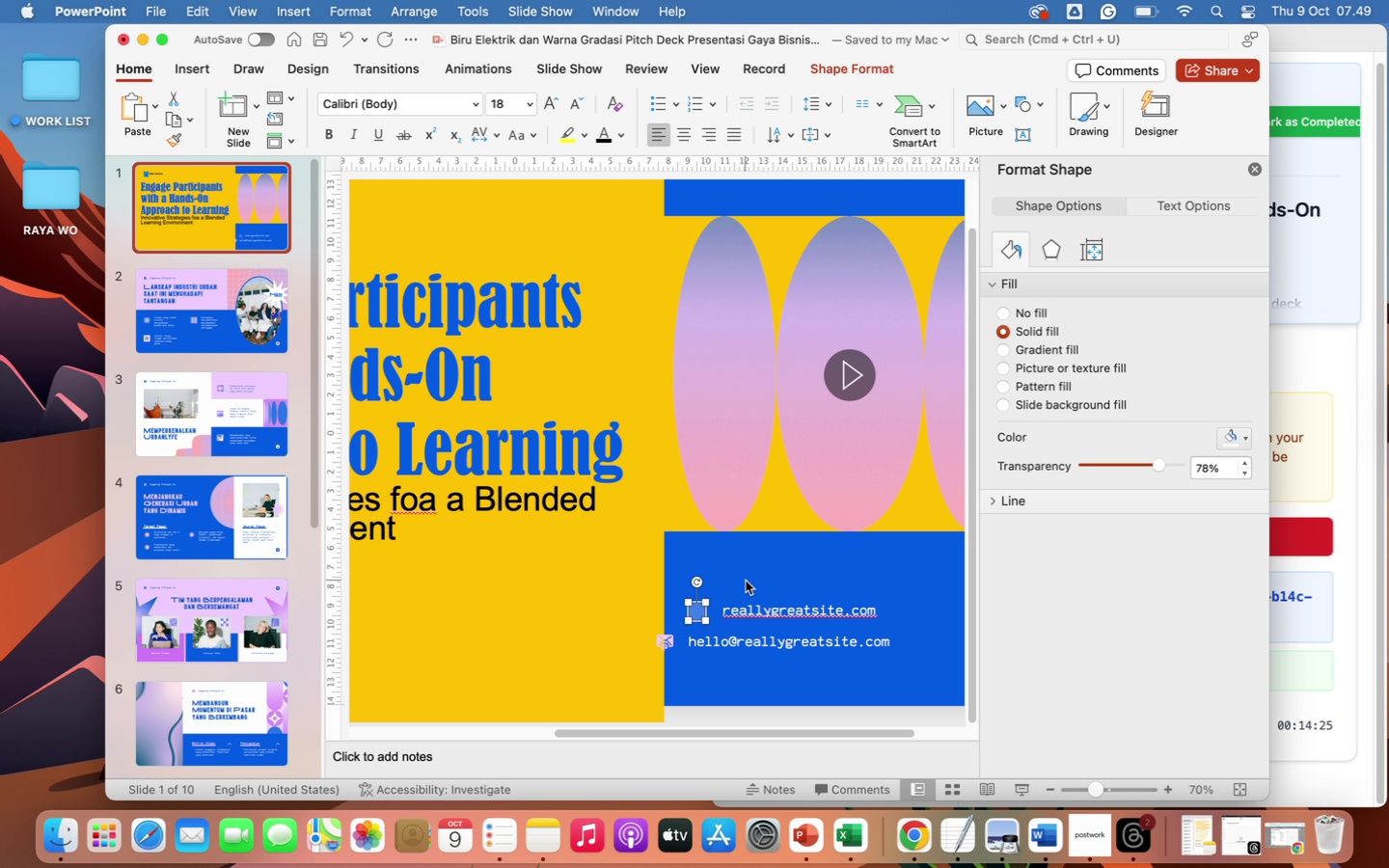 
left_click([749, 583])
 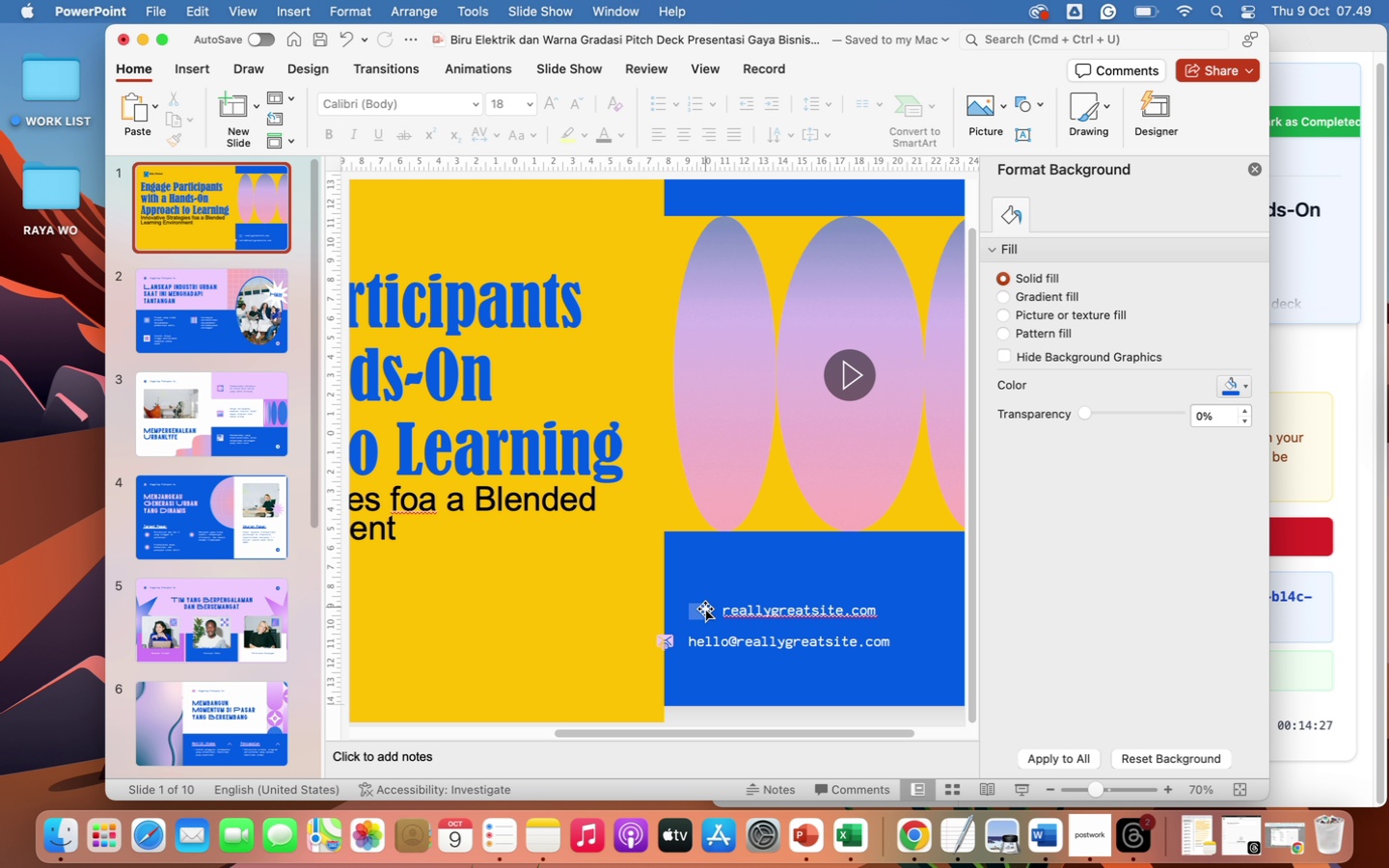 
left_click([699, 615])
 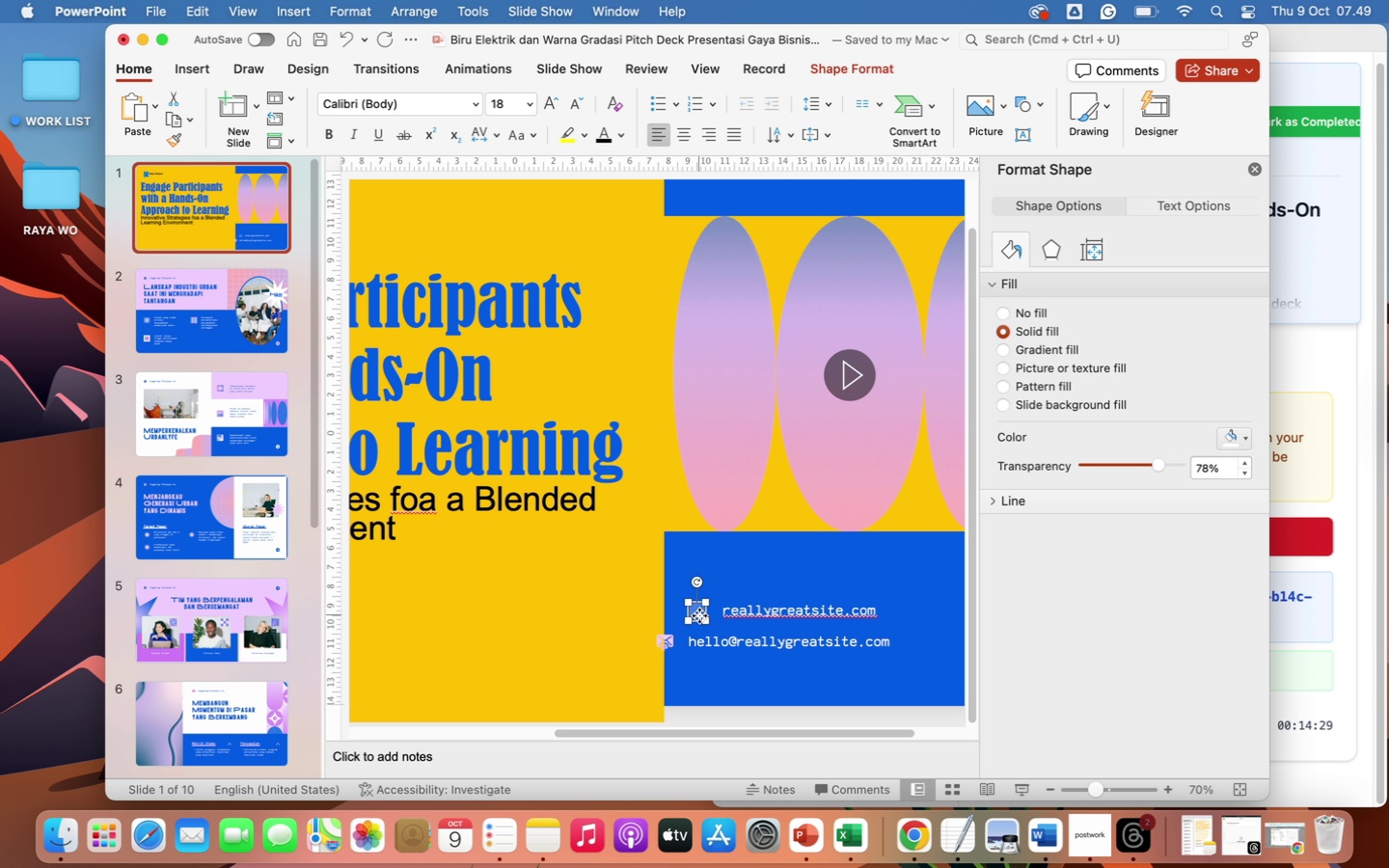 
key(Backspace)
 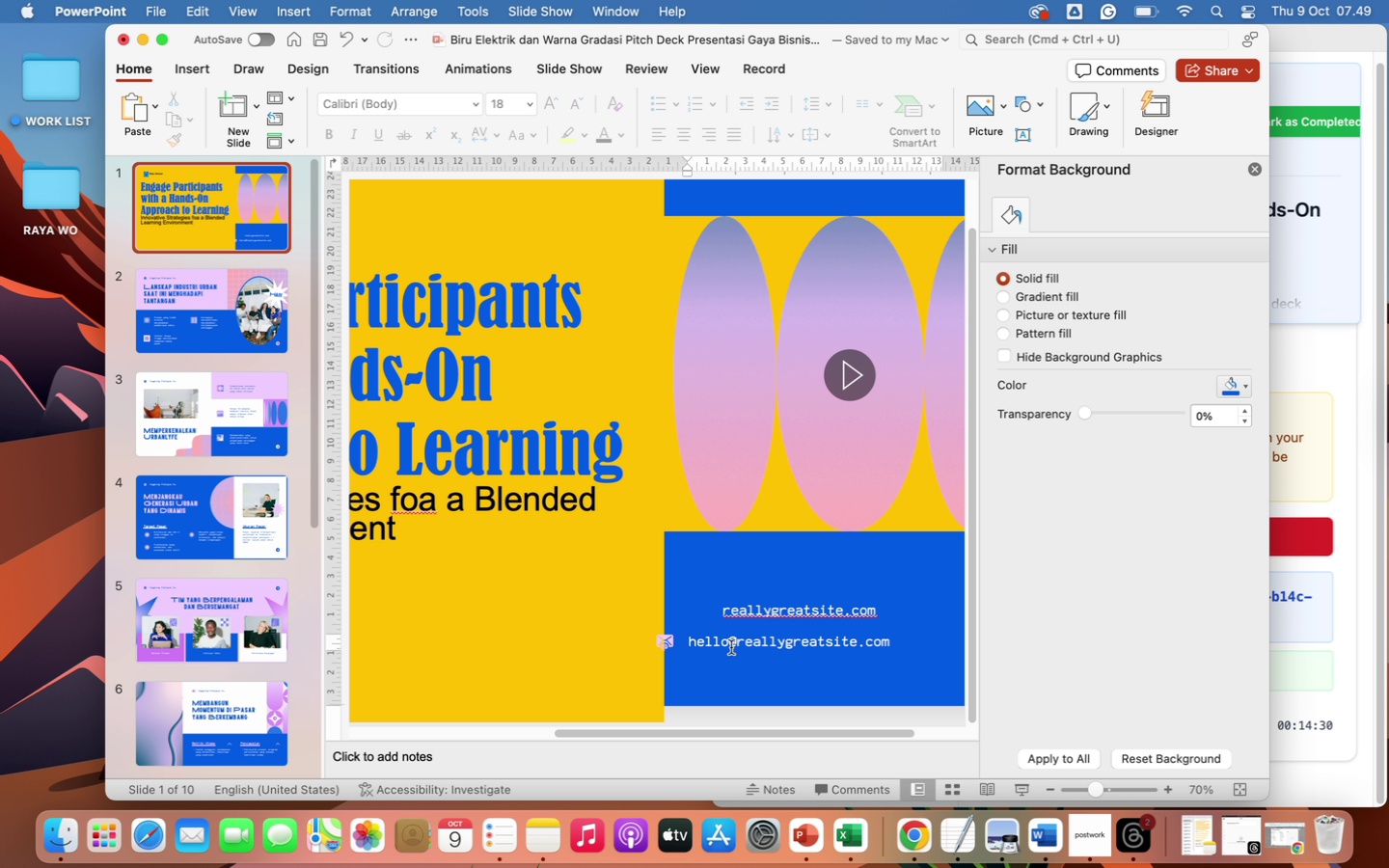 
left_click([731, 647])
 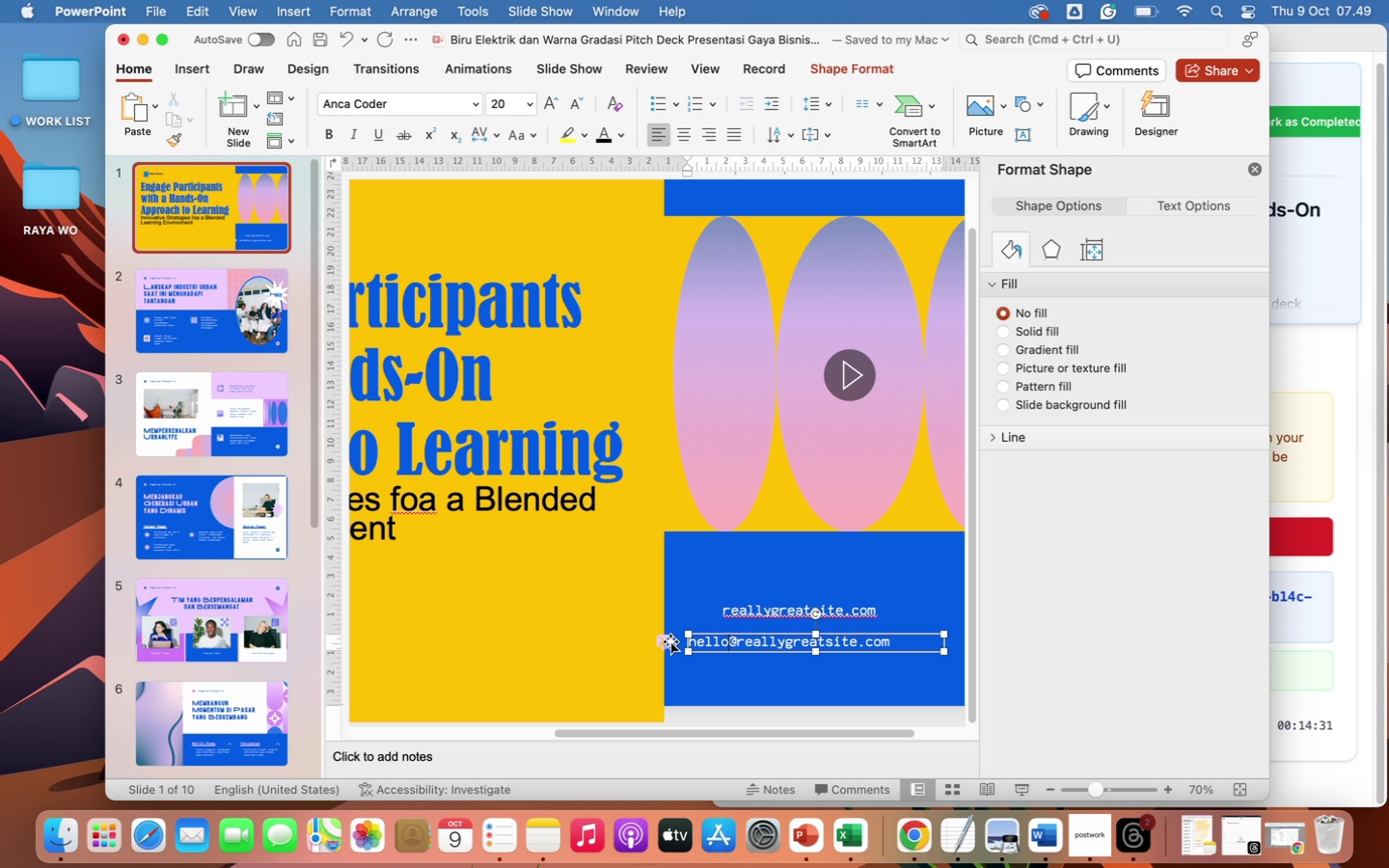 
left_click([669, 641])
 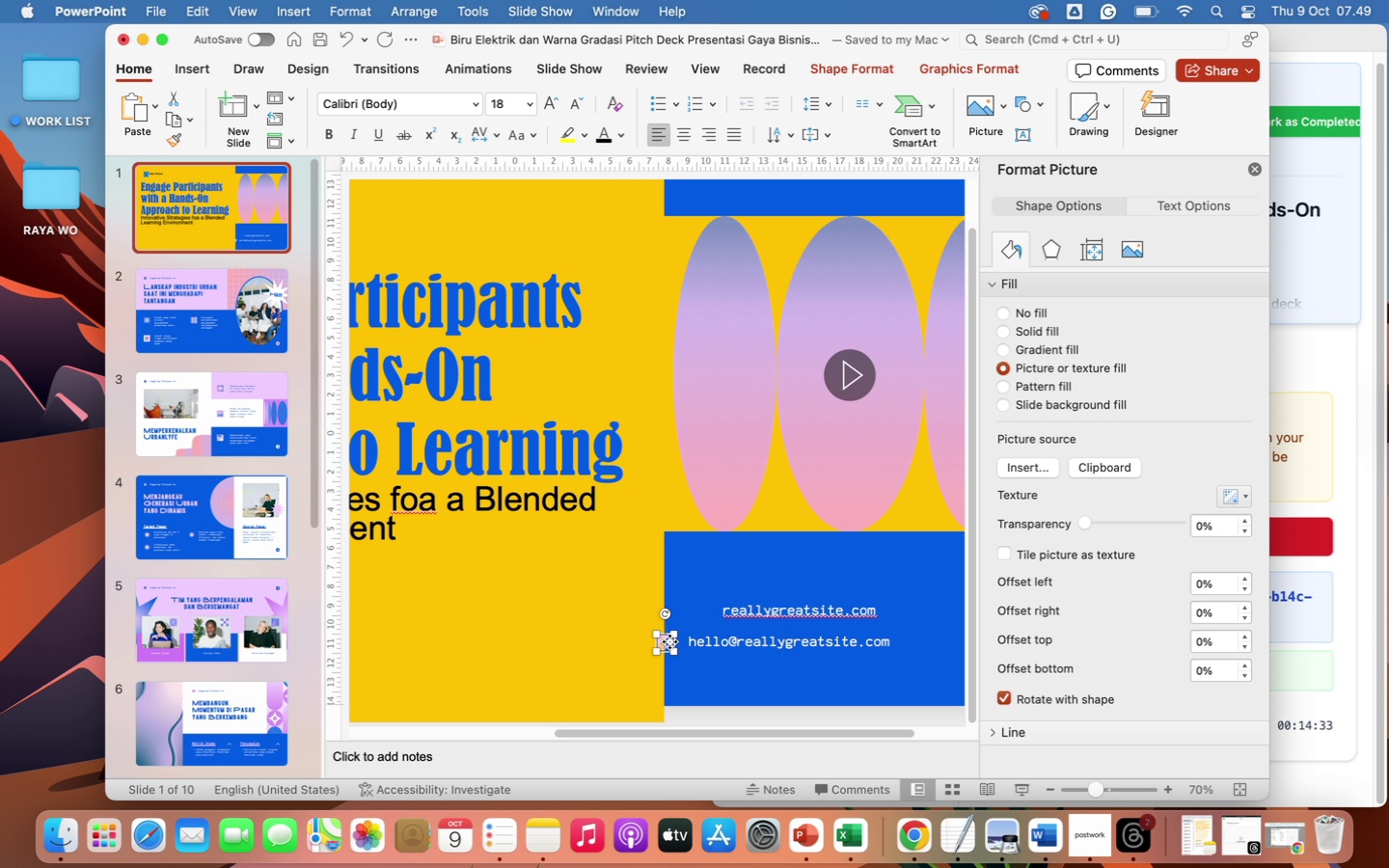 
key(Backspace)
 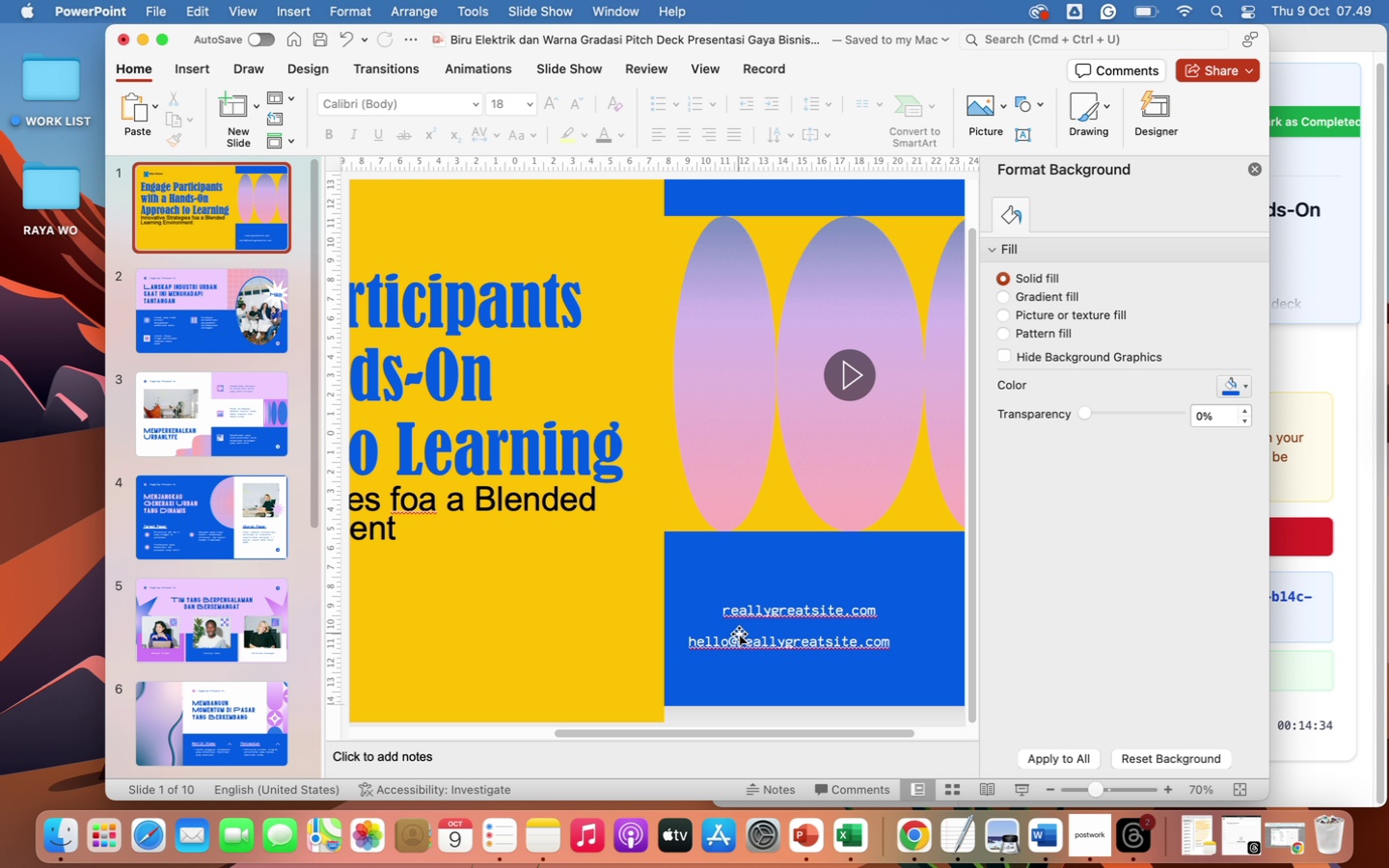 
left_click([739, 637])
 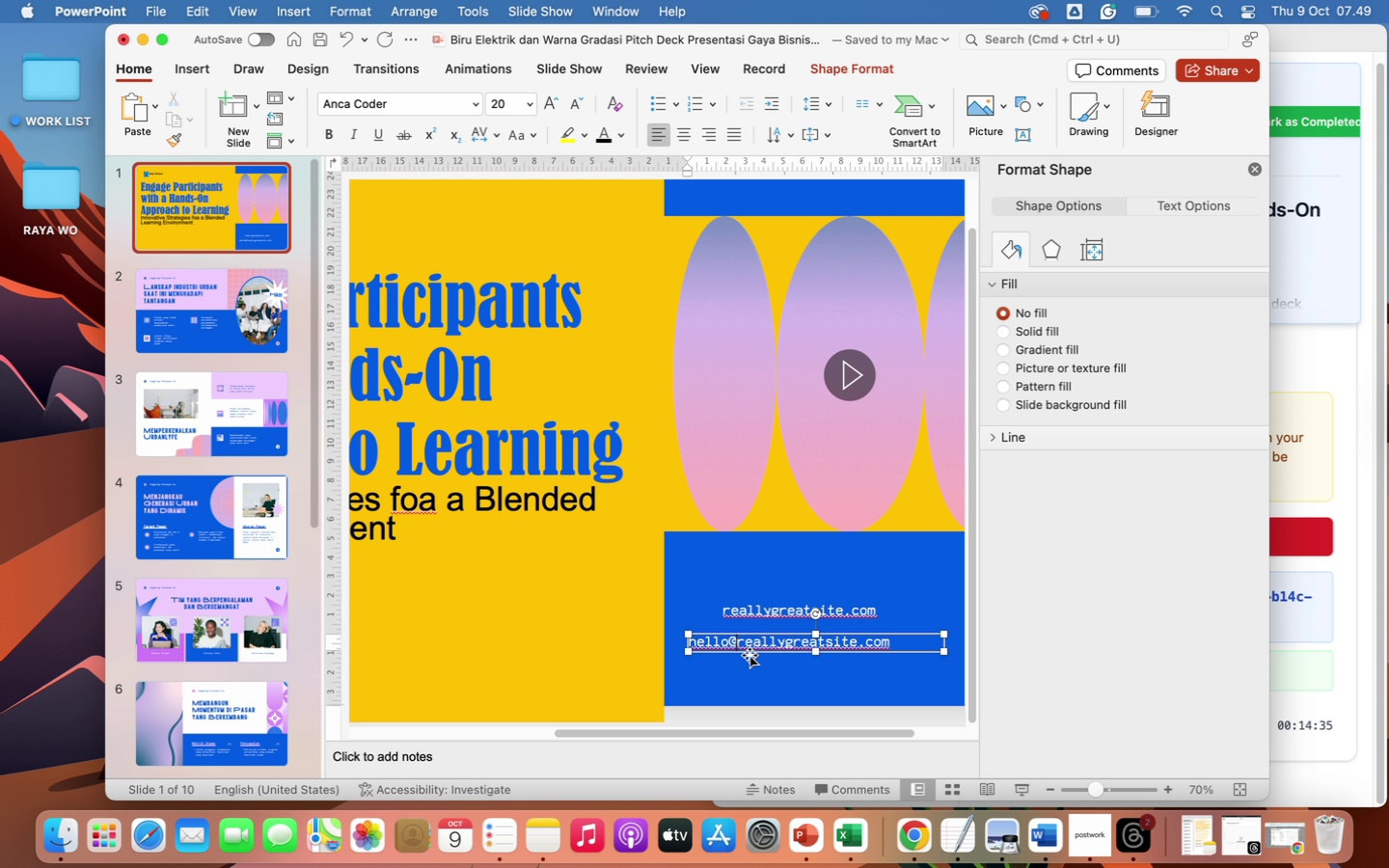 
left_click_drag(start_coordinate=[749, 655], to_coordinate=[779, 653])
 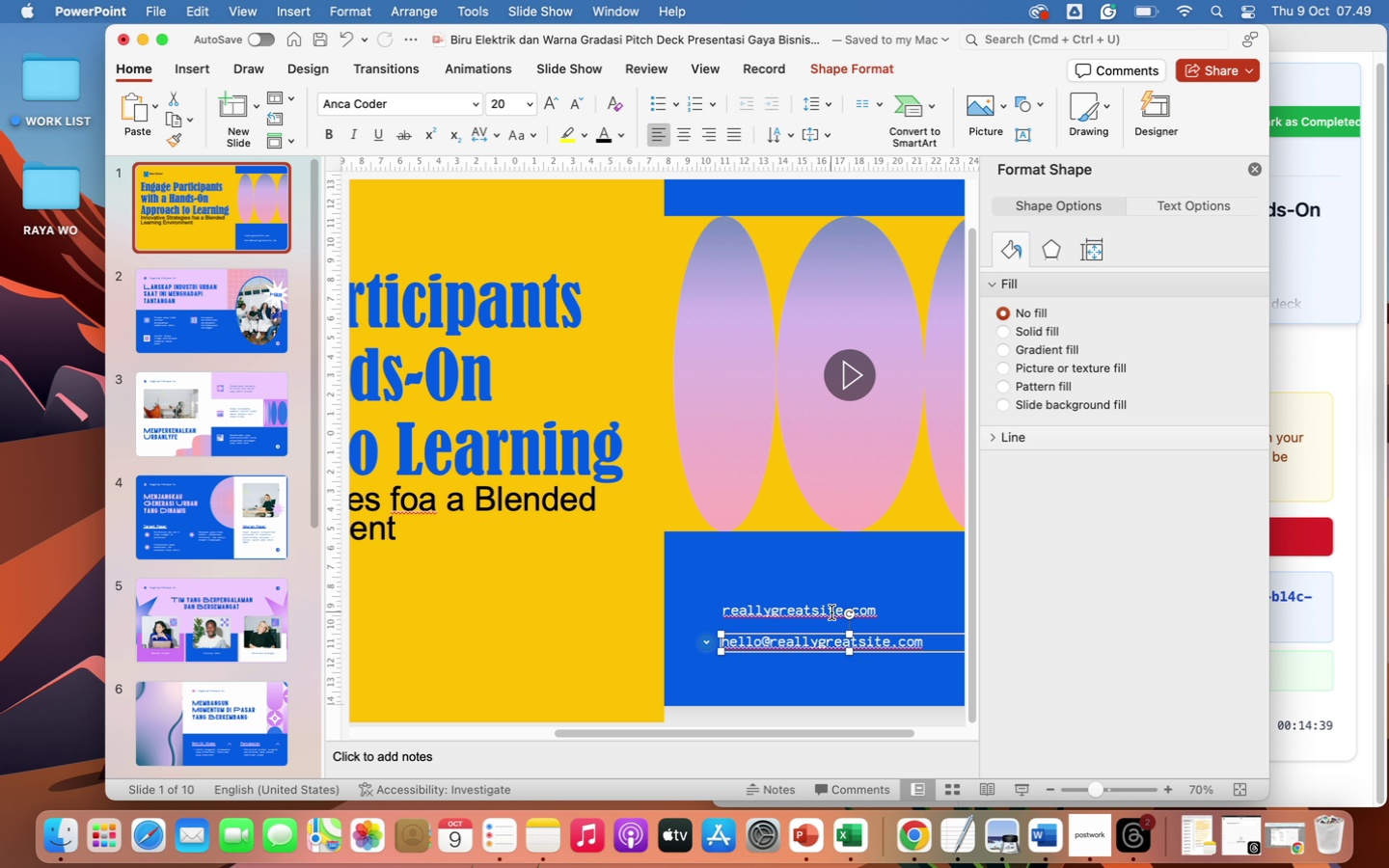 
left_click([831, 612])
 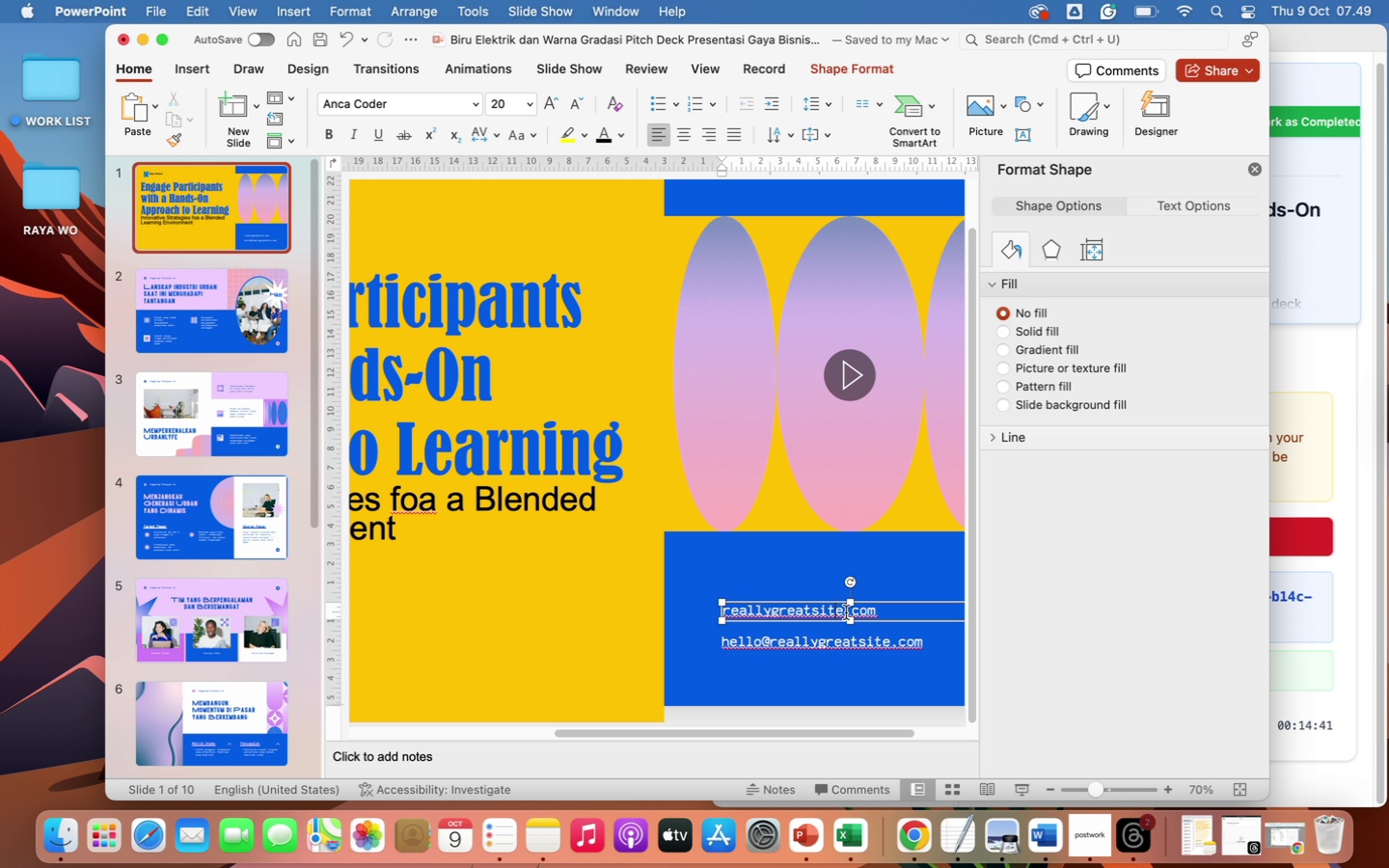 
left_click_drag(start_coordinate=[846, 612], to_coordinate=[721, 616])
 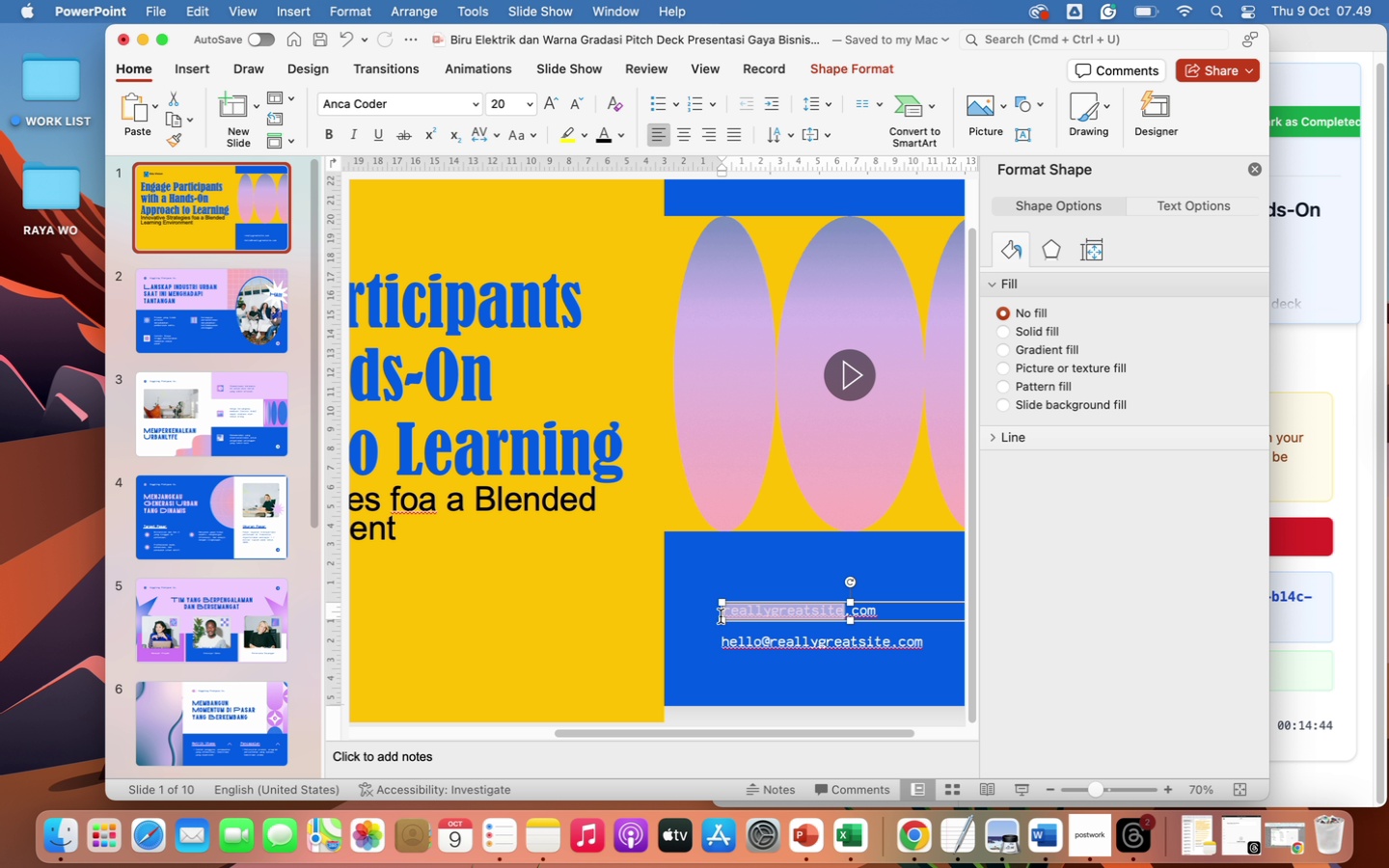 
type(eduvision)
 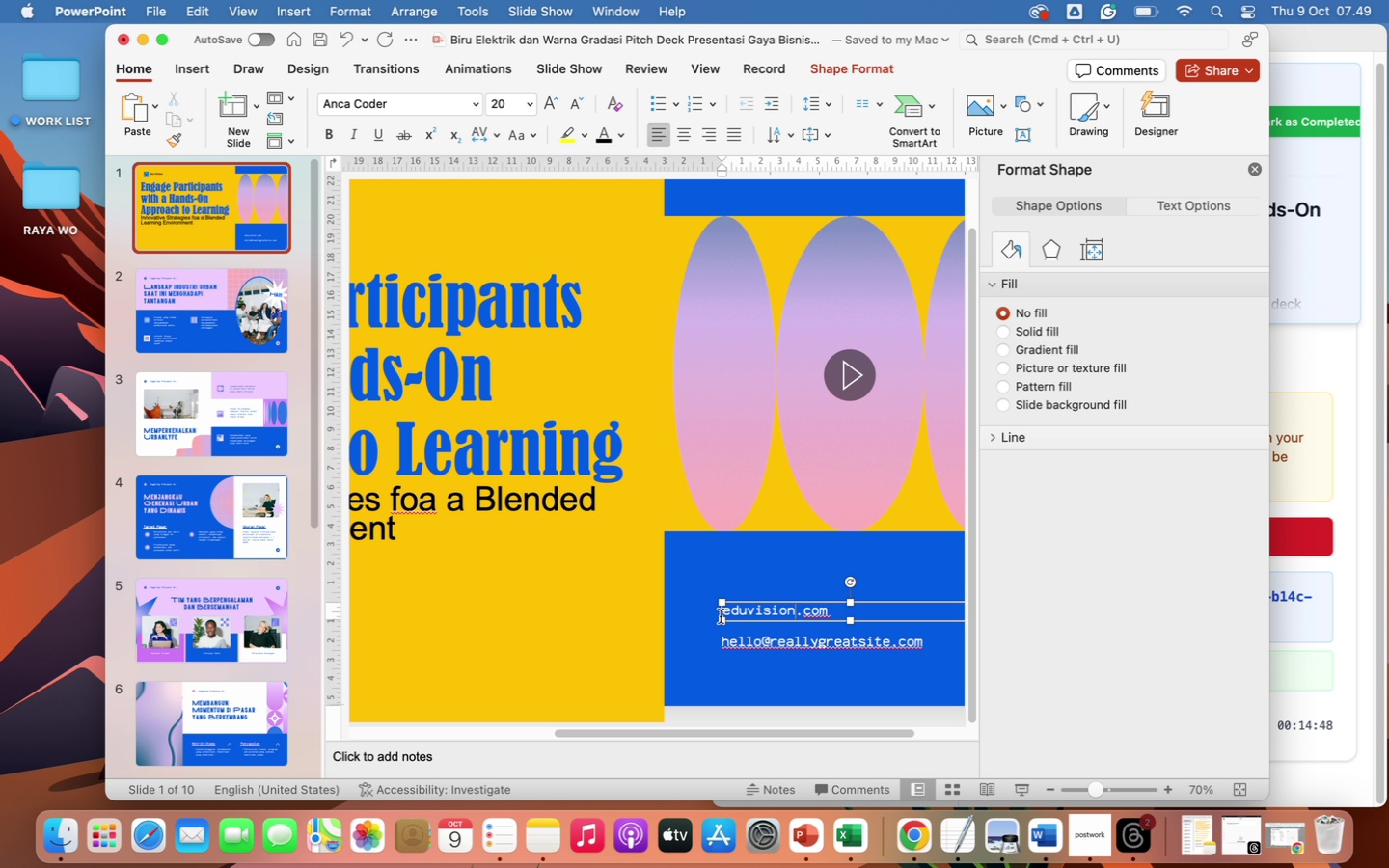 
key(ArrowRight)
 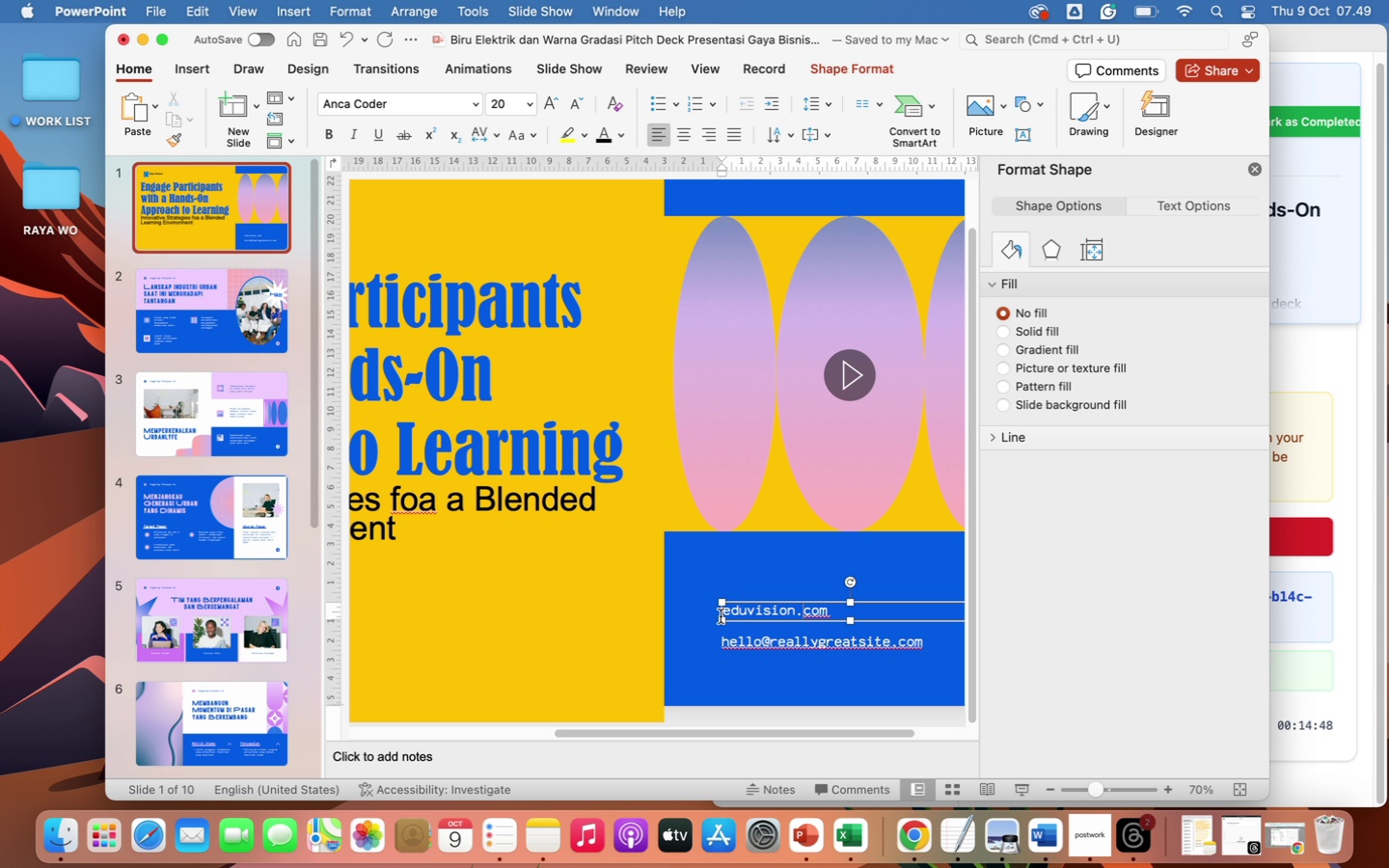 
key(ArrowRight)
 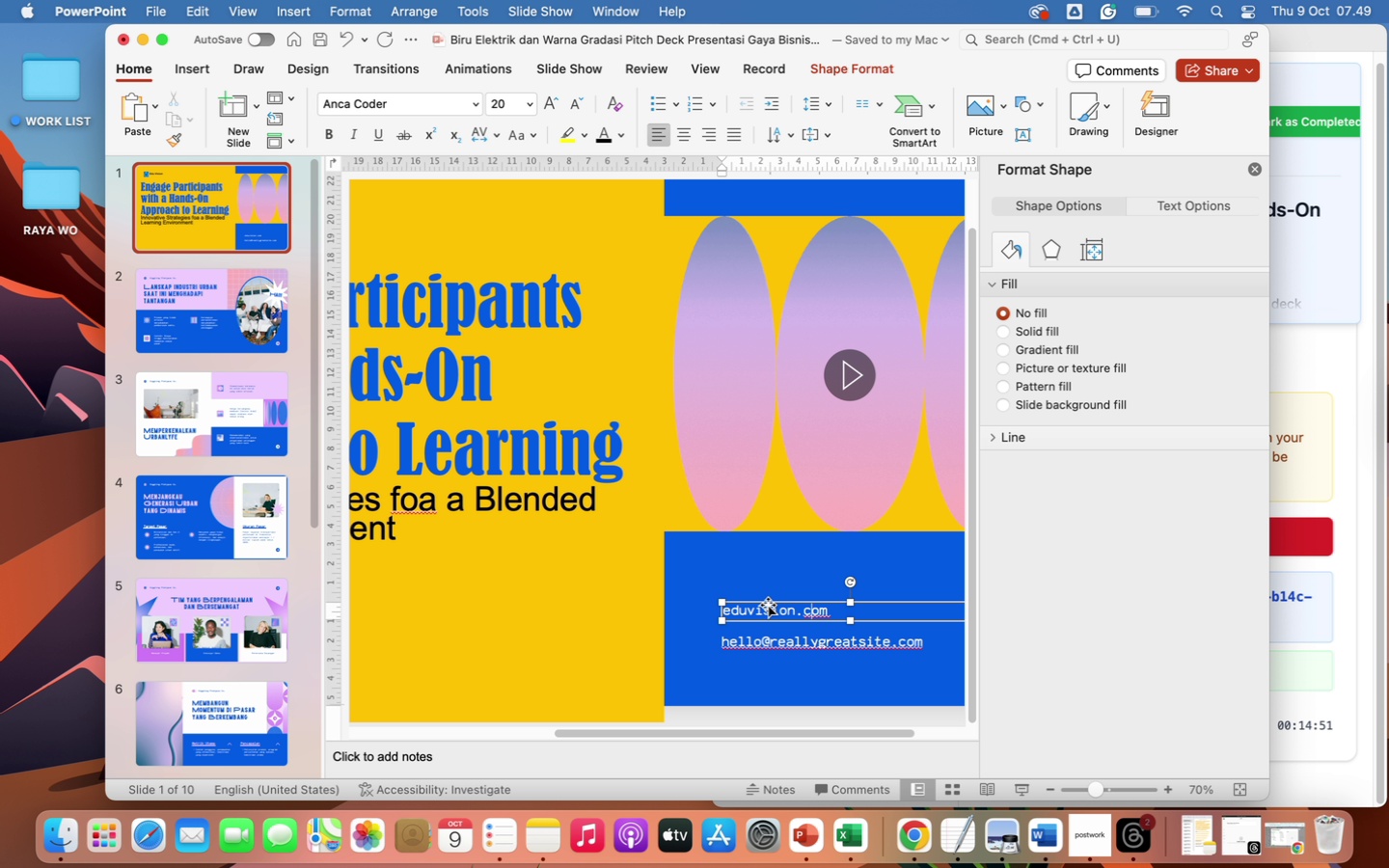 
left_click([768, 601])
 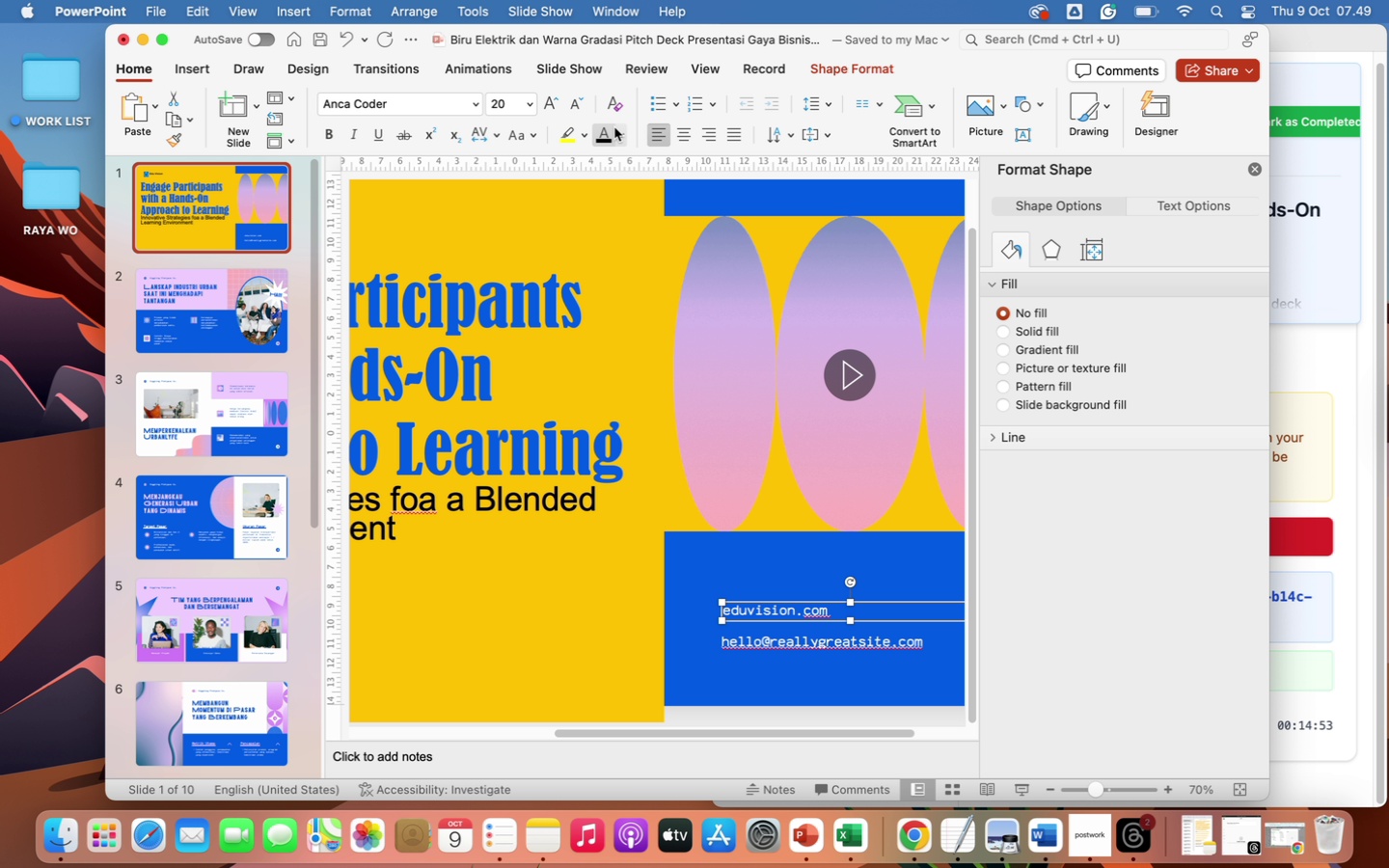 
left_click([622, 131])
 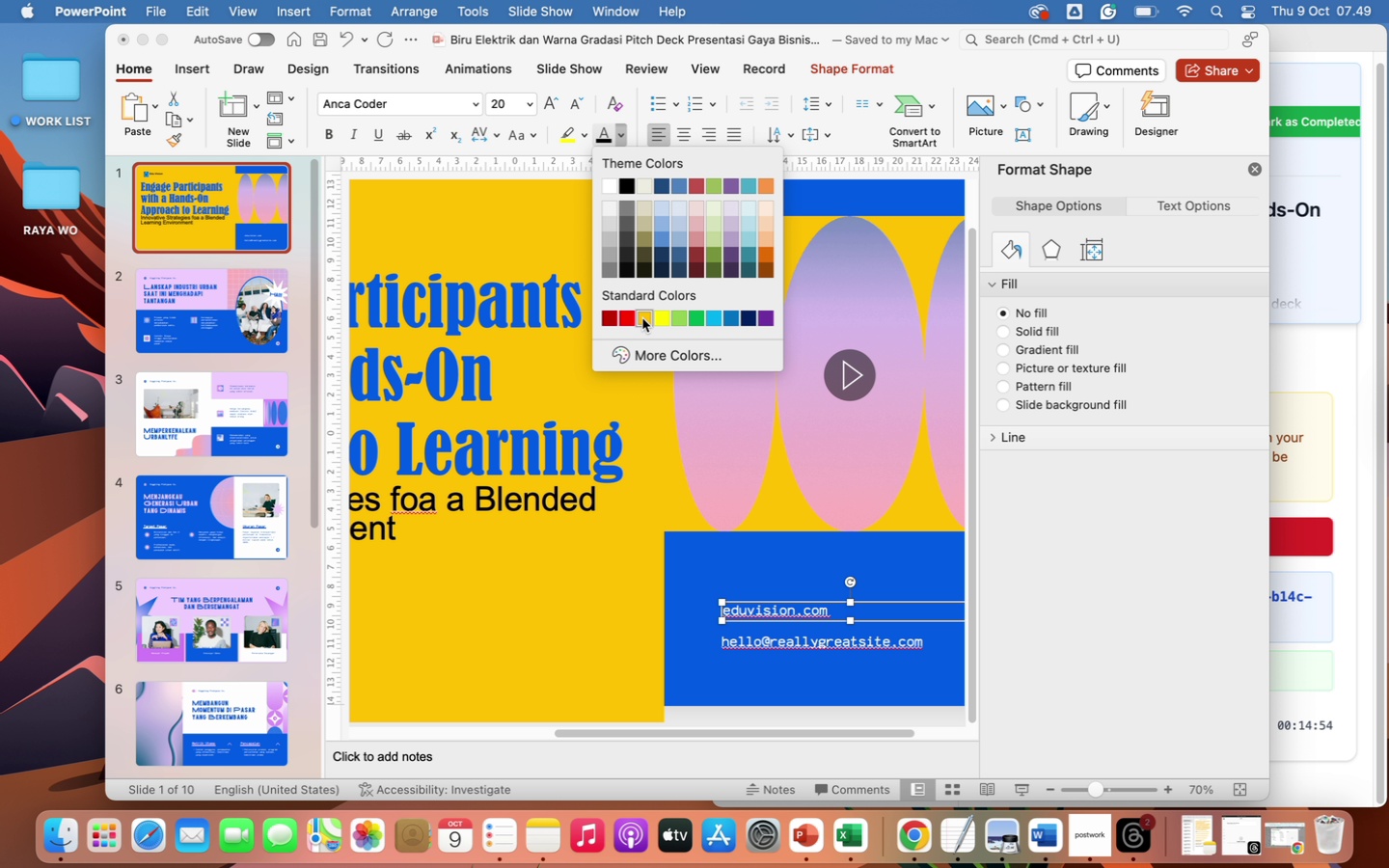 
left_click([642, 318])
 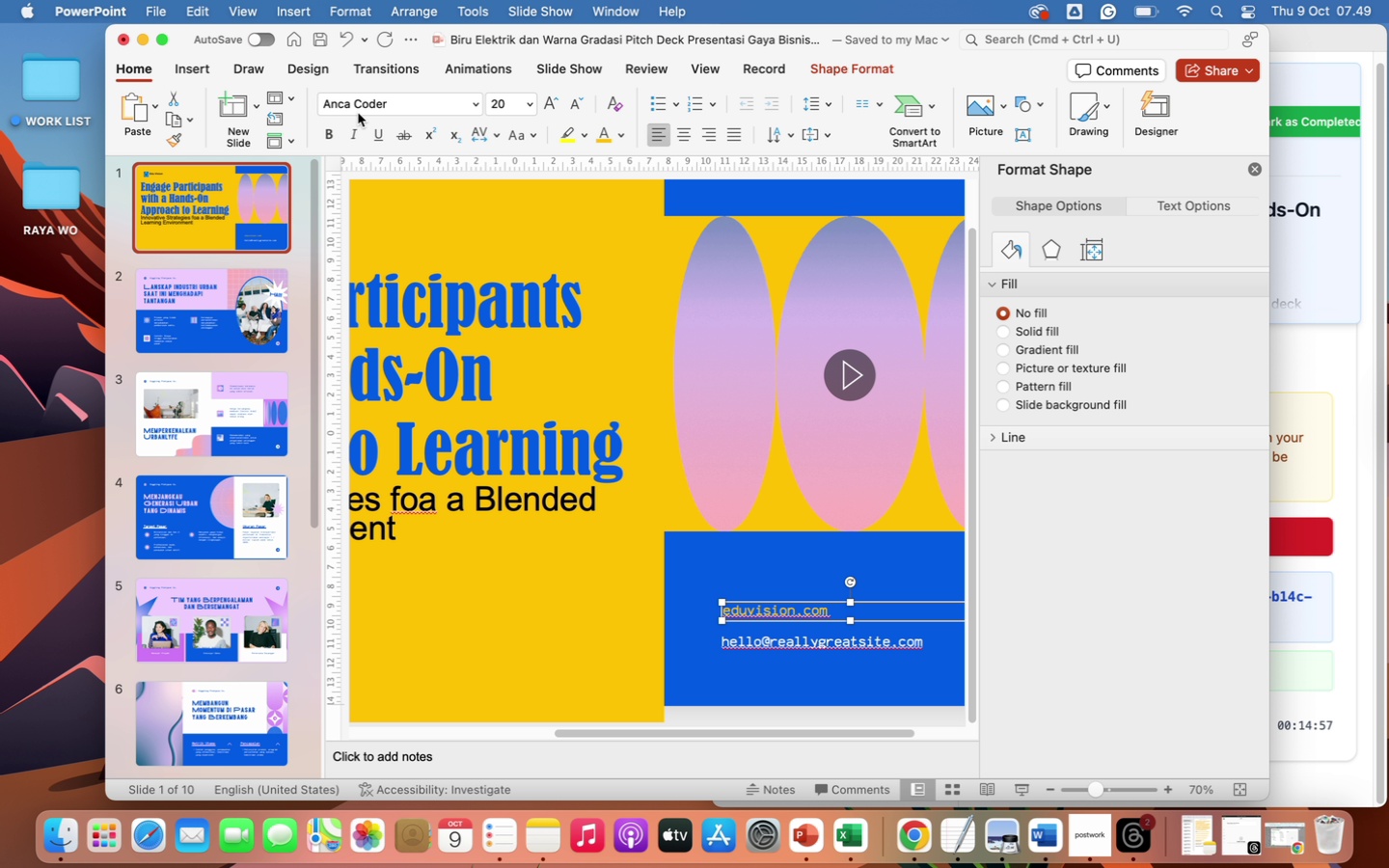 
left_click([330, 134])
 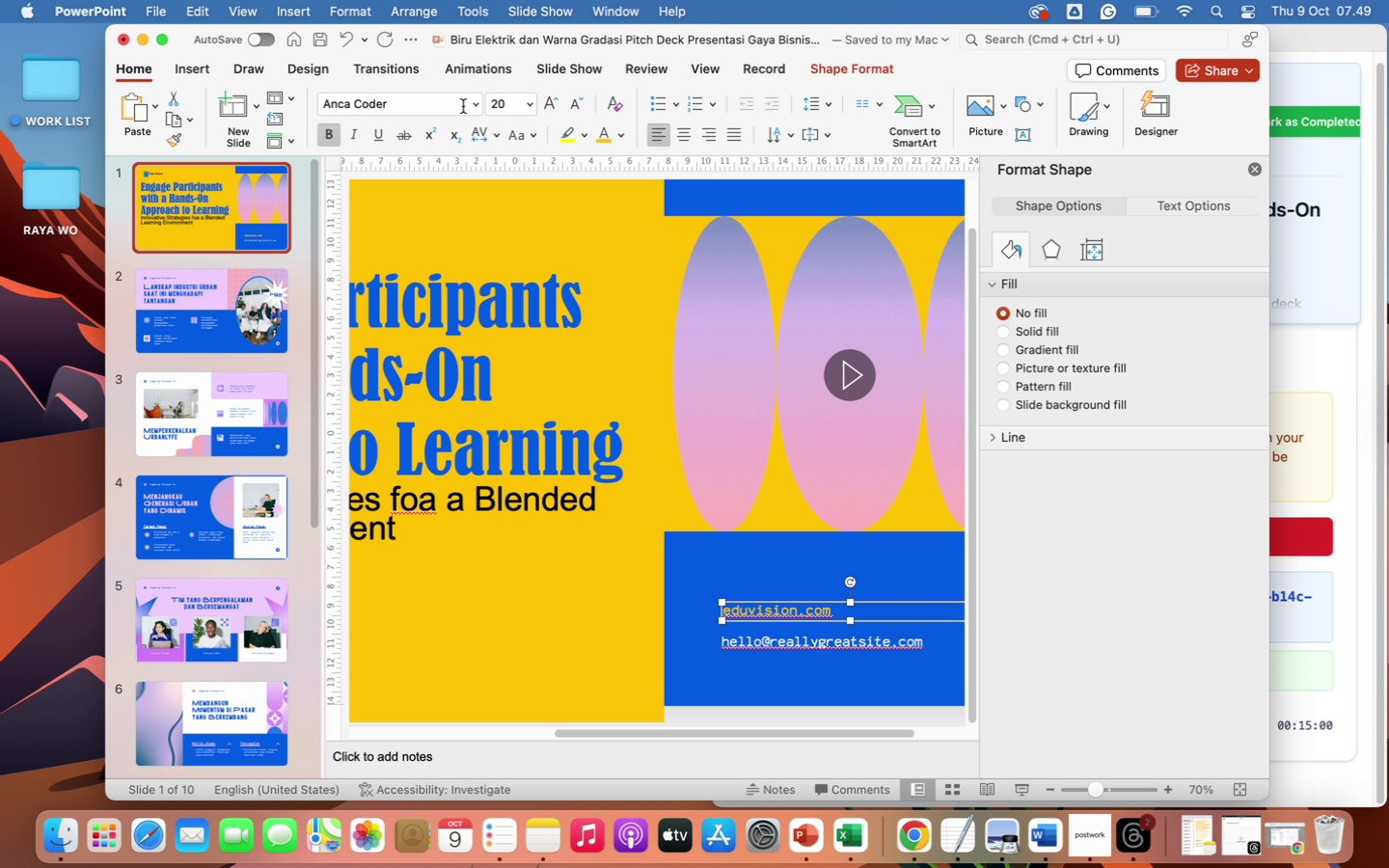 
left_click([477, 103])
 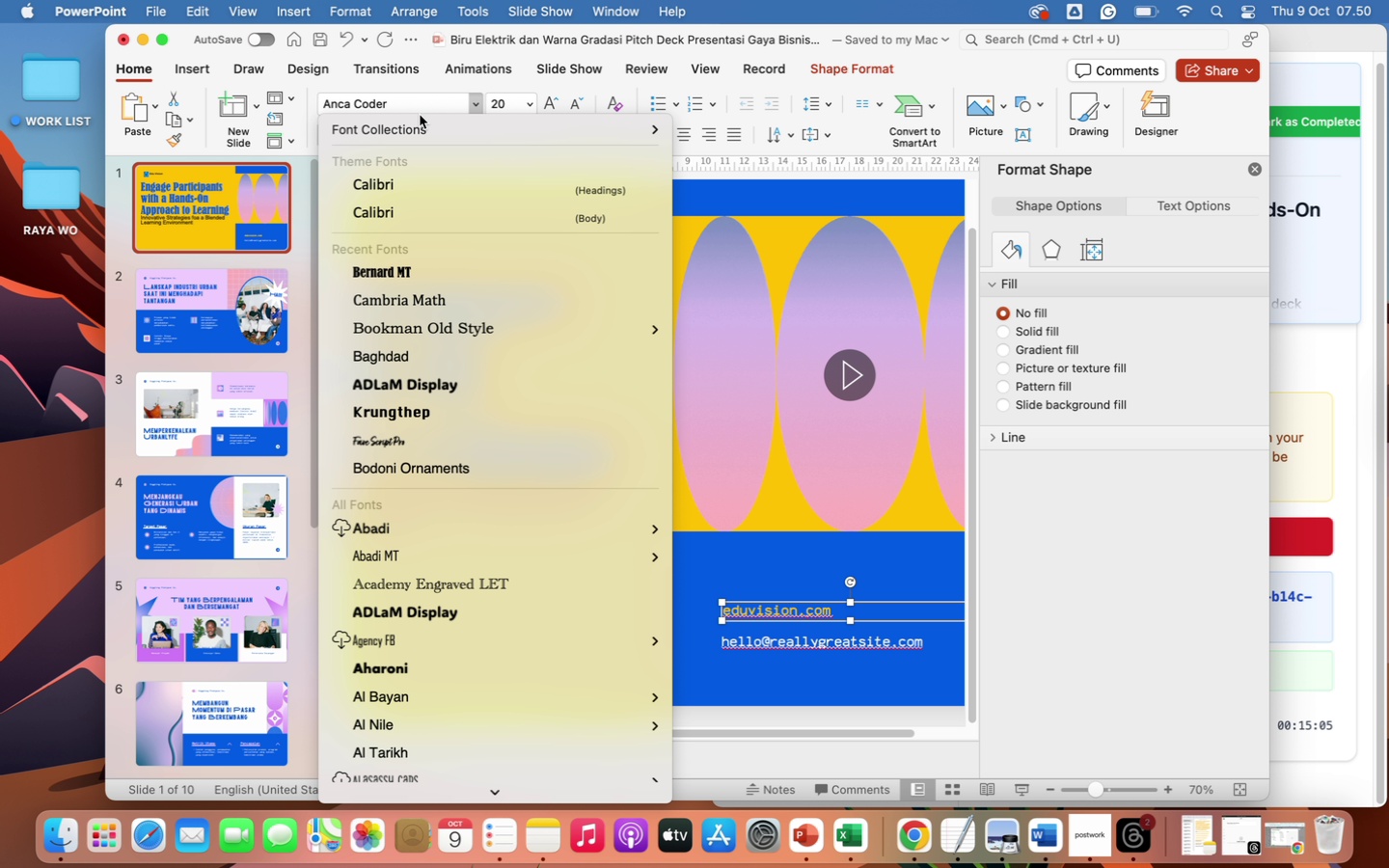 
wait(6.14)
 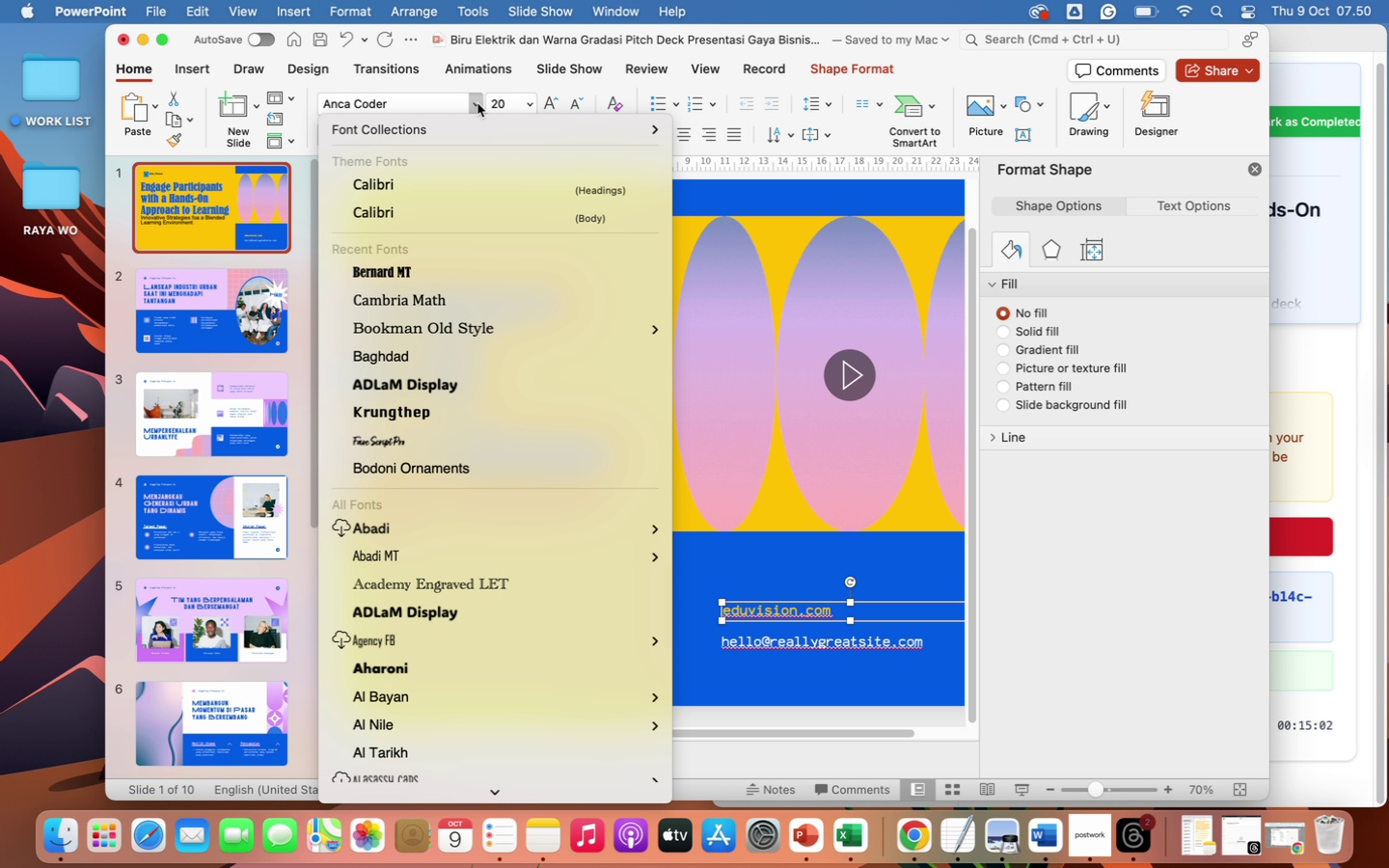 
left_click([410, 110])
 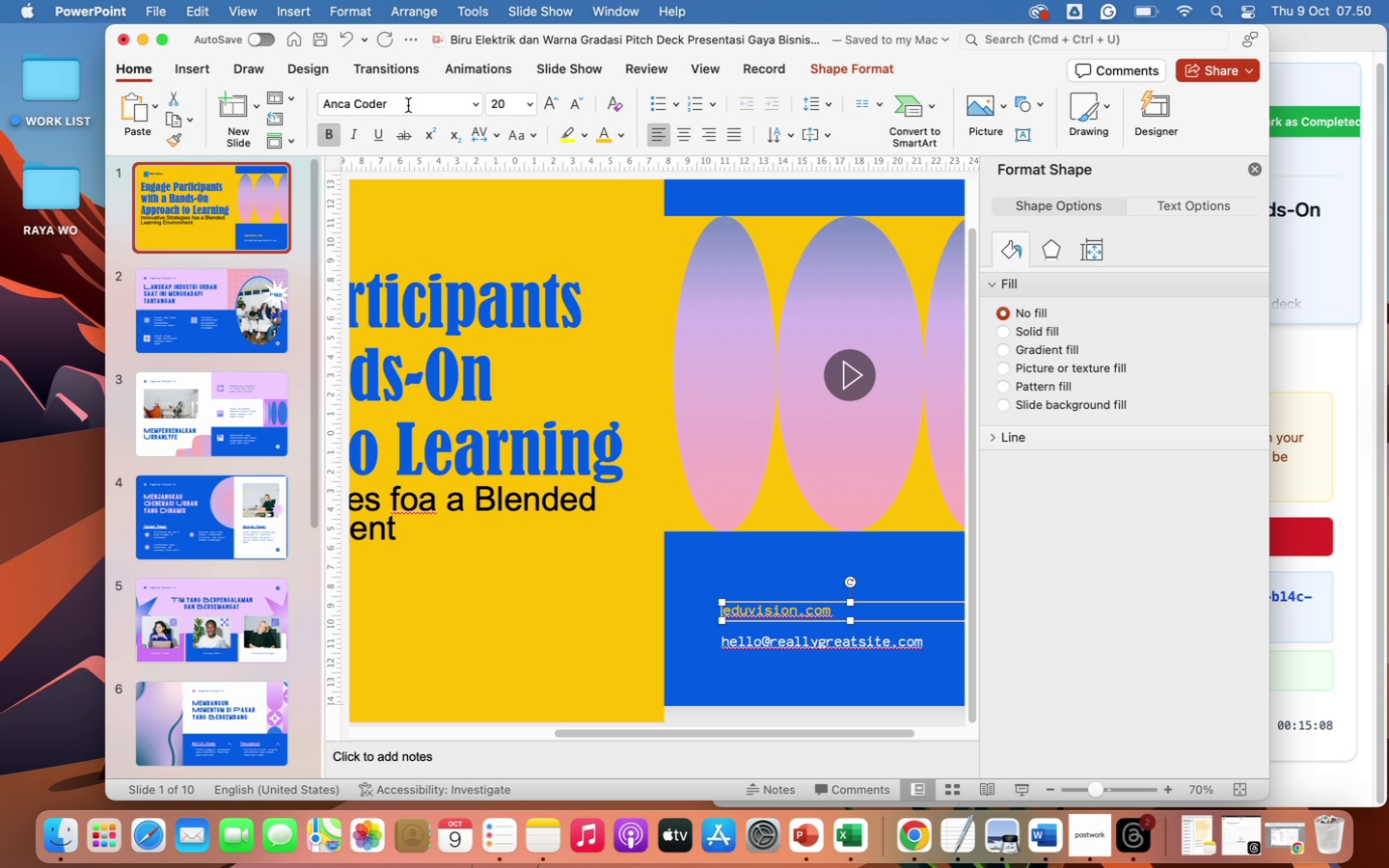 
left_click([408, 105])
 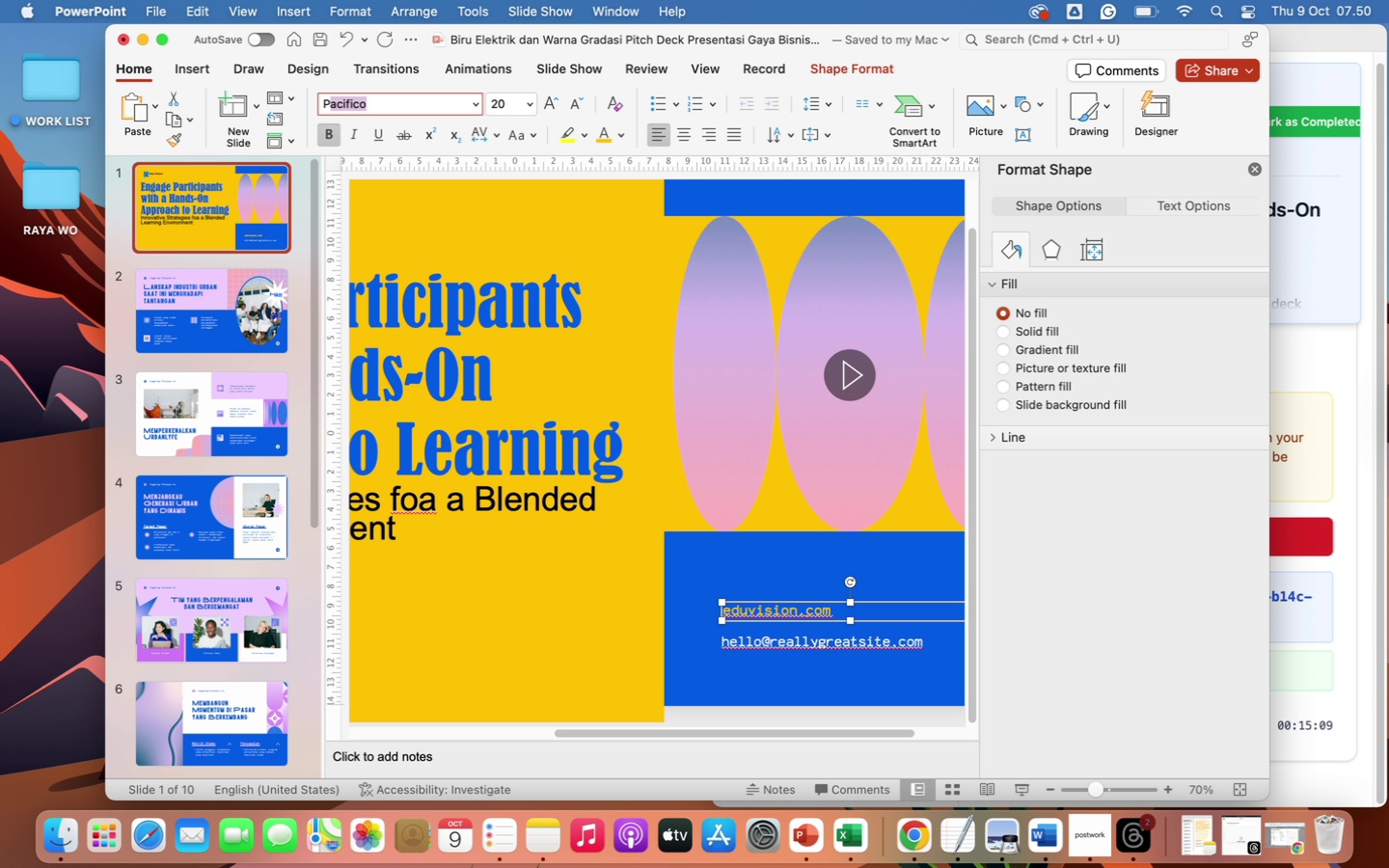 
type(popp)
 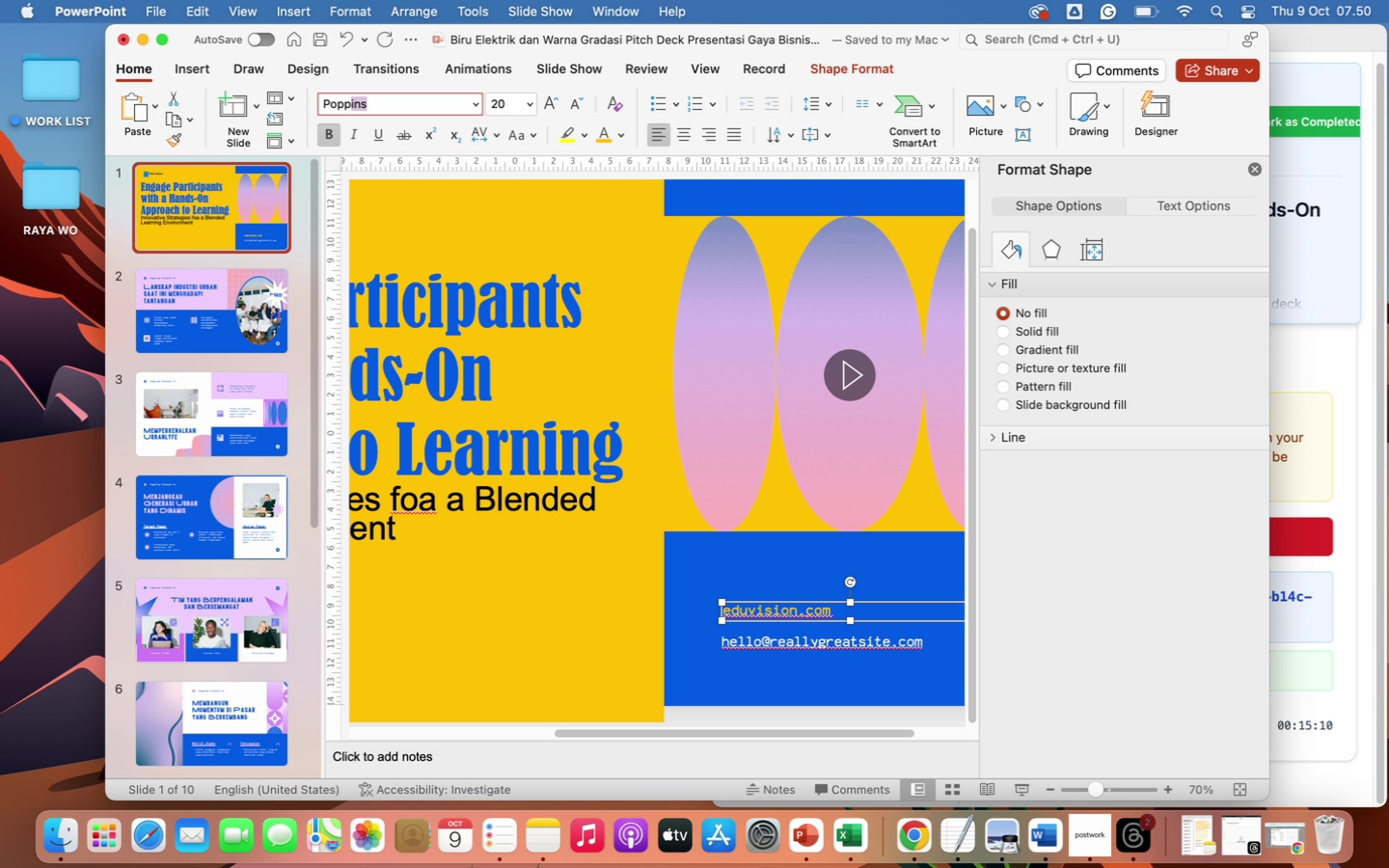 
key(Enter)
 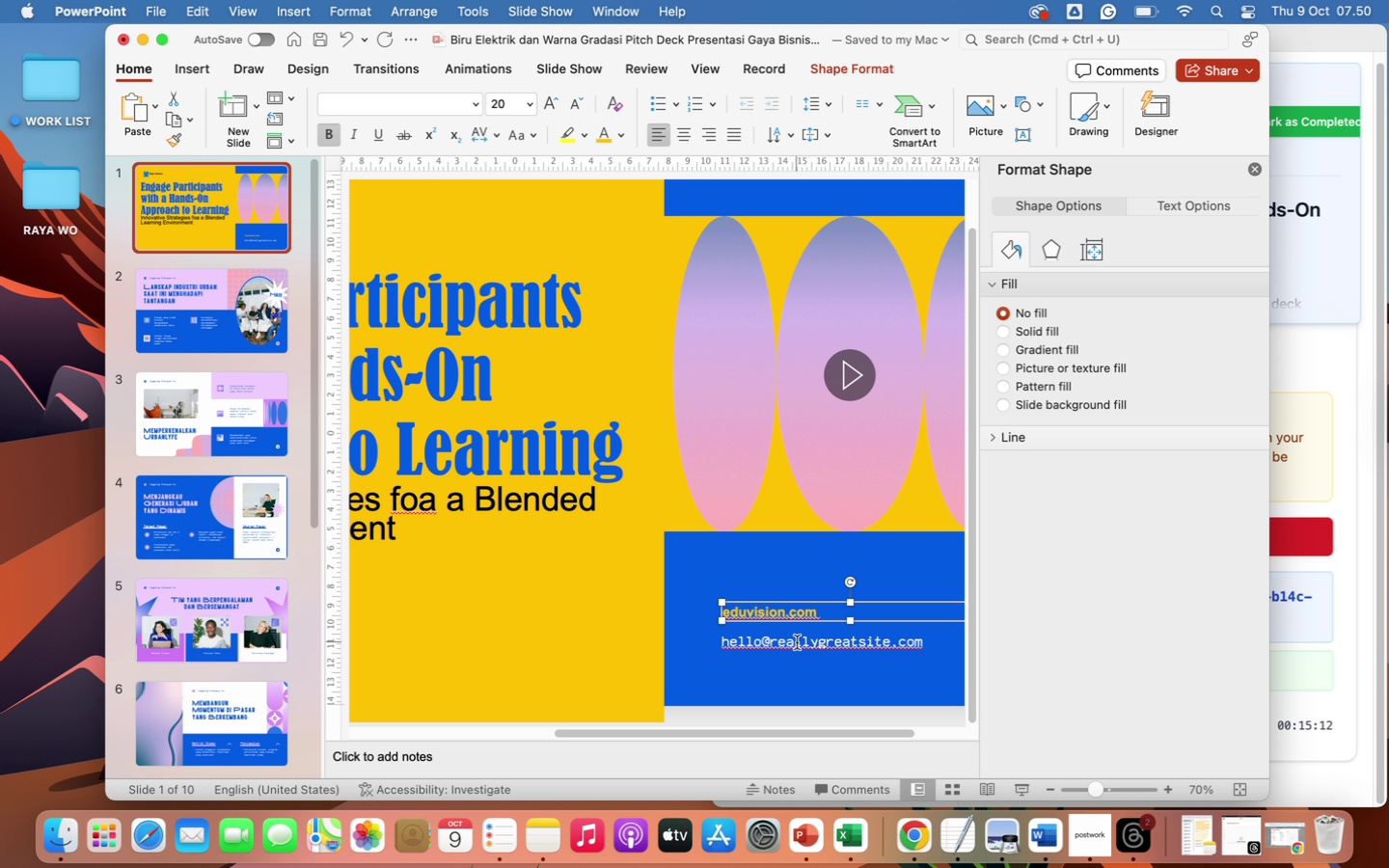 
left_click([788, 641])
 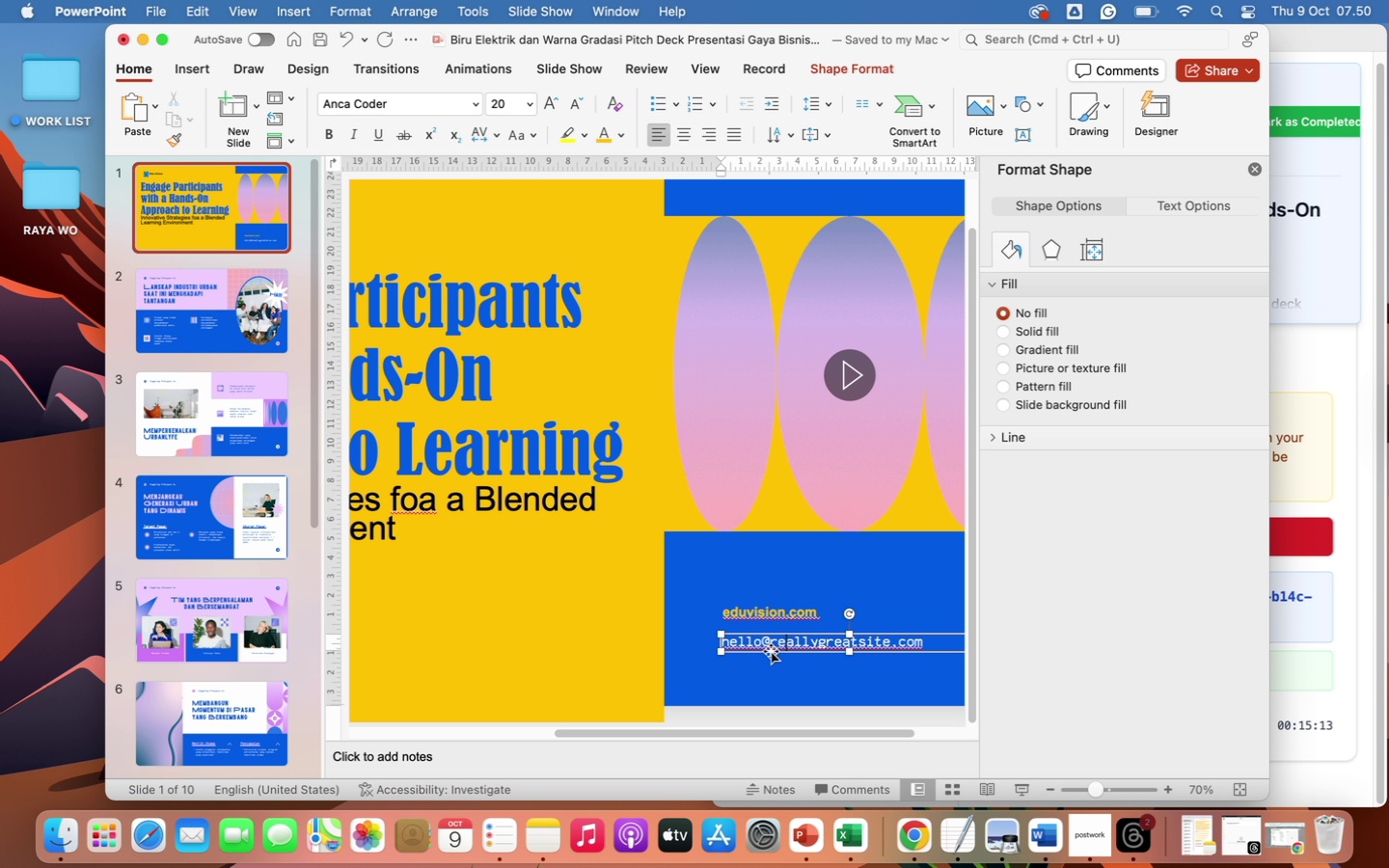 
left_click([771, 651])
 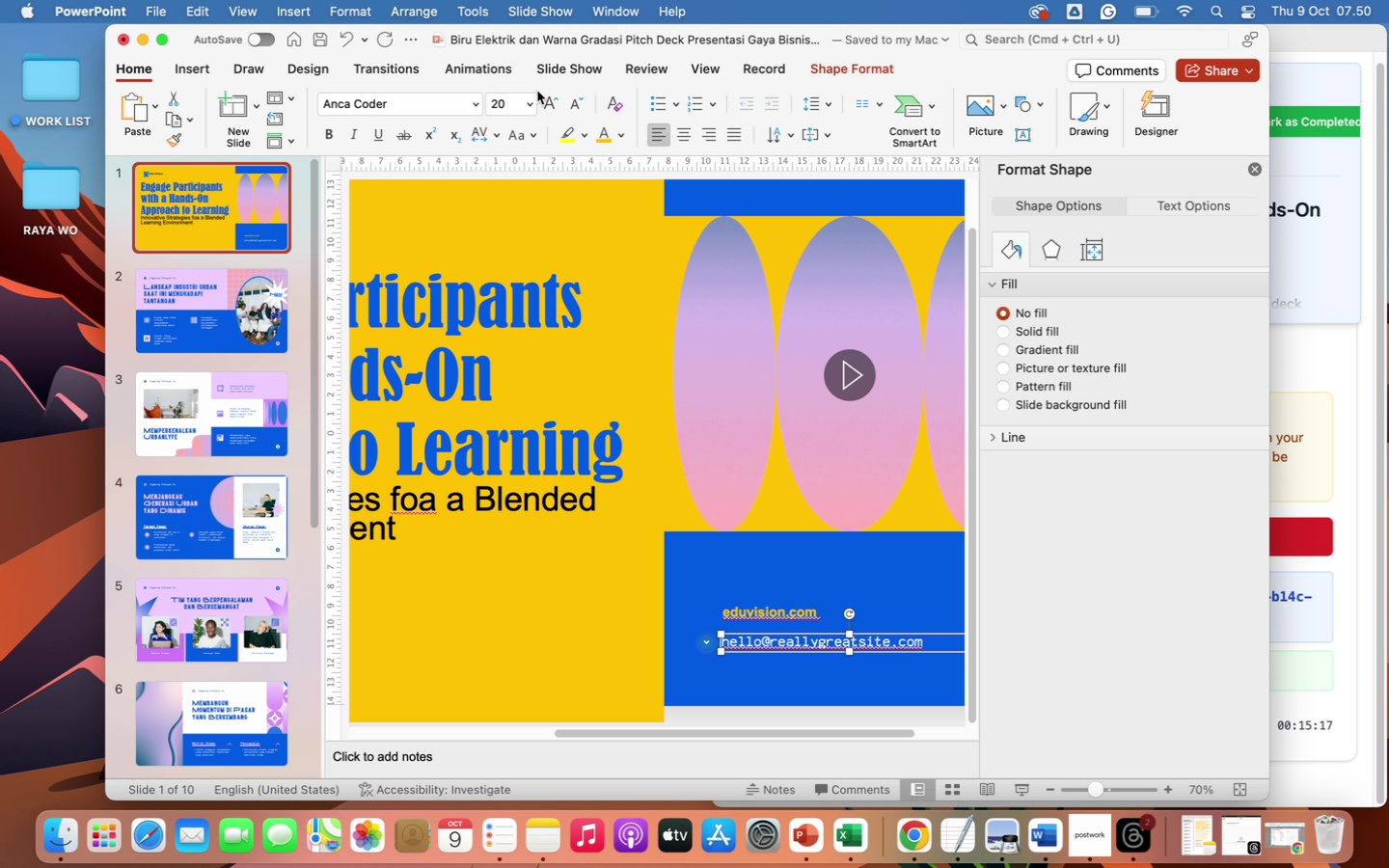 
left_click([337, 133])
 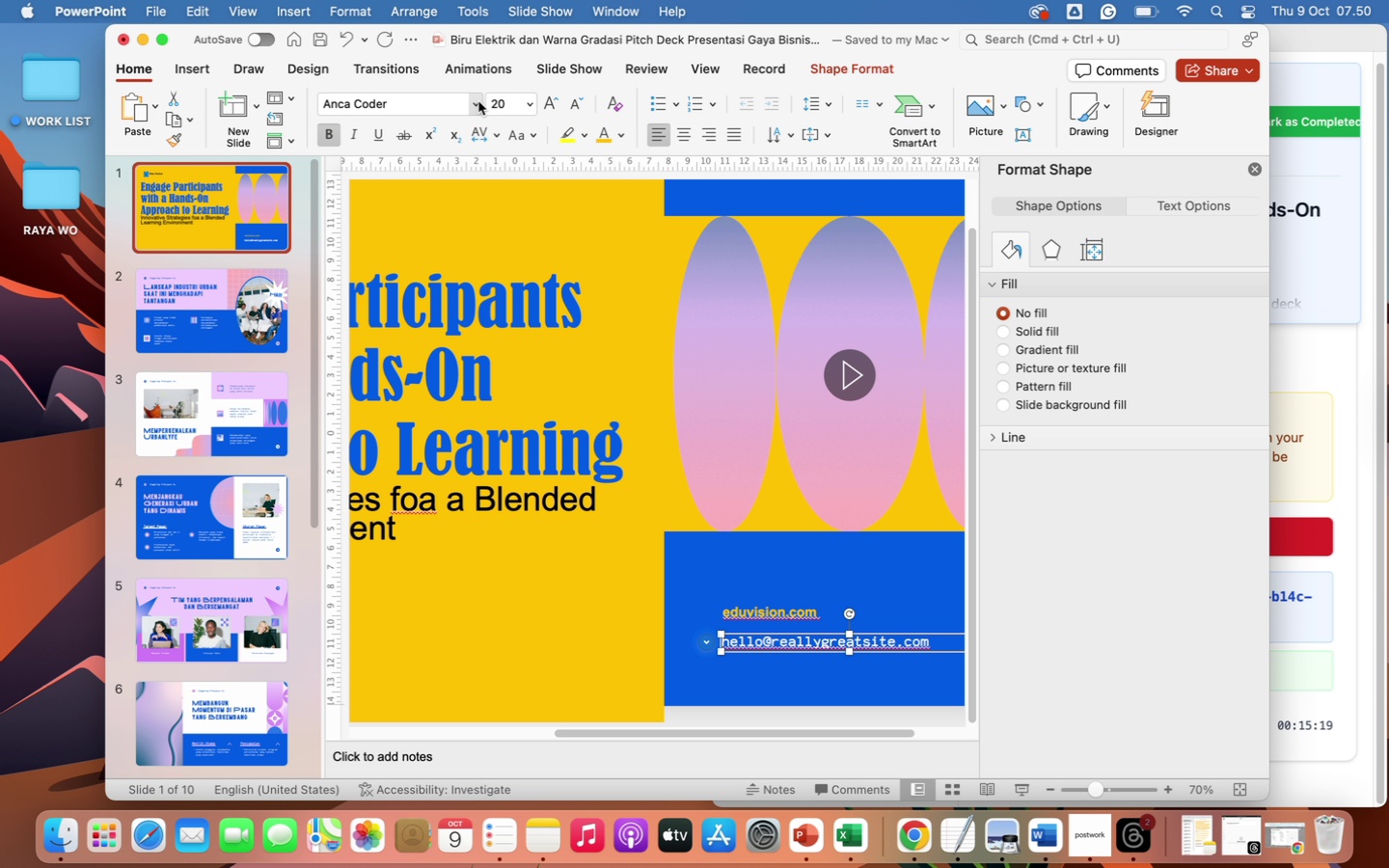 
left_click([478, 101])
 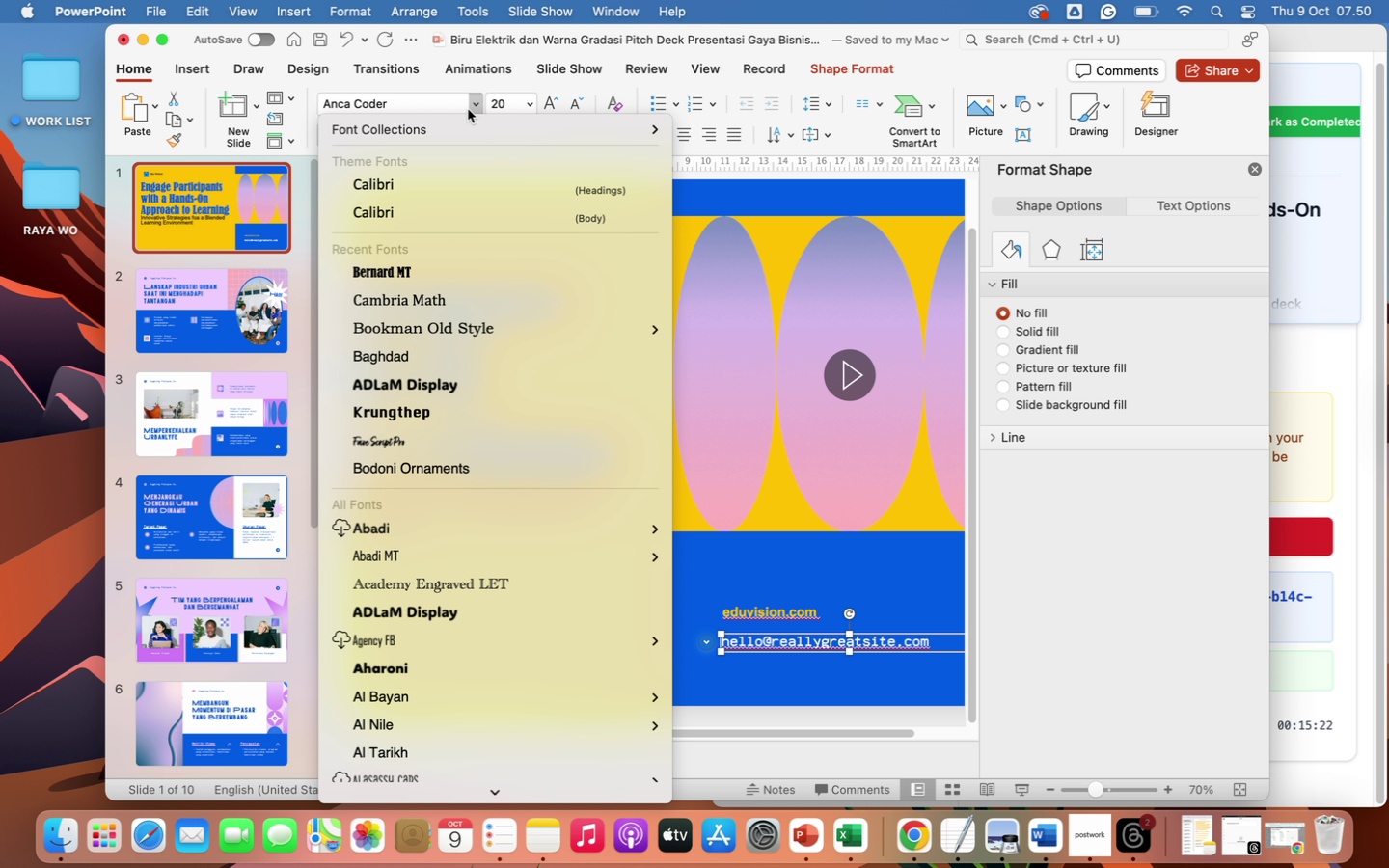 
left_click([425, 99])
 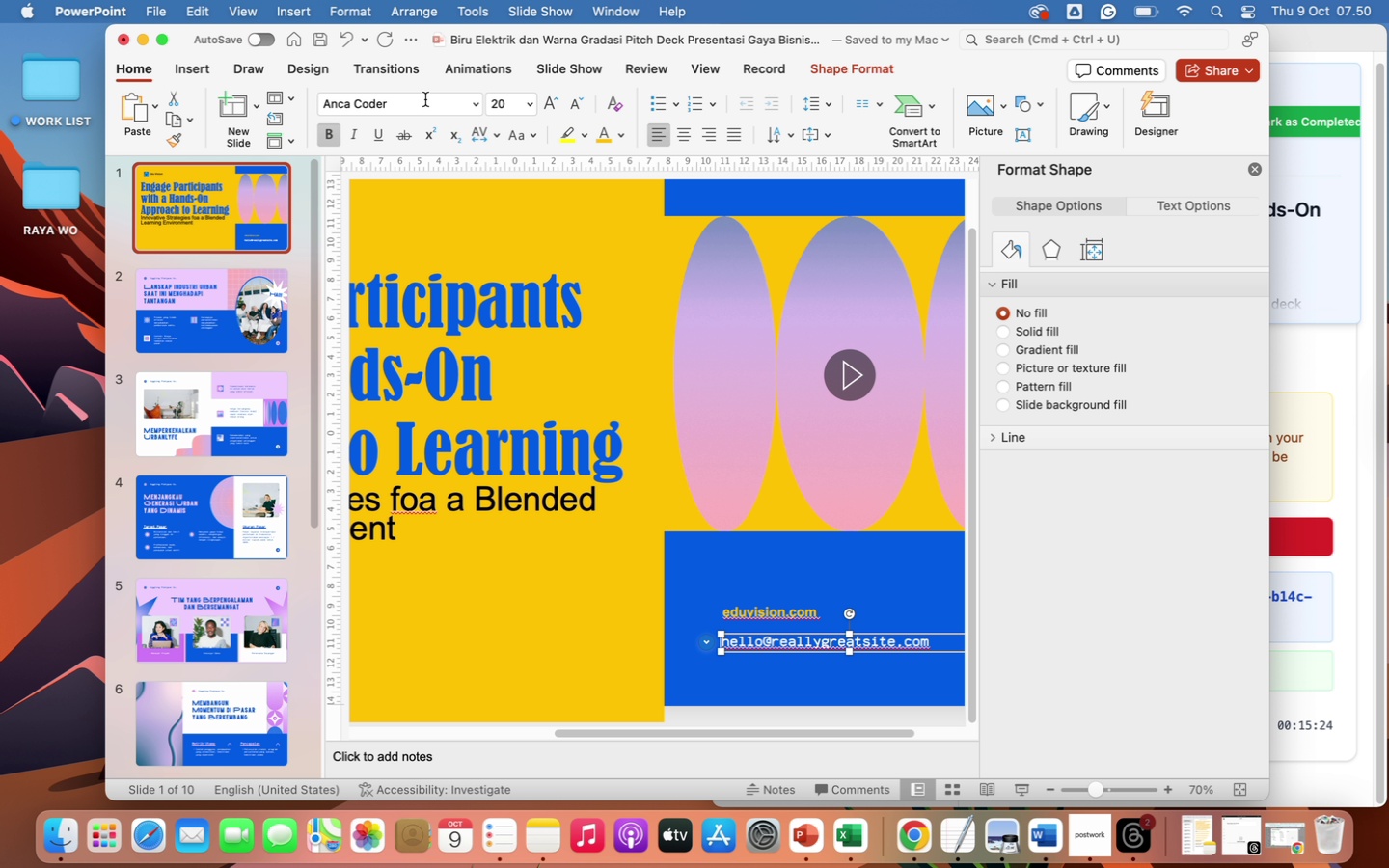 
double_click([425, 99])
 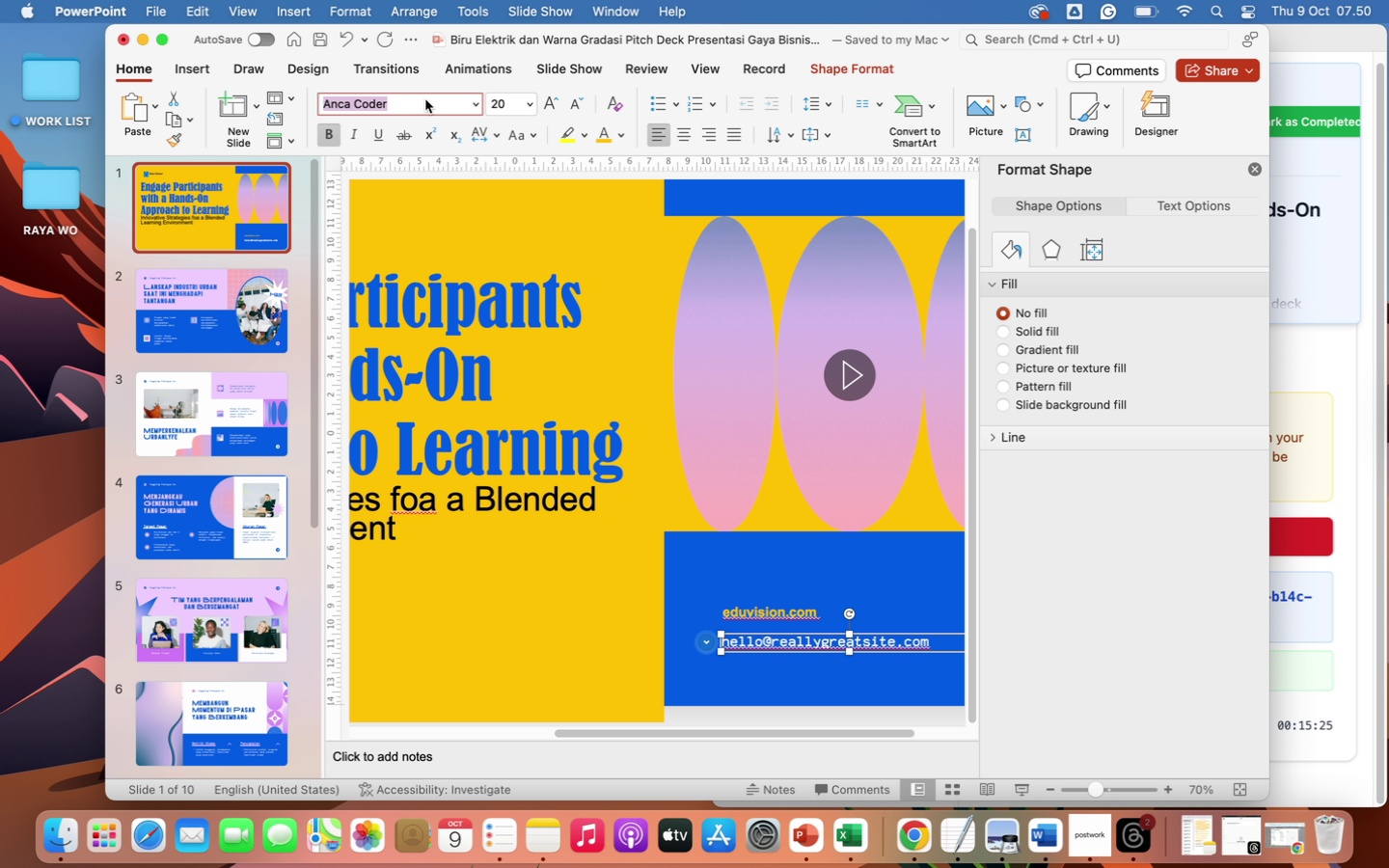 
type(pop)
 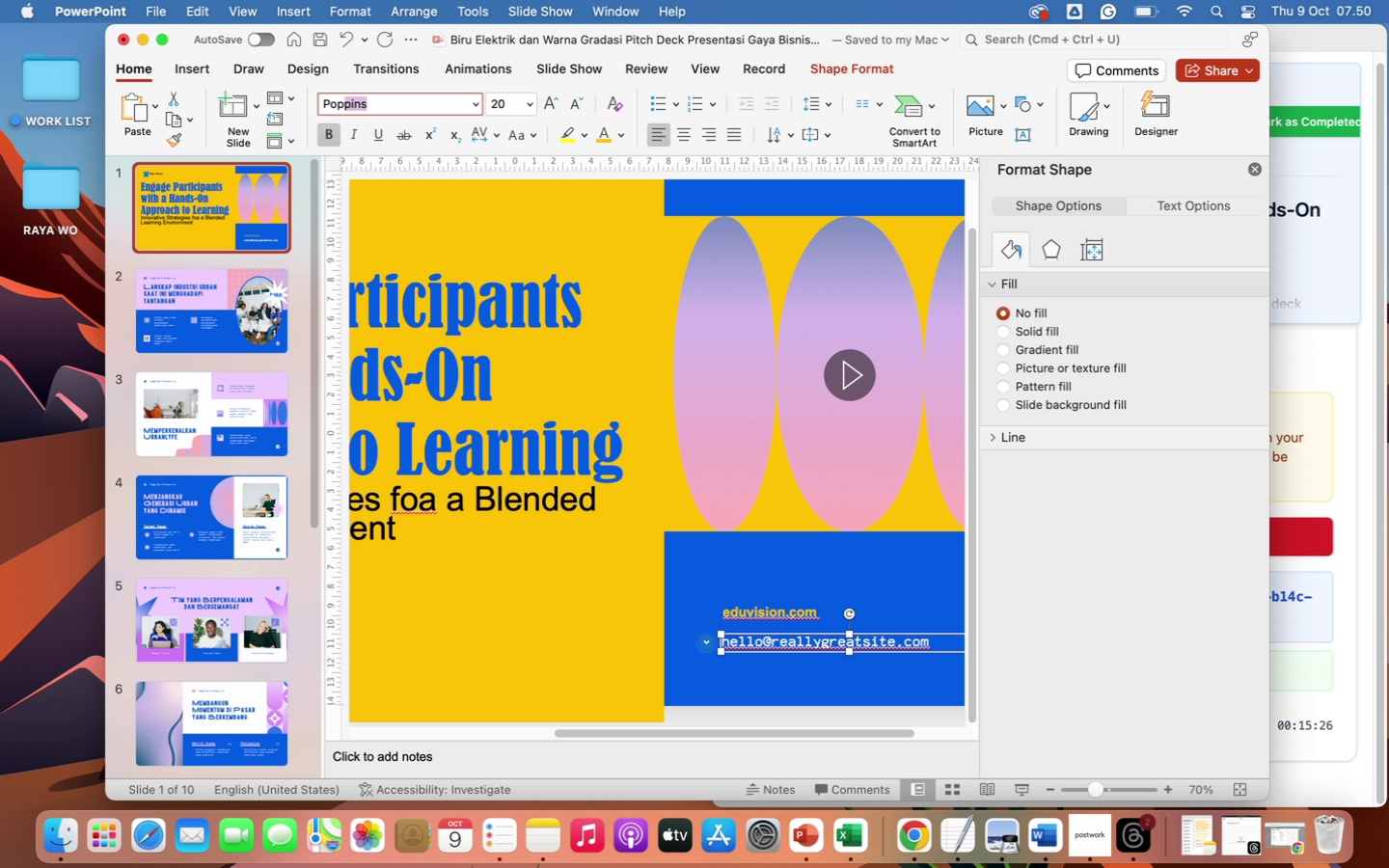 
key(Enter)
 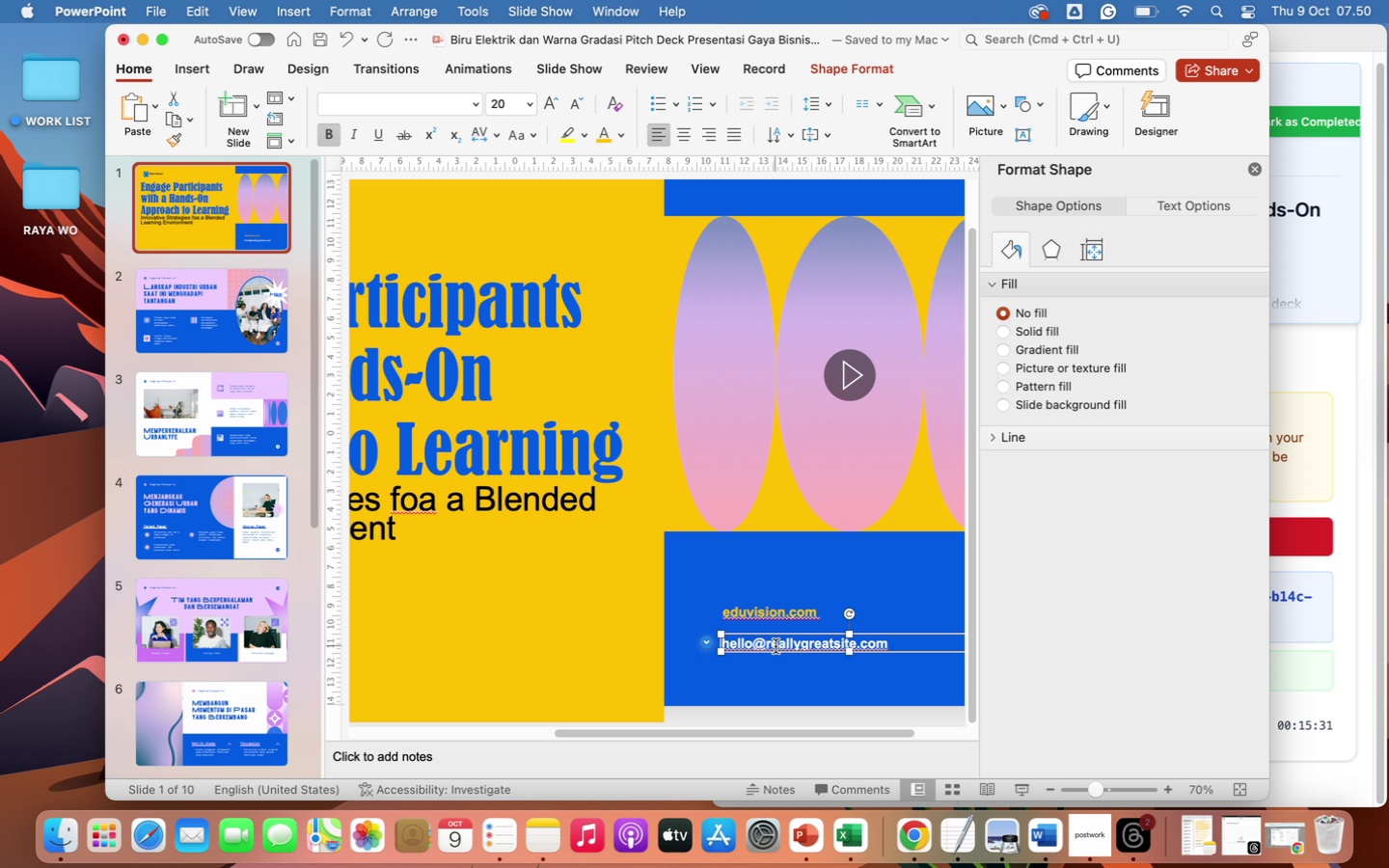 
wait(6.97)
 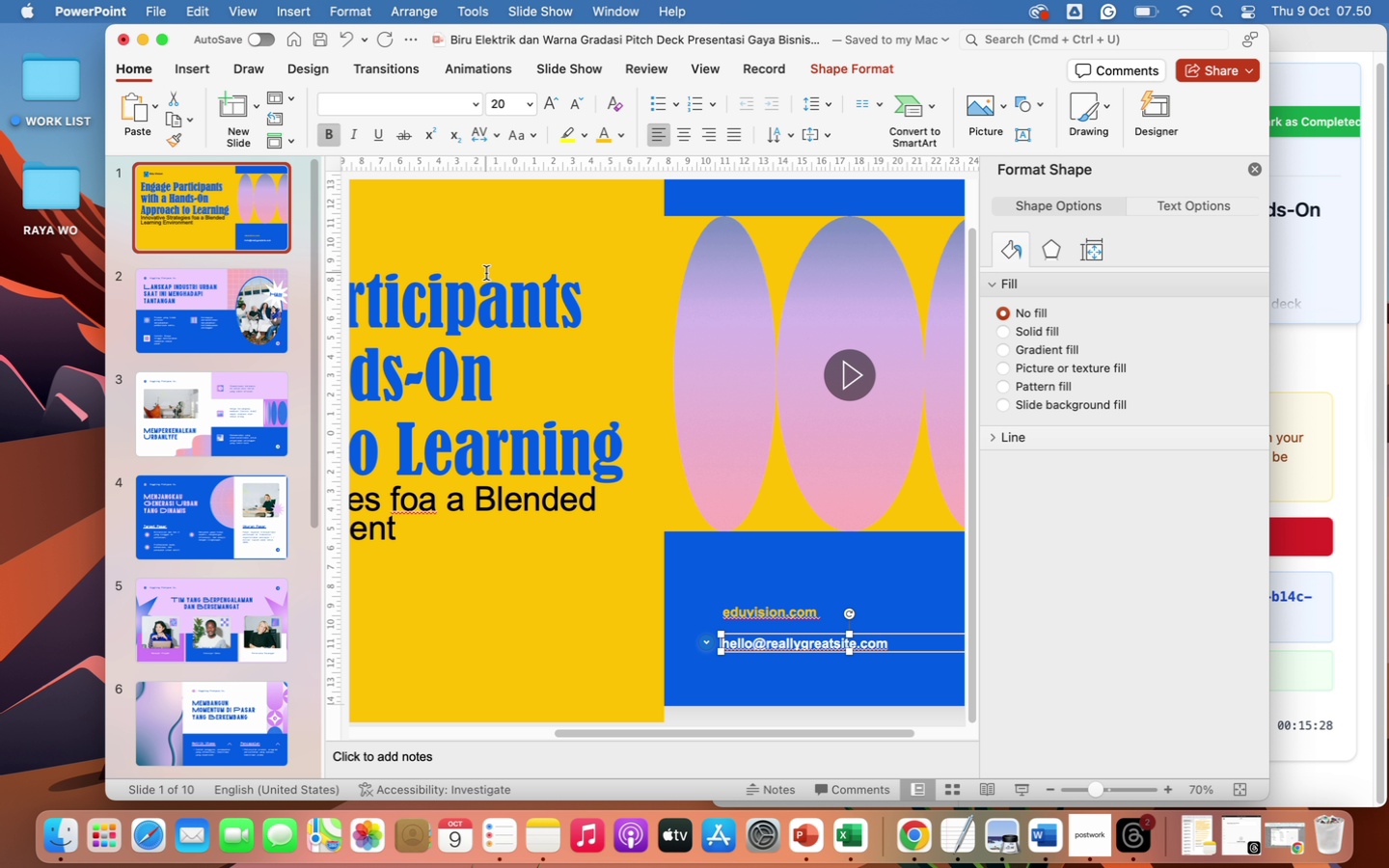 
left_click_drag(start_coordinate=[769, 644], to_coordinate=[853, 640])
 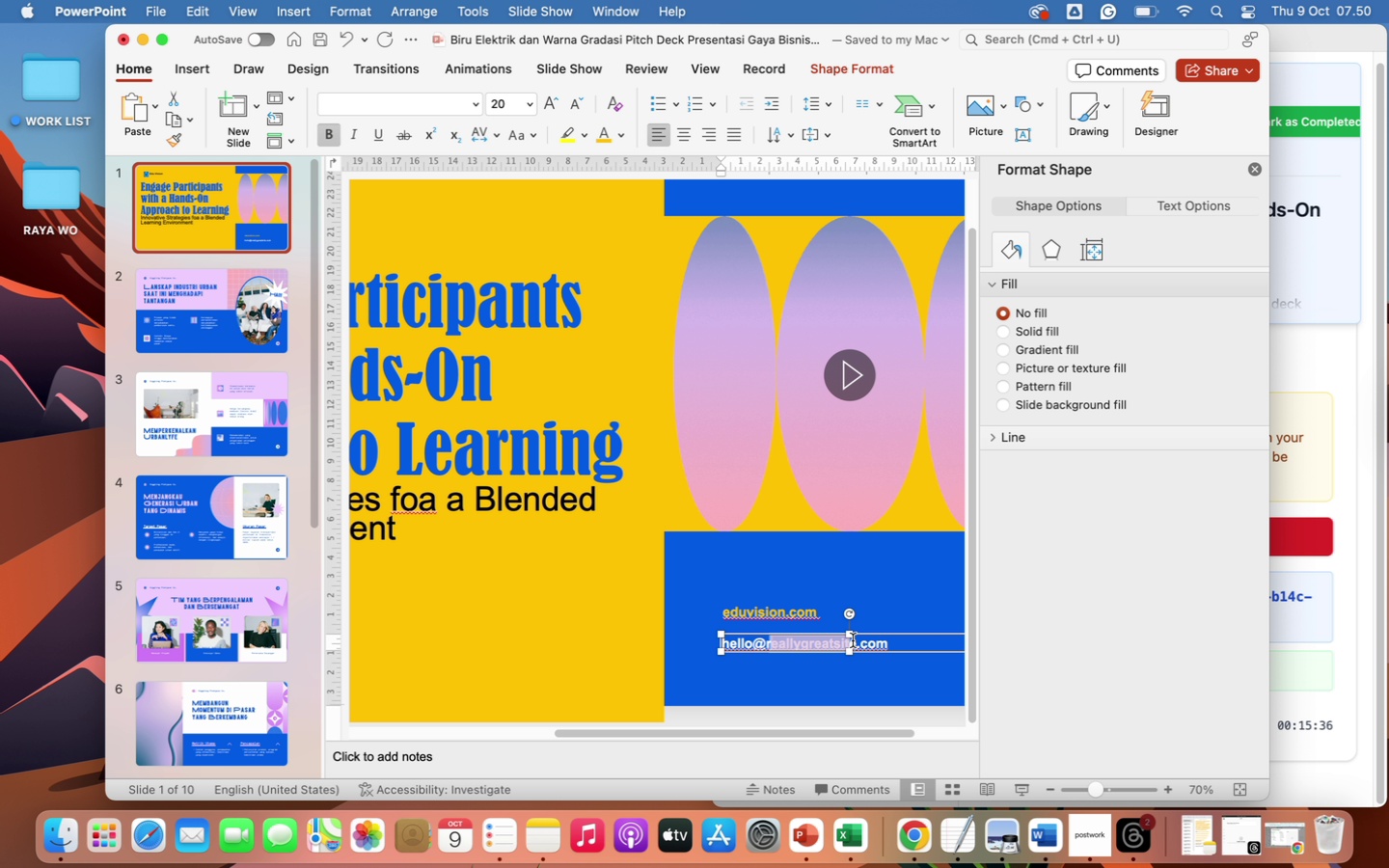 
key(Backspace)
 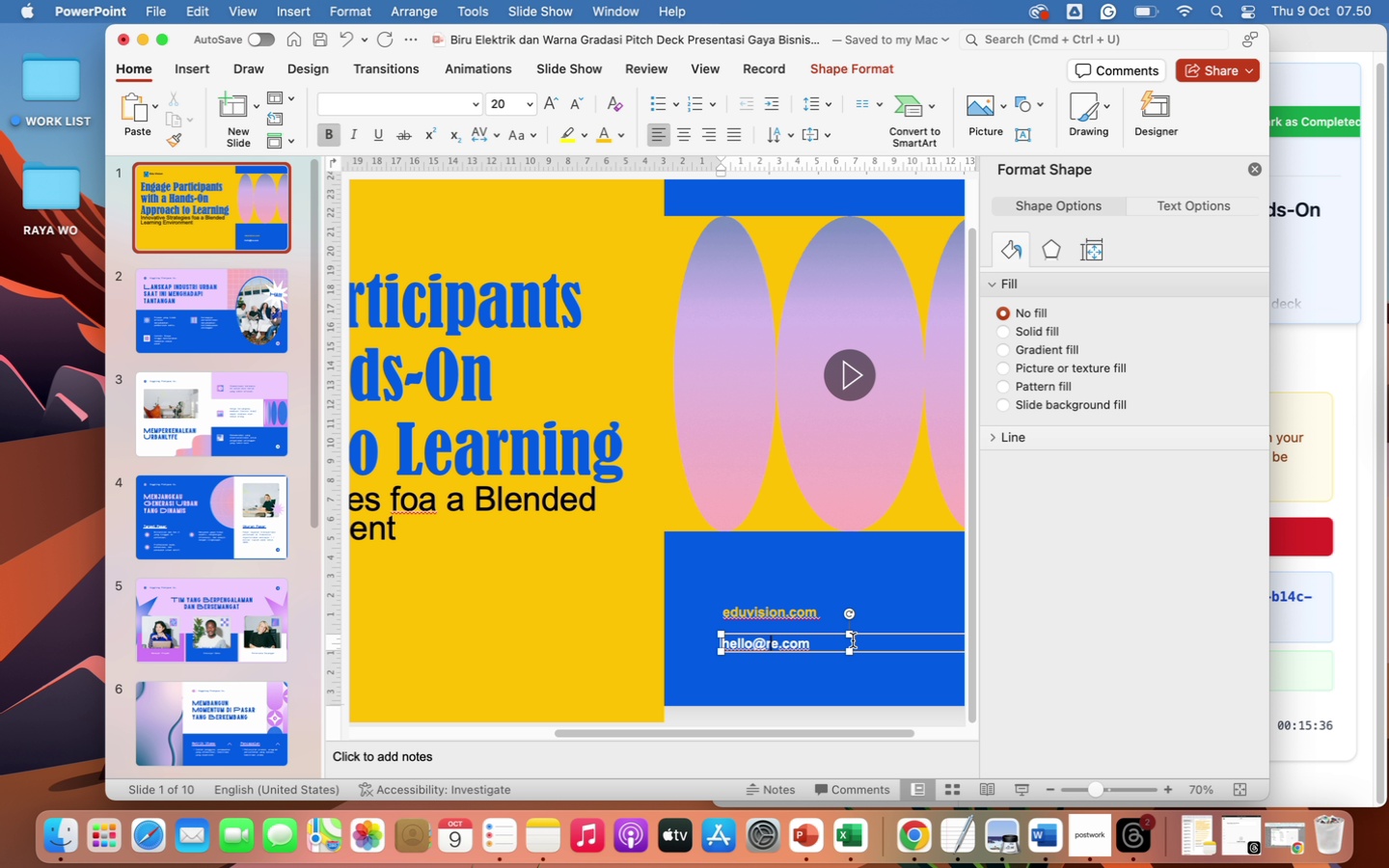 
key(Backspace)
 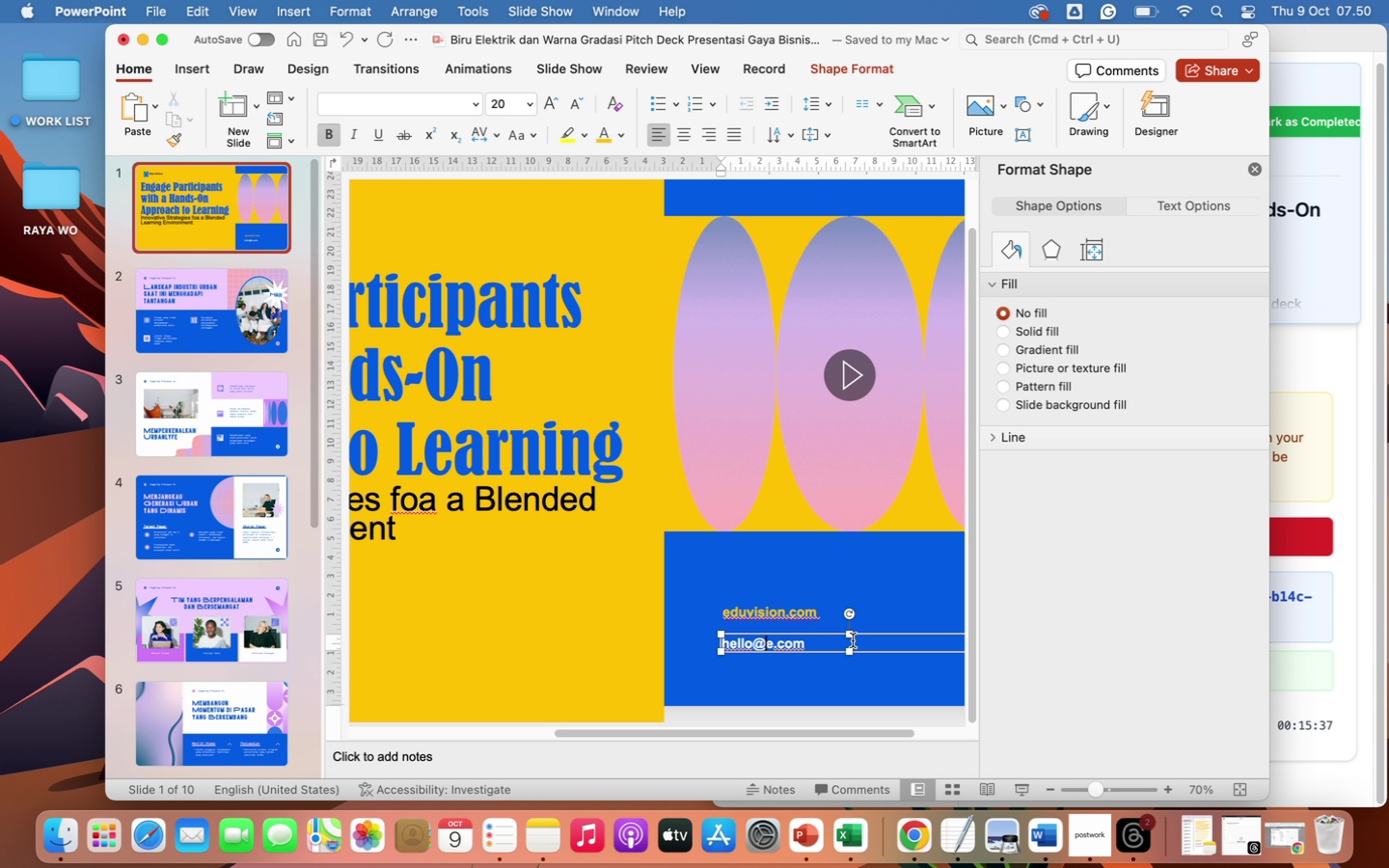 
key(ArrowRight)
 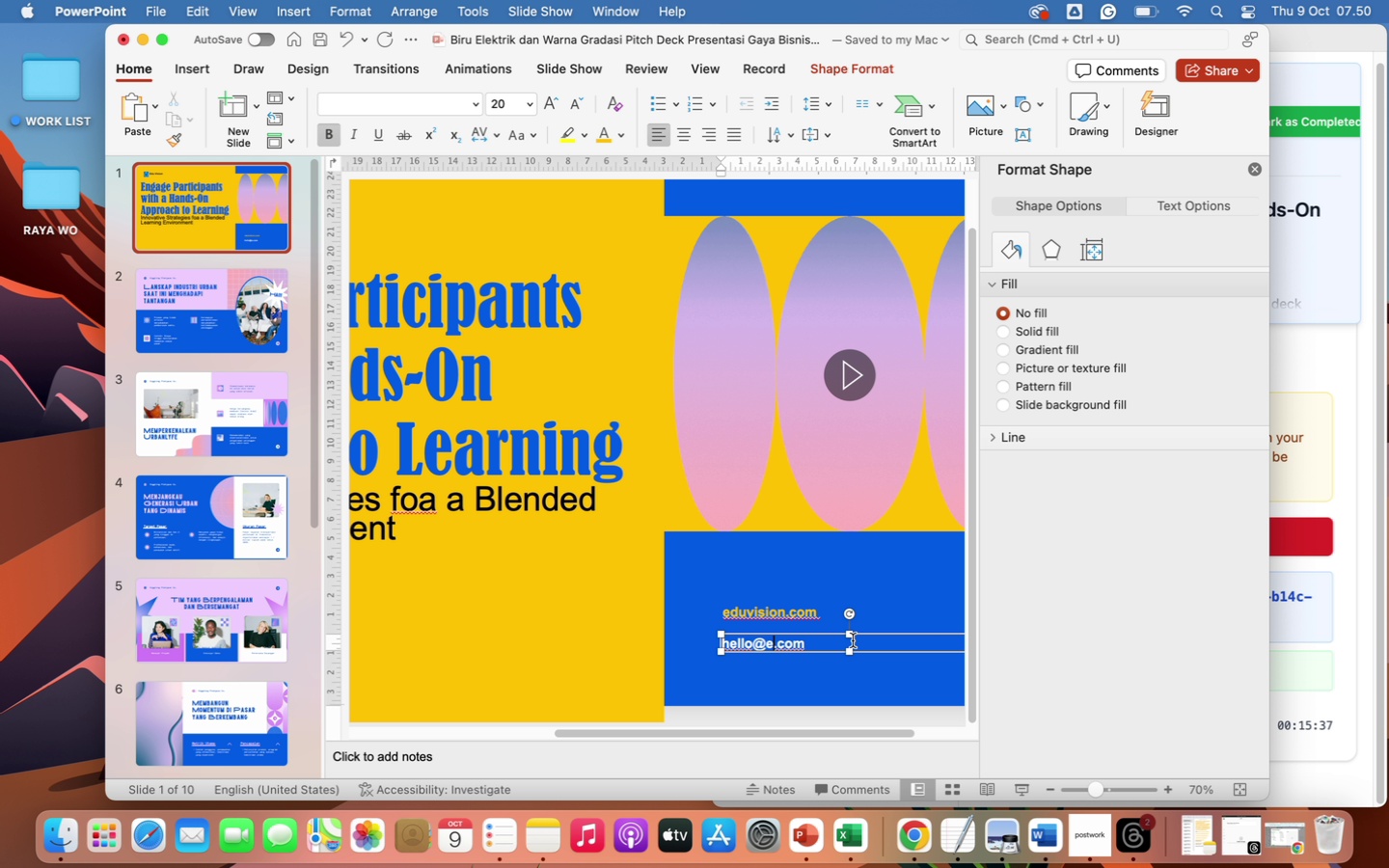 
key(Backspace)
type(eduvision)
 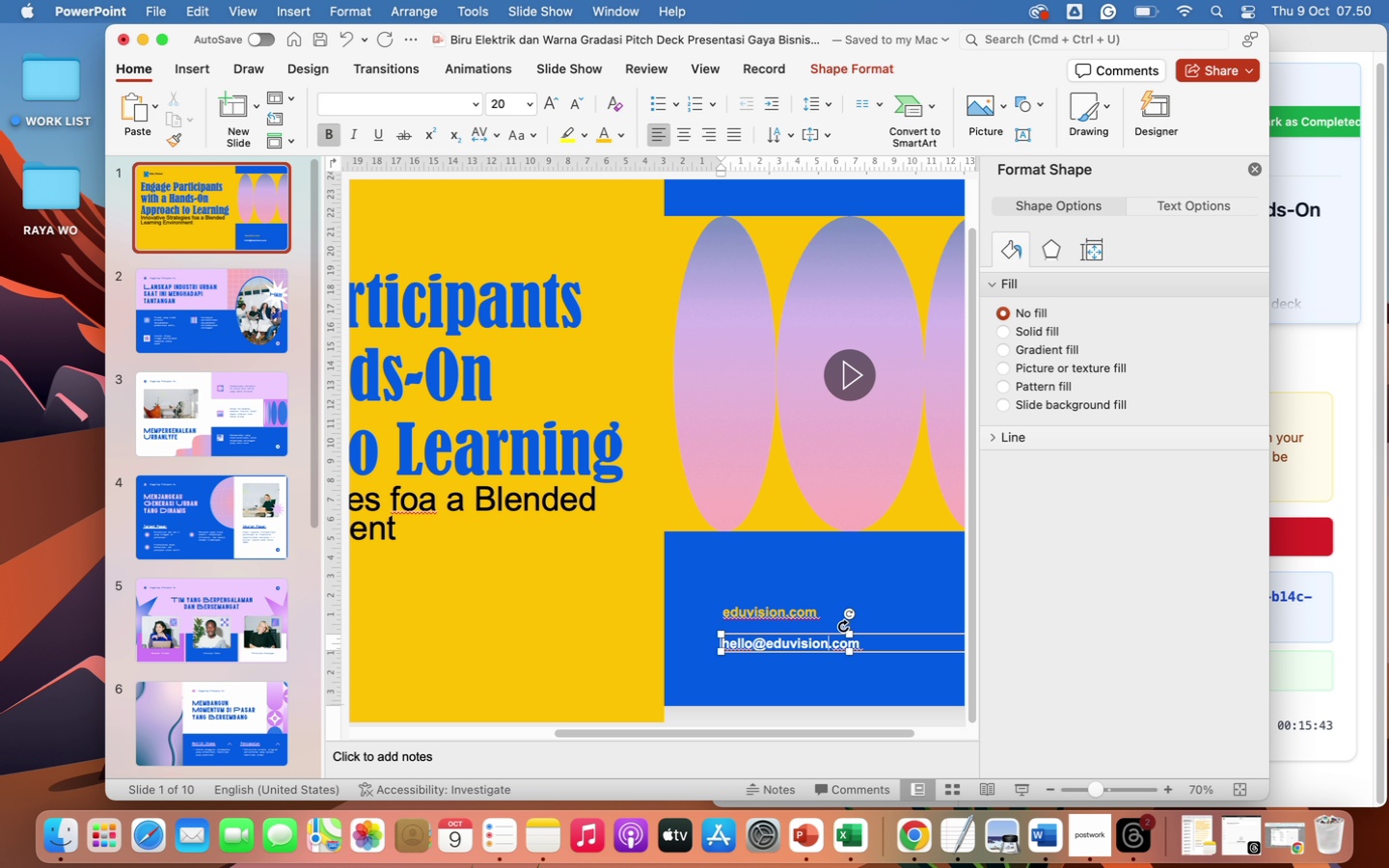 
left_click([757, 614])
 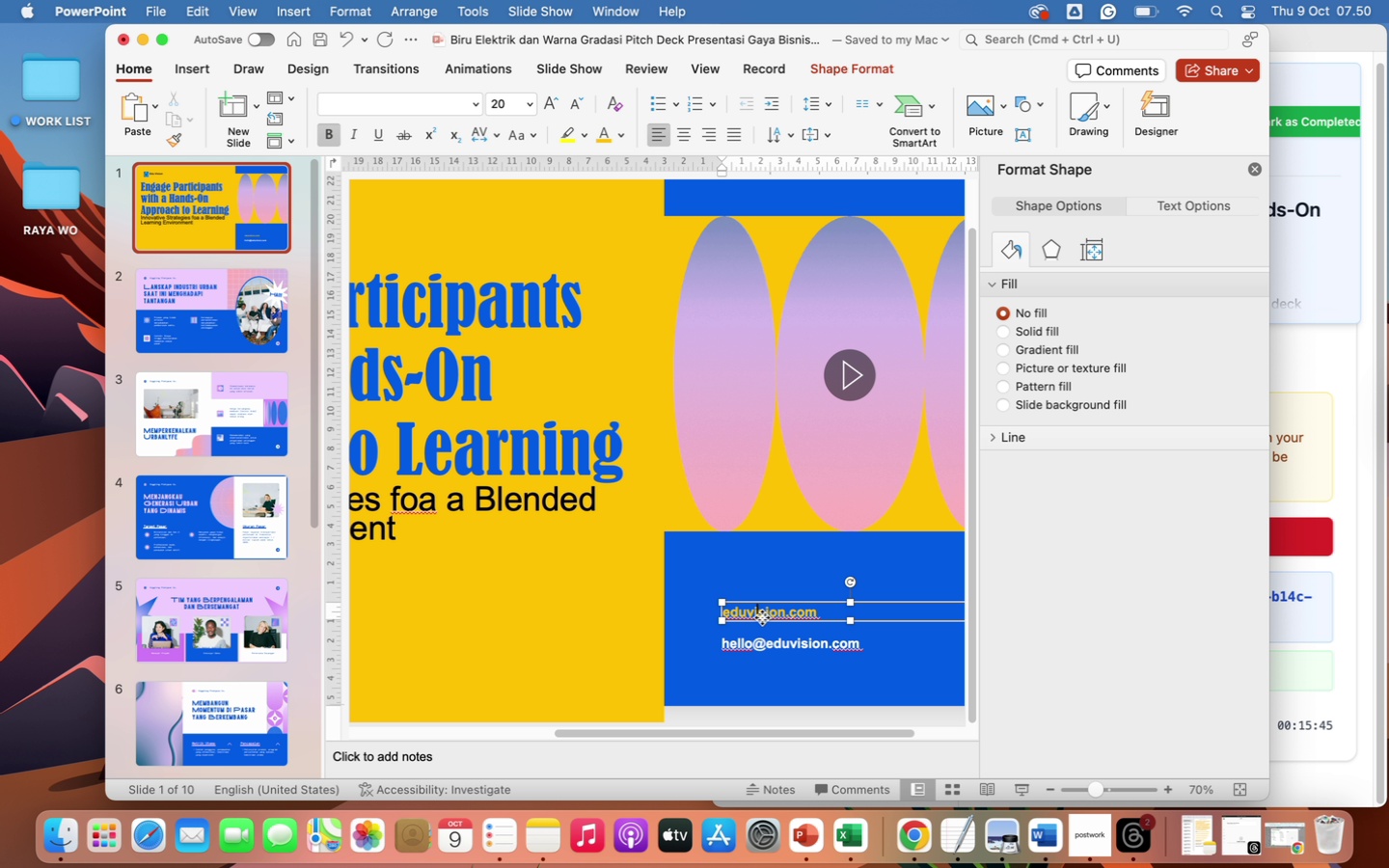 
left_click([762, 617])
 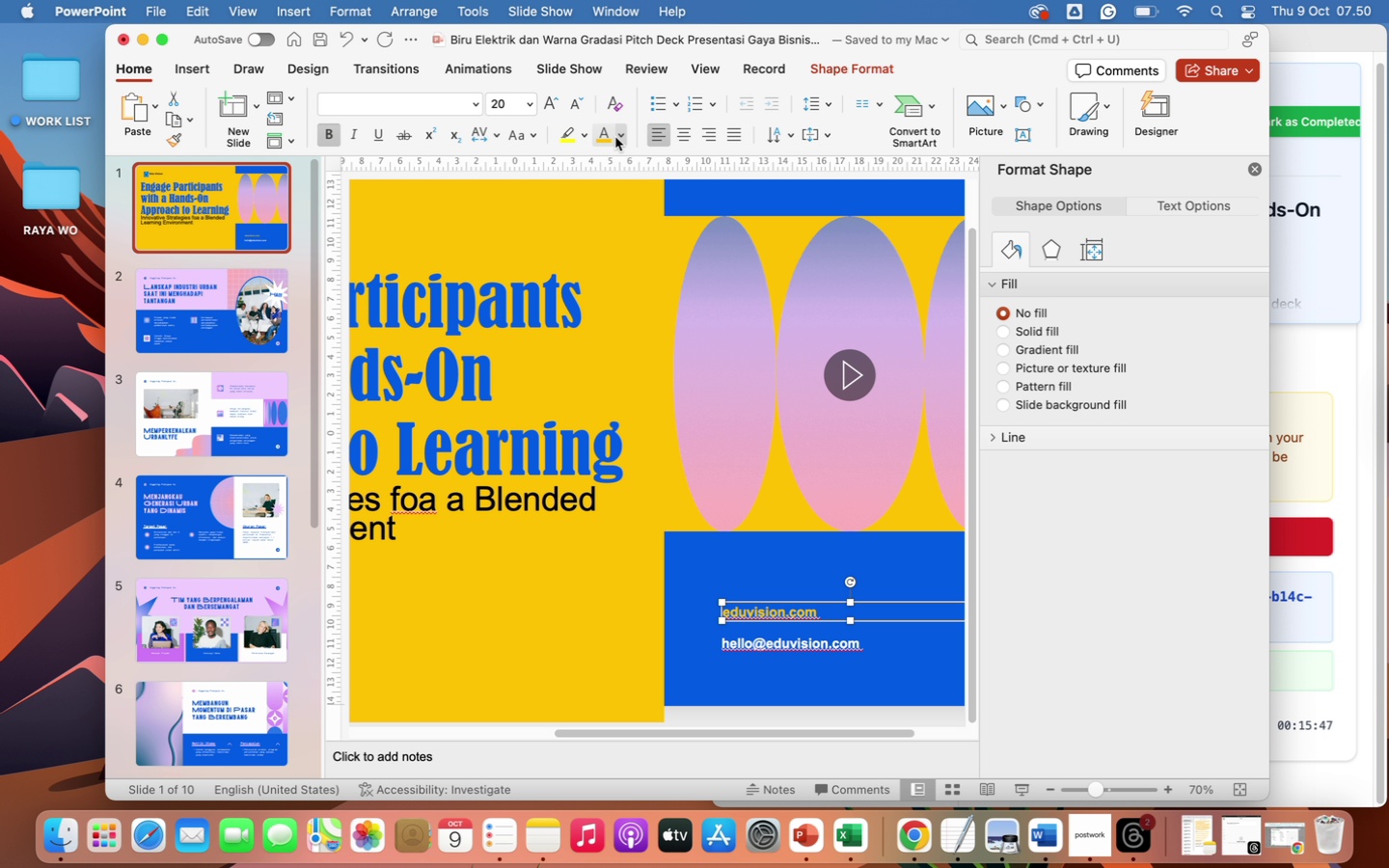 
left_click([620, 140])
 